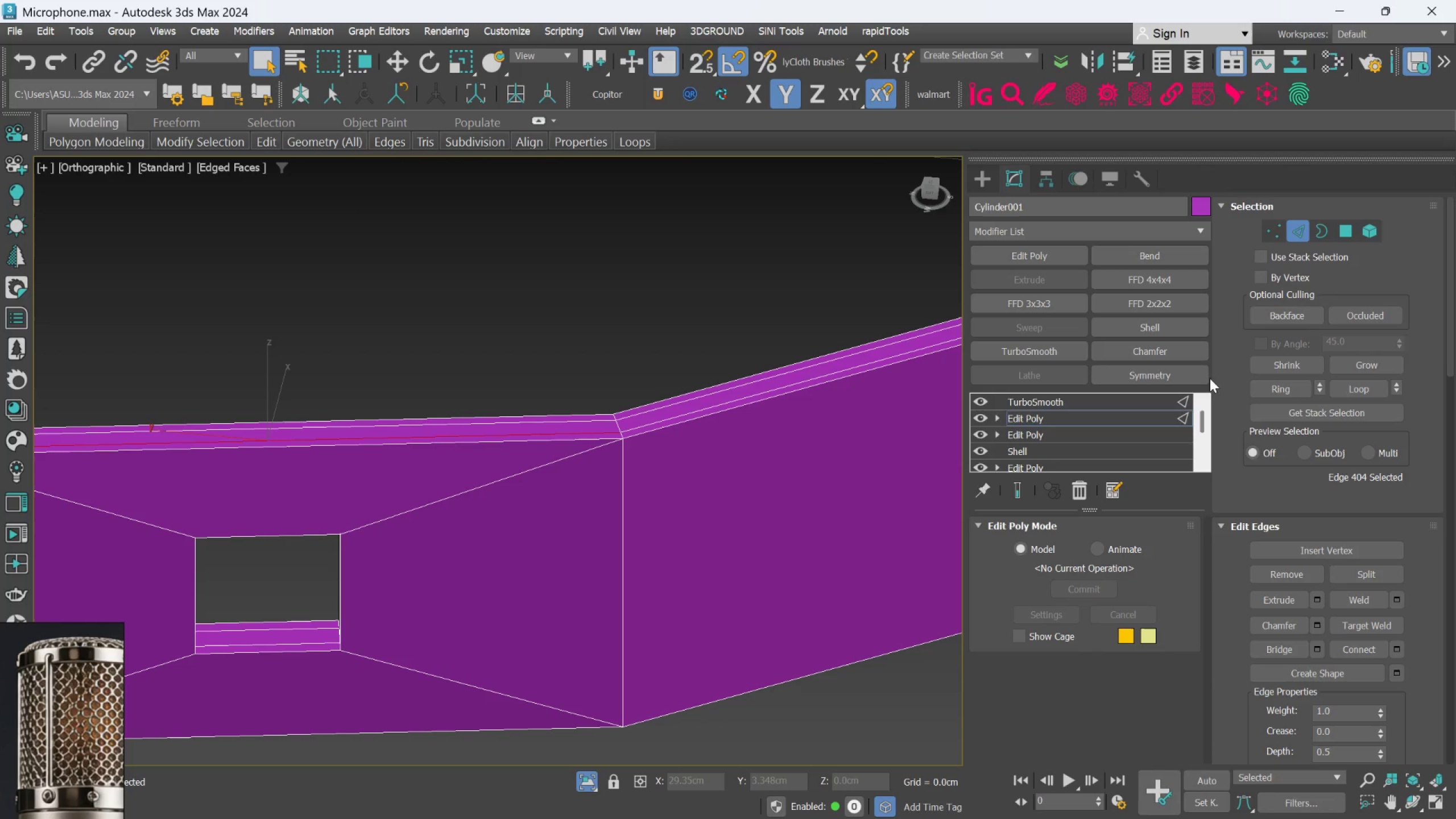 
left_click([1261, 387])
 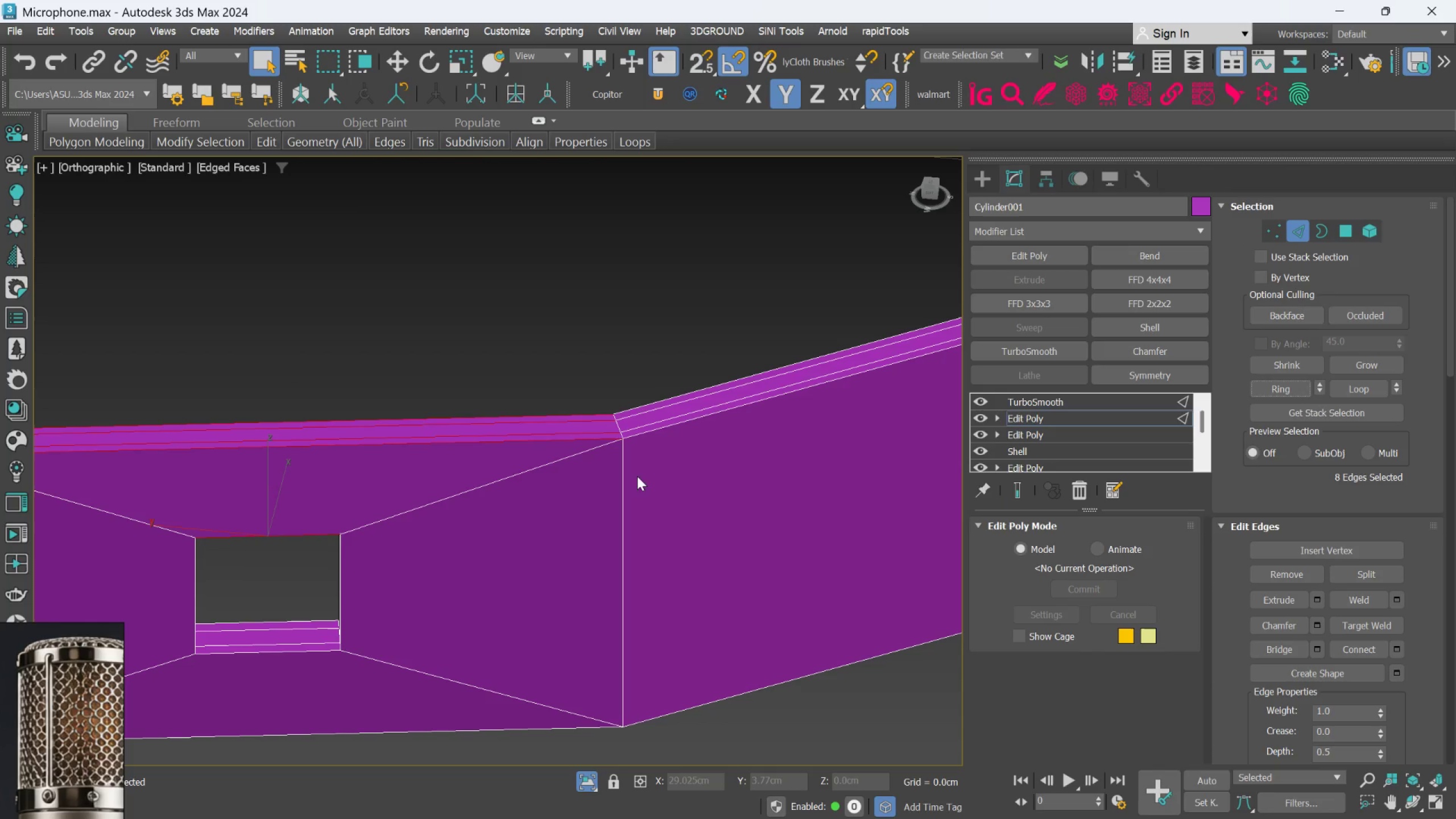 
left_click([390, 368])
 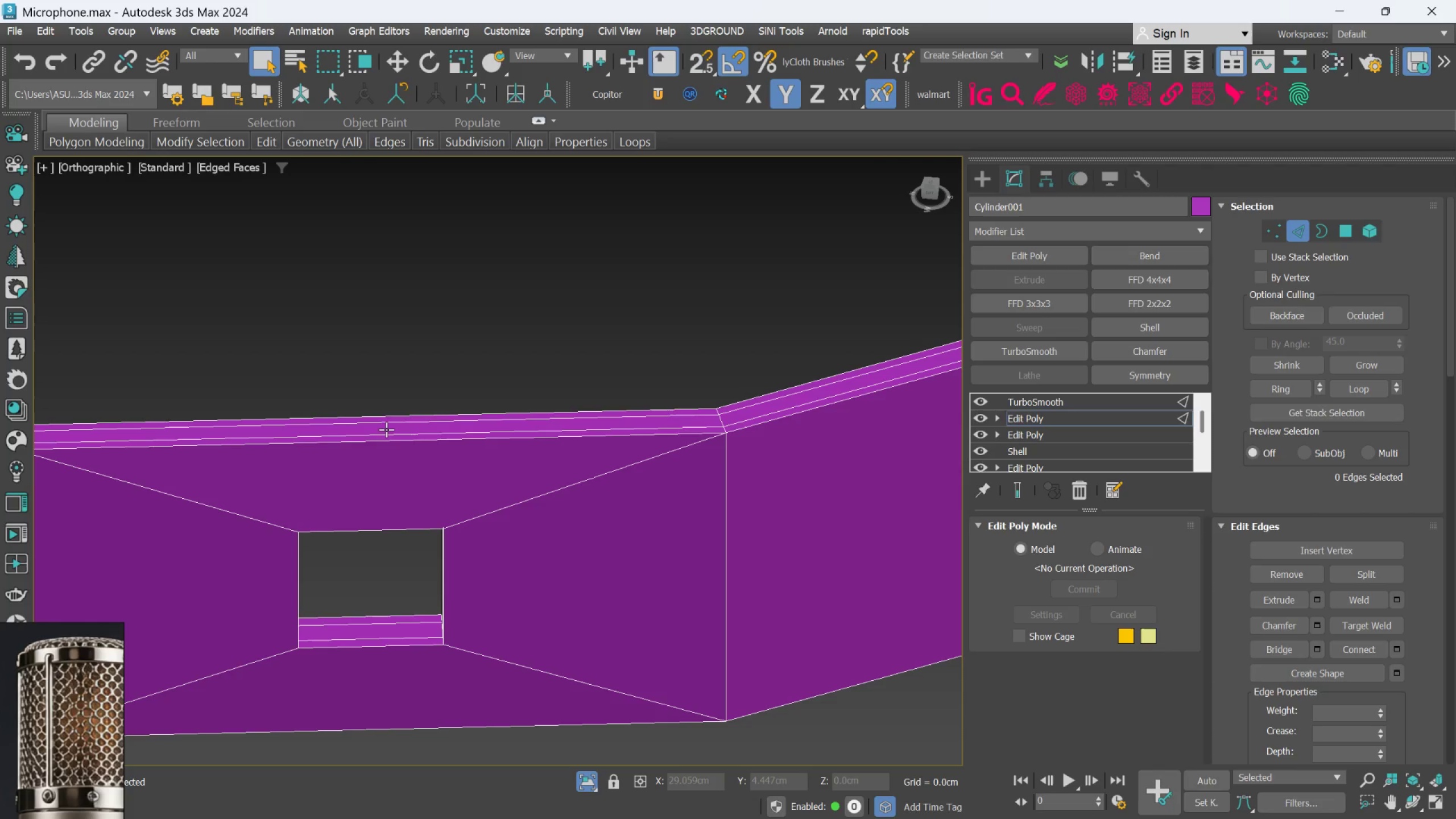 
hold_key(key=AltLeft, duration=0.4)
 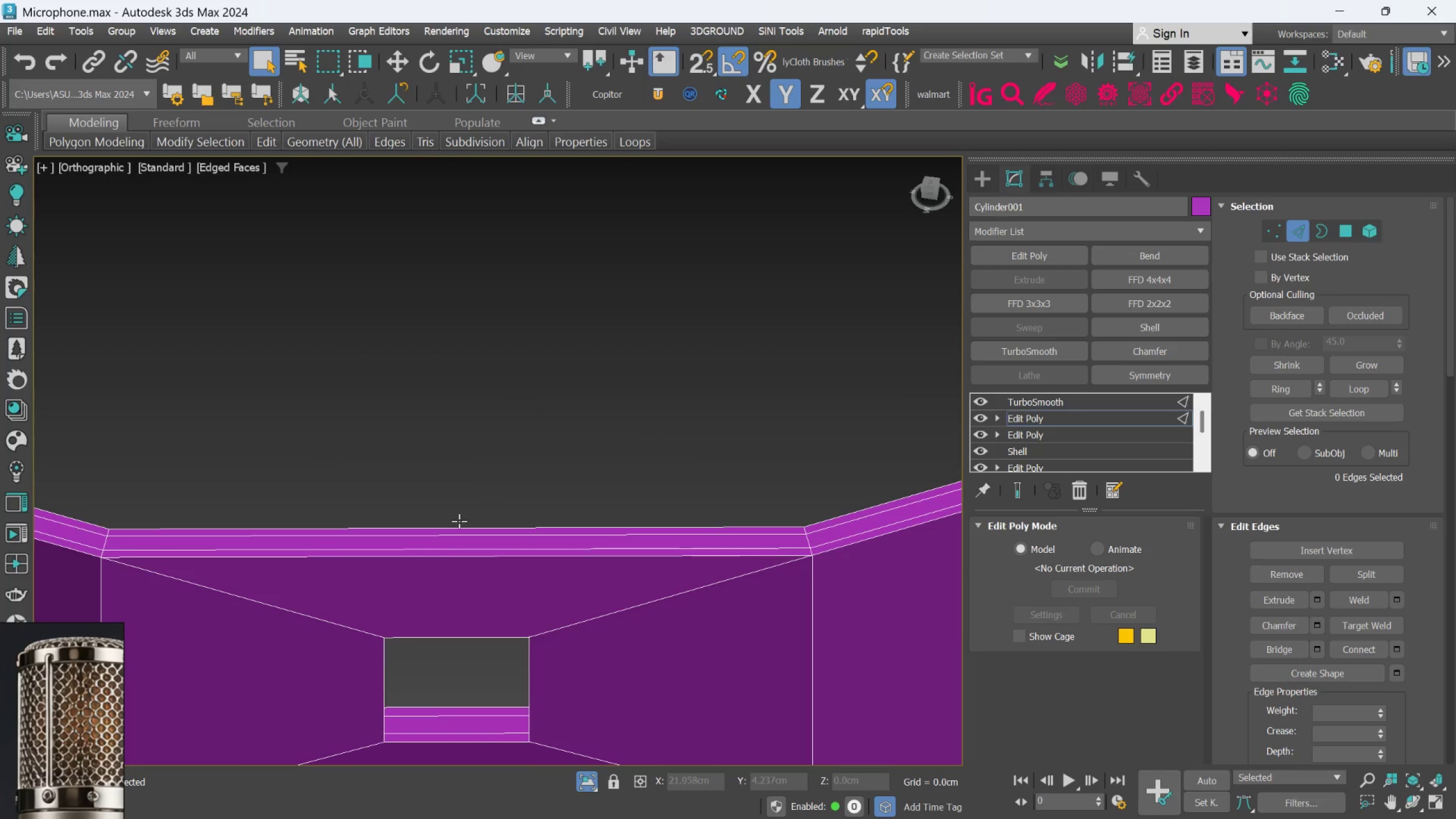 
scroll: coordinate [441, 556], scroll_direction: up, amount: 1.0
 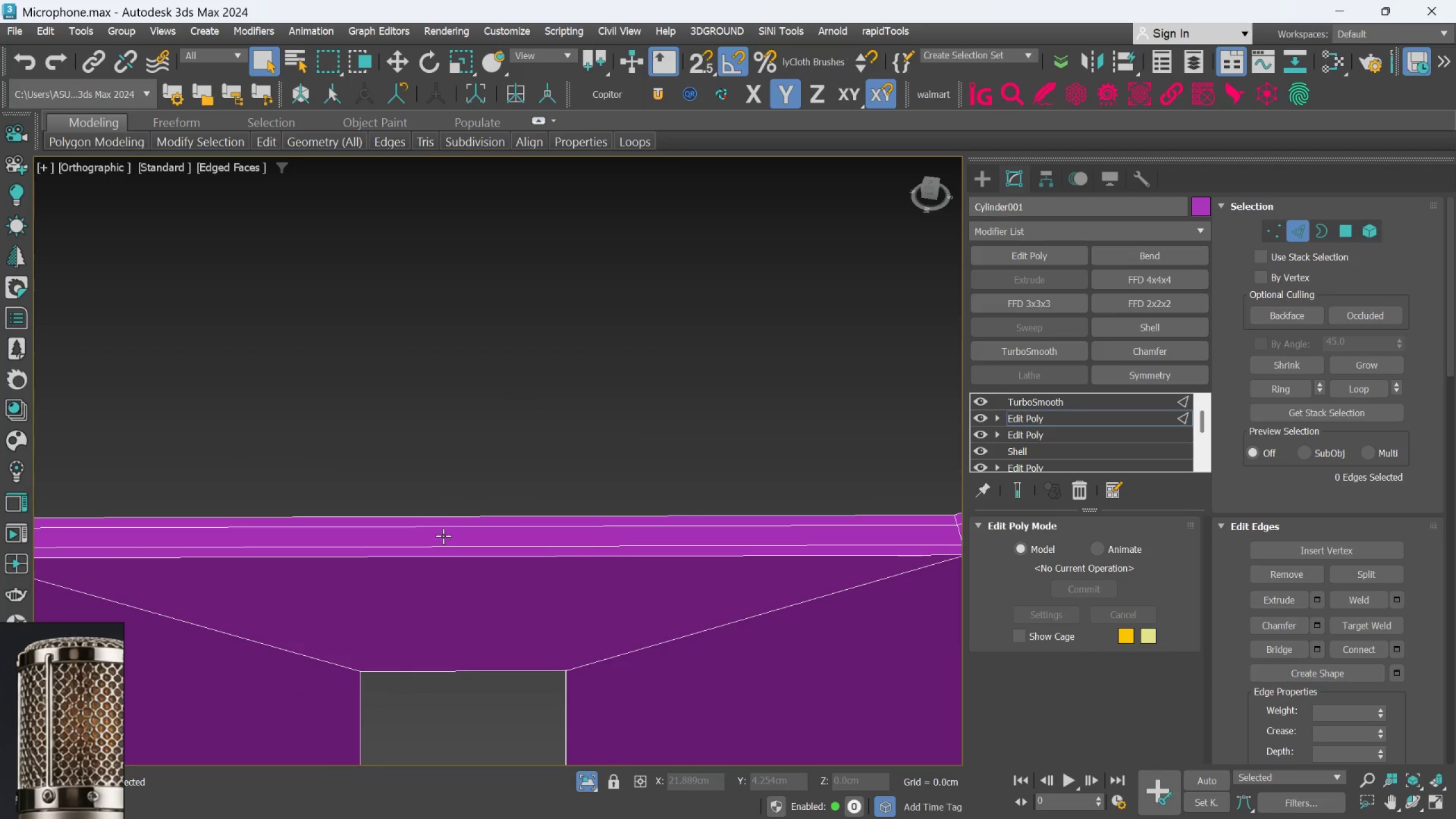 
left_click([443, 529])
 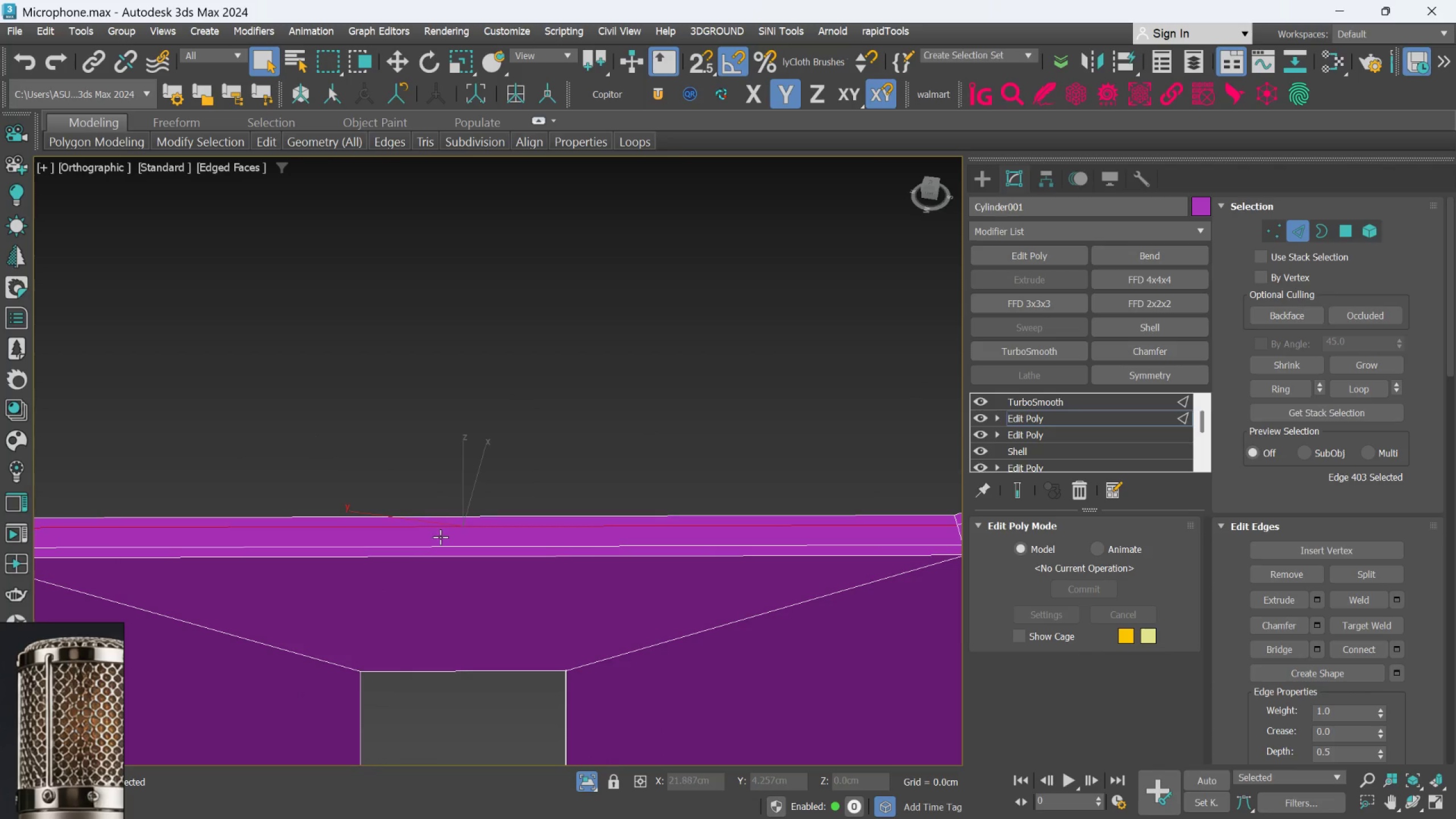 
hold_key(key=ControlLeft, duration=2.0)
left_click([435, 545])
 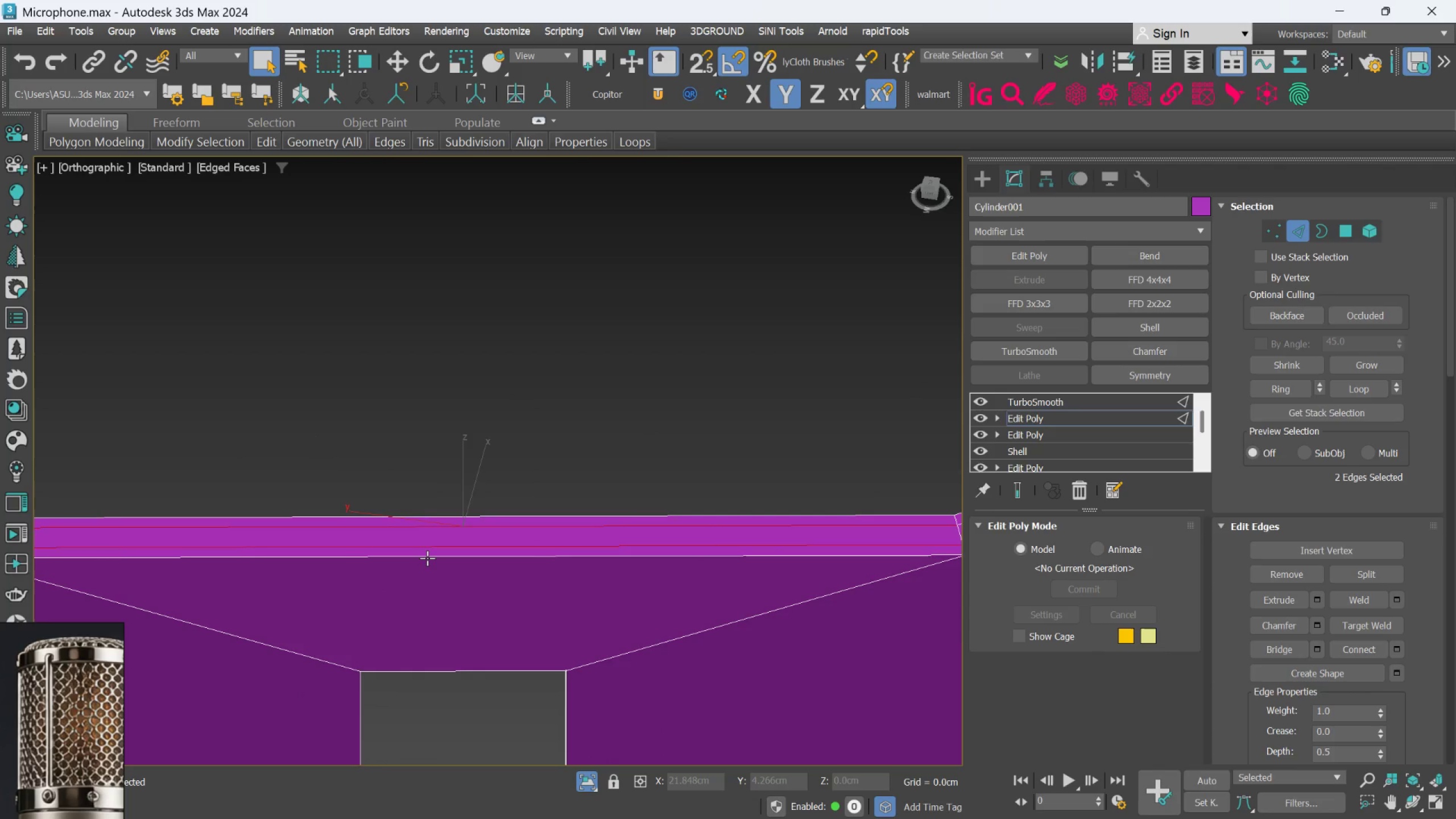 
left_click([427, 558])
 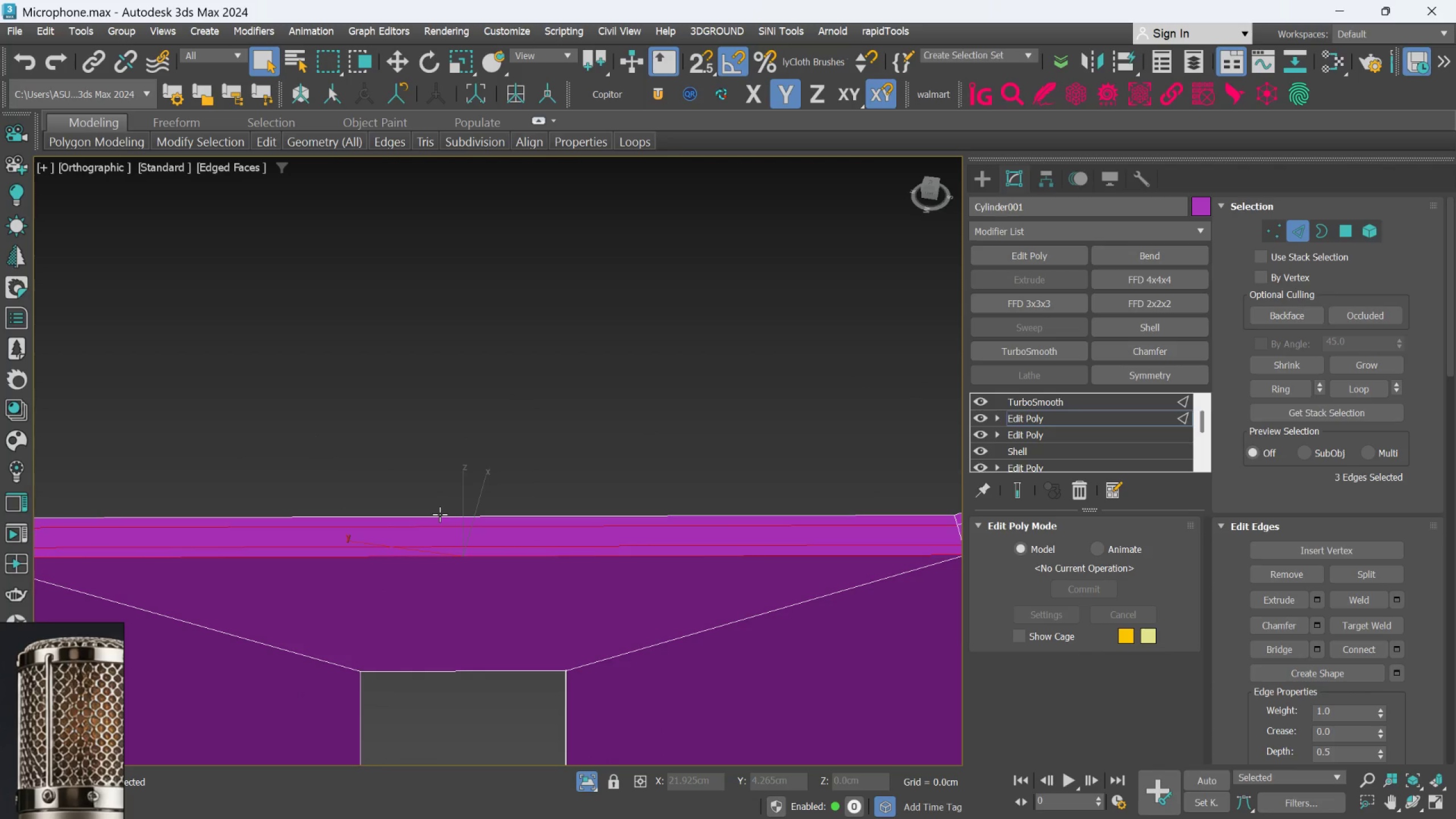 
left_click([440, 513])
 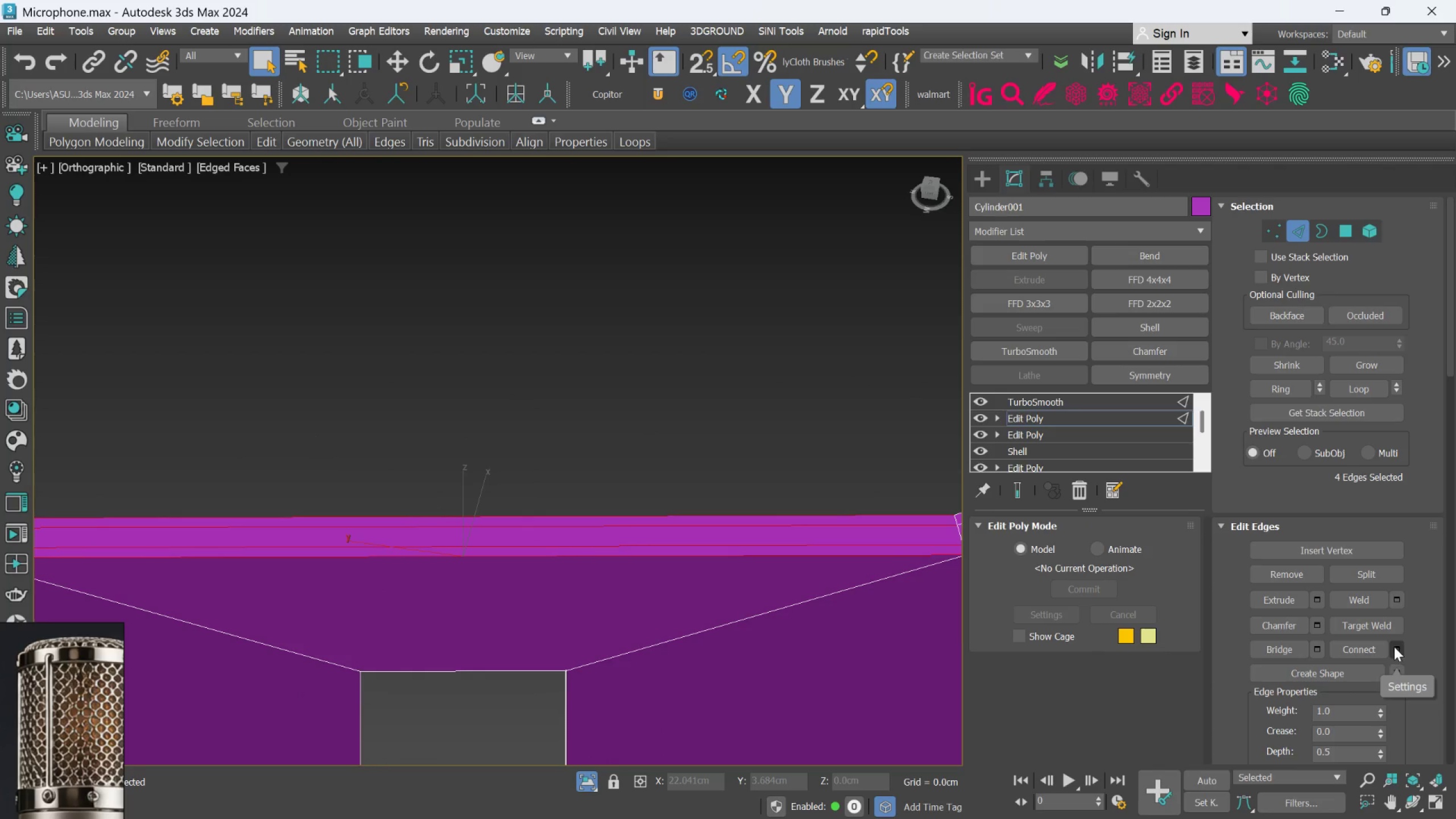 
left_click([1395, 648])
 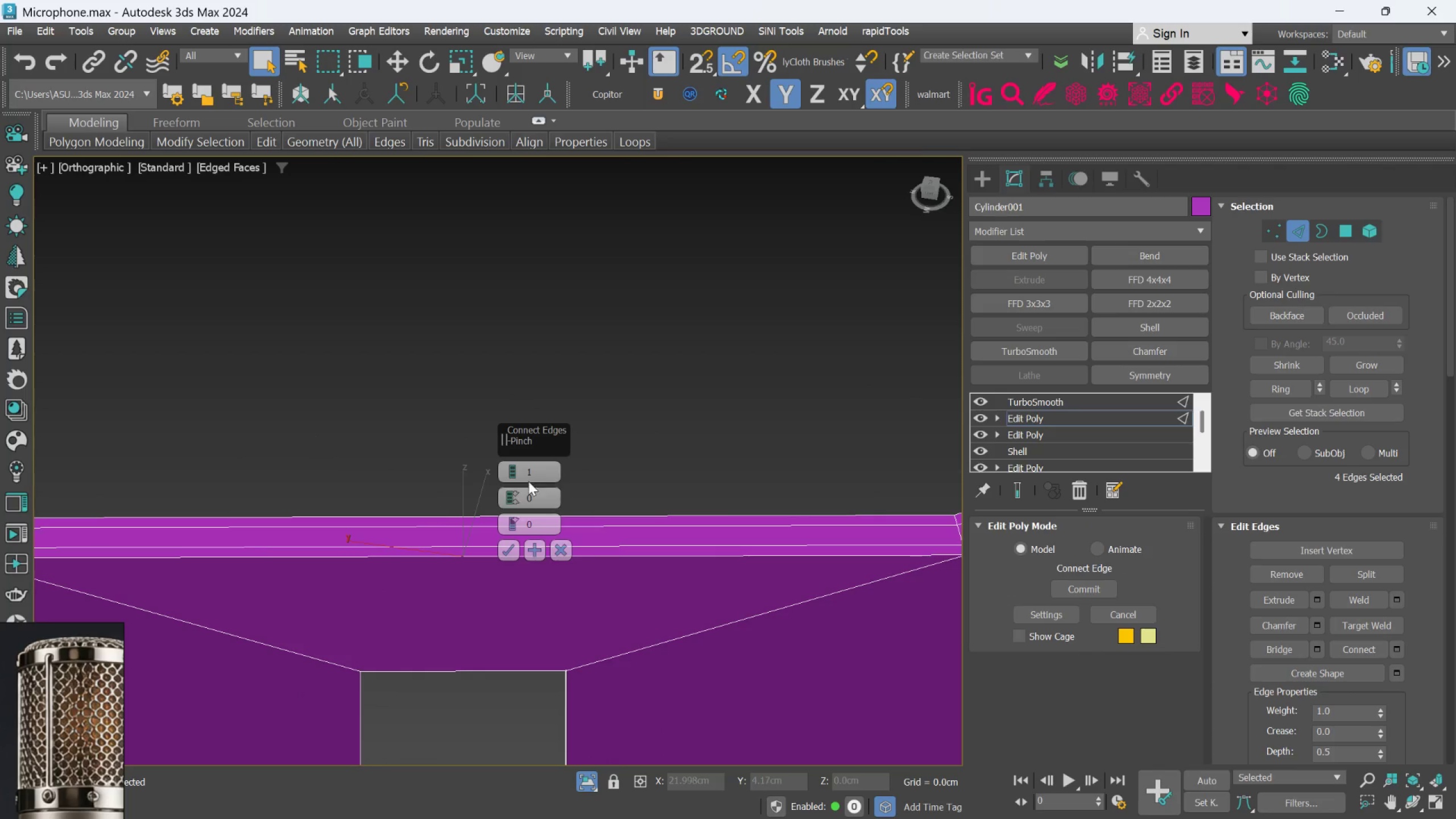 
left_click([508, 464])
 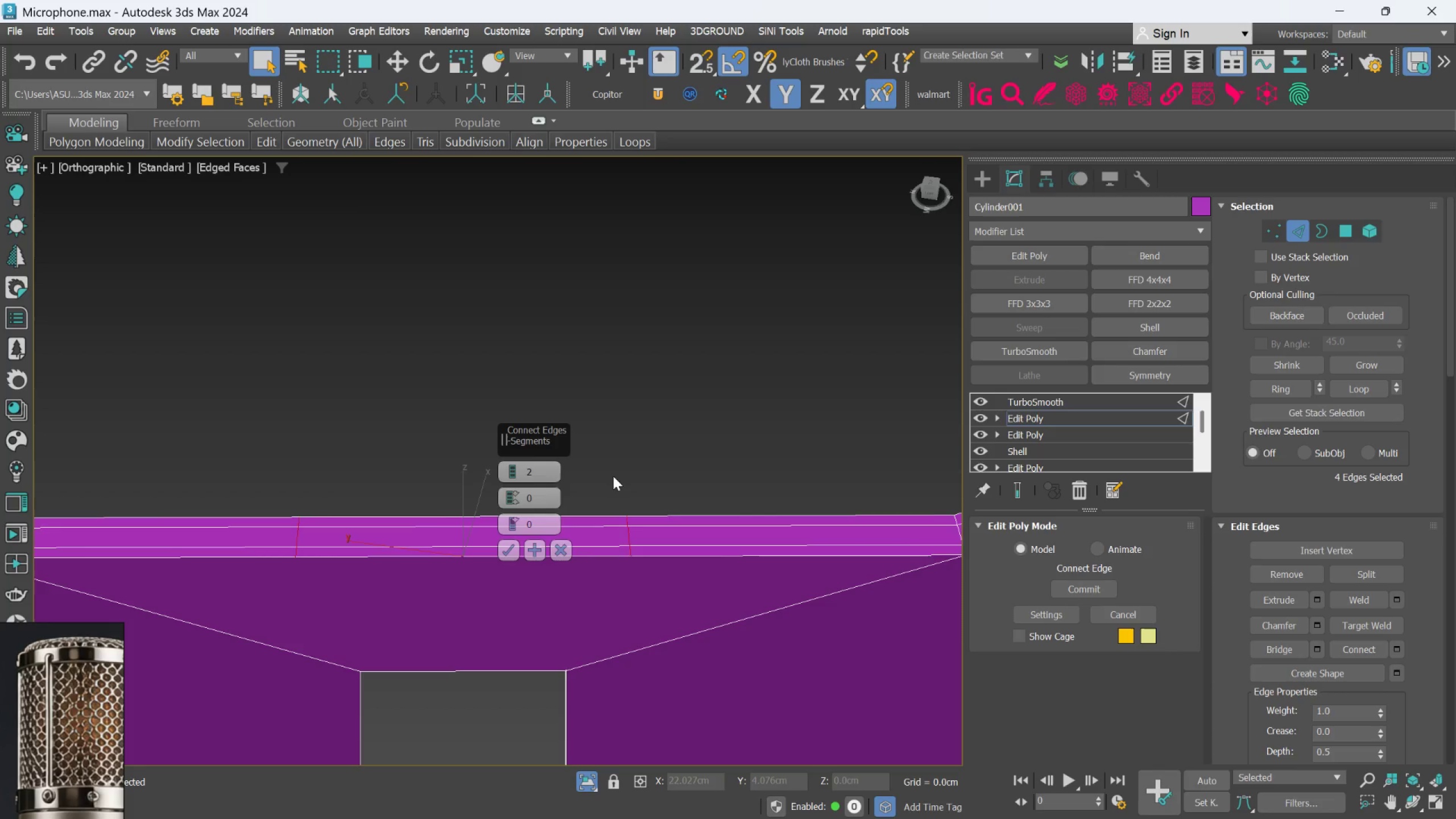 
scroll: coordinate [614, 475], scroll_direction: down, amount: 2.0
 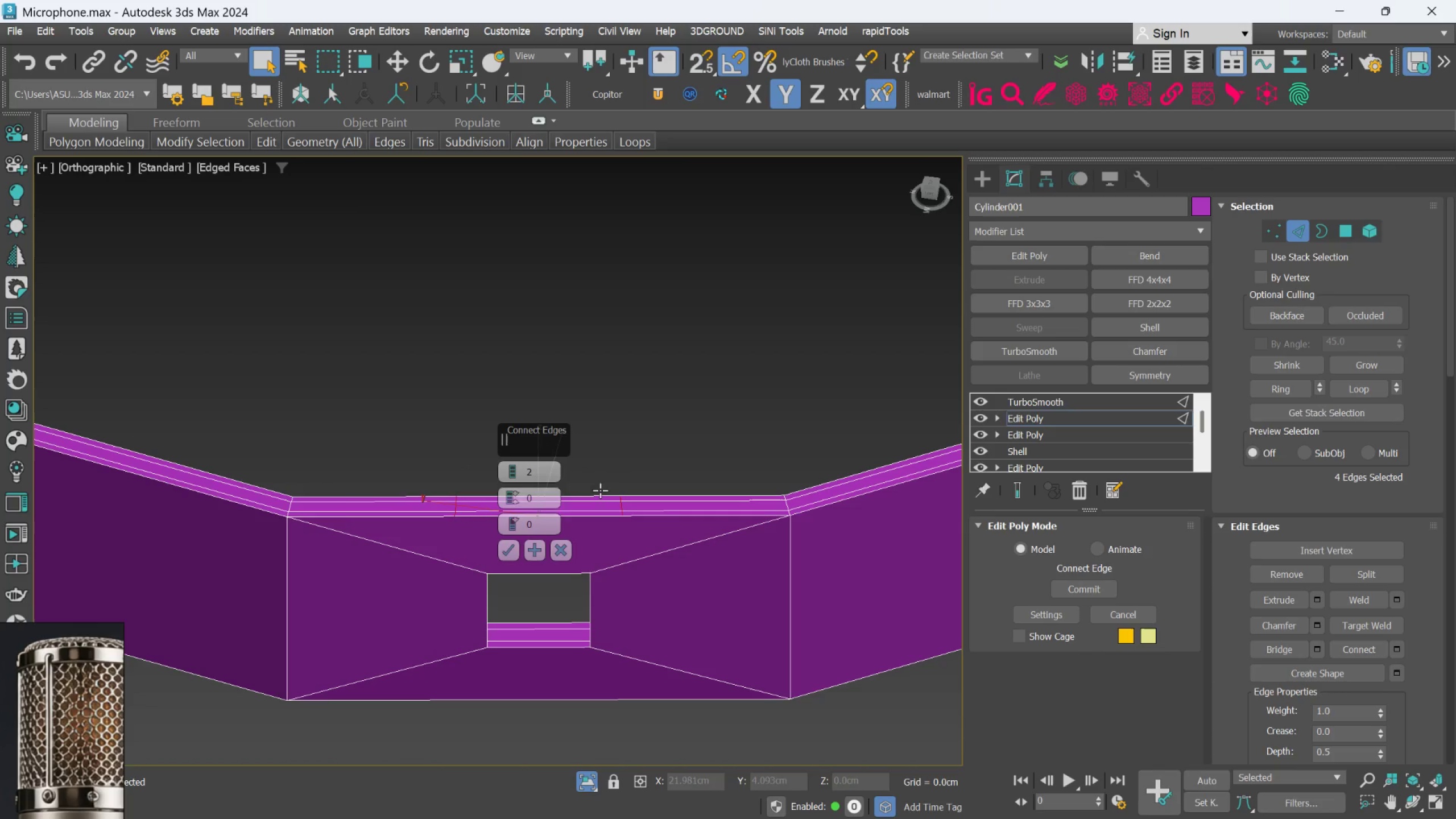 
scroll: coordinate [616, 495], scroll_direction: up, amount: 4.0
 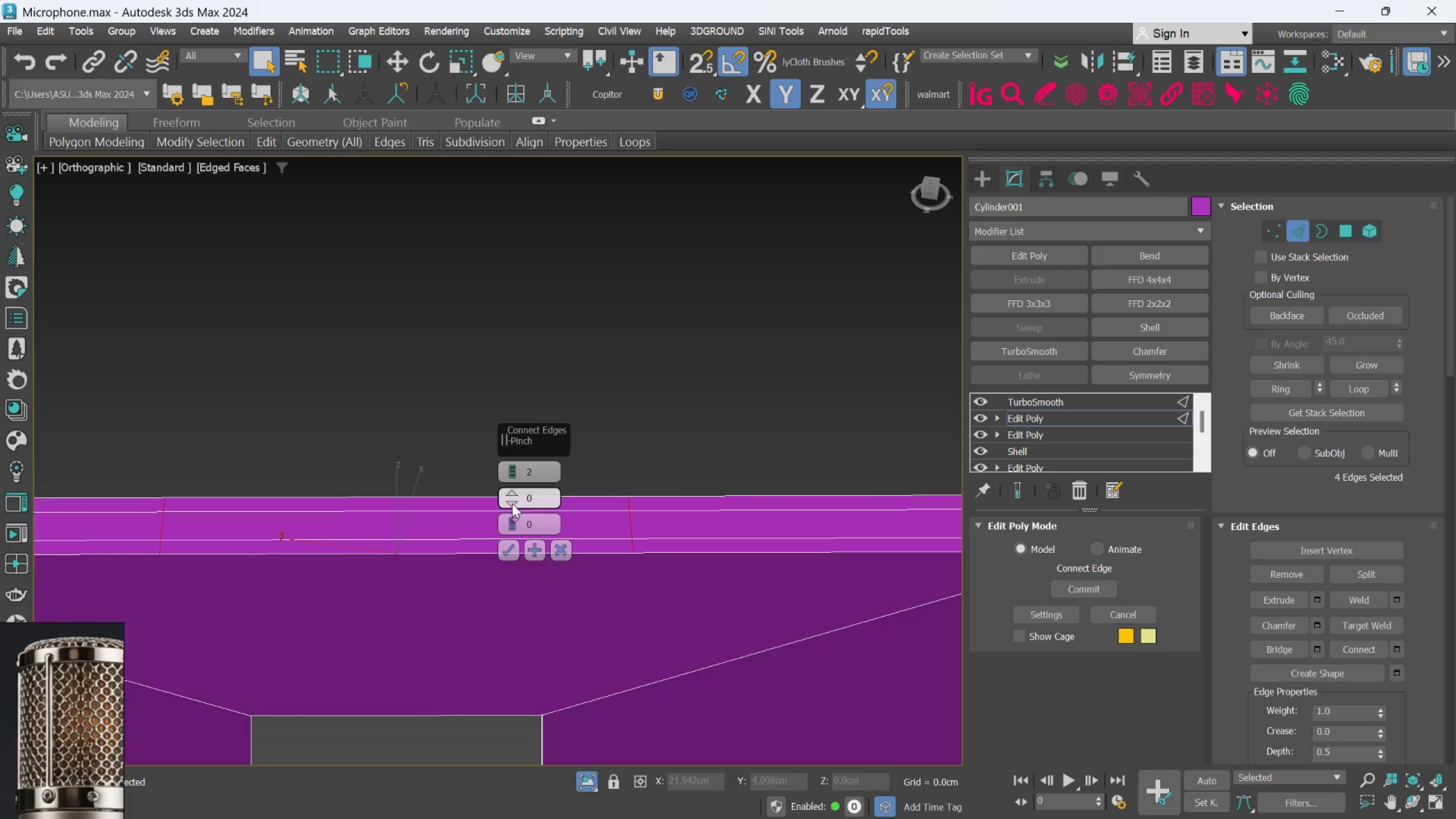 
left_click_drag(start_coordinate=[512, 495], to_coordinate=[552, 635])
 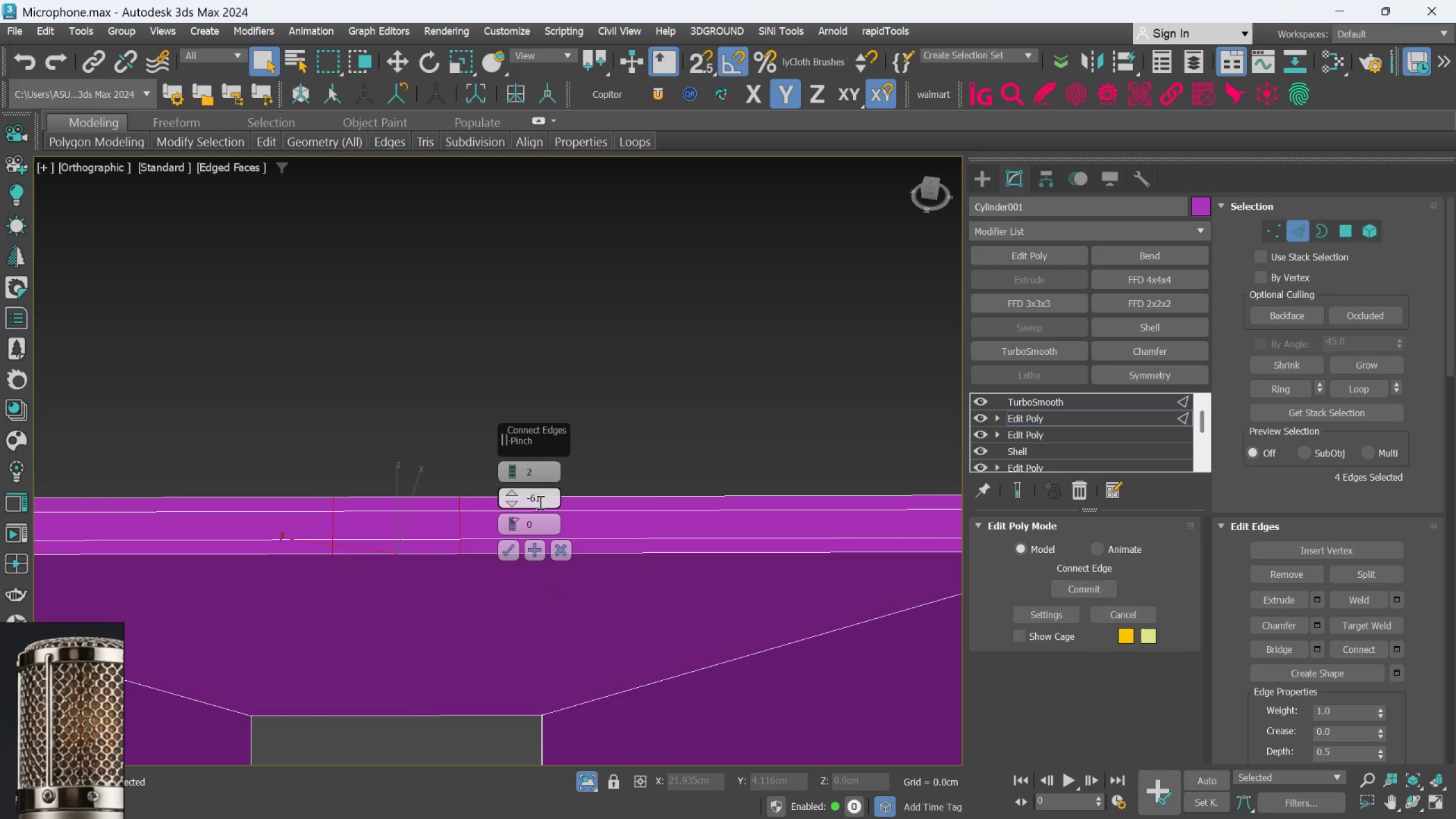 
left_click([539, 502])
 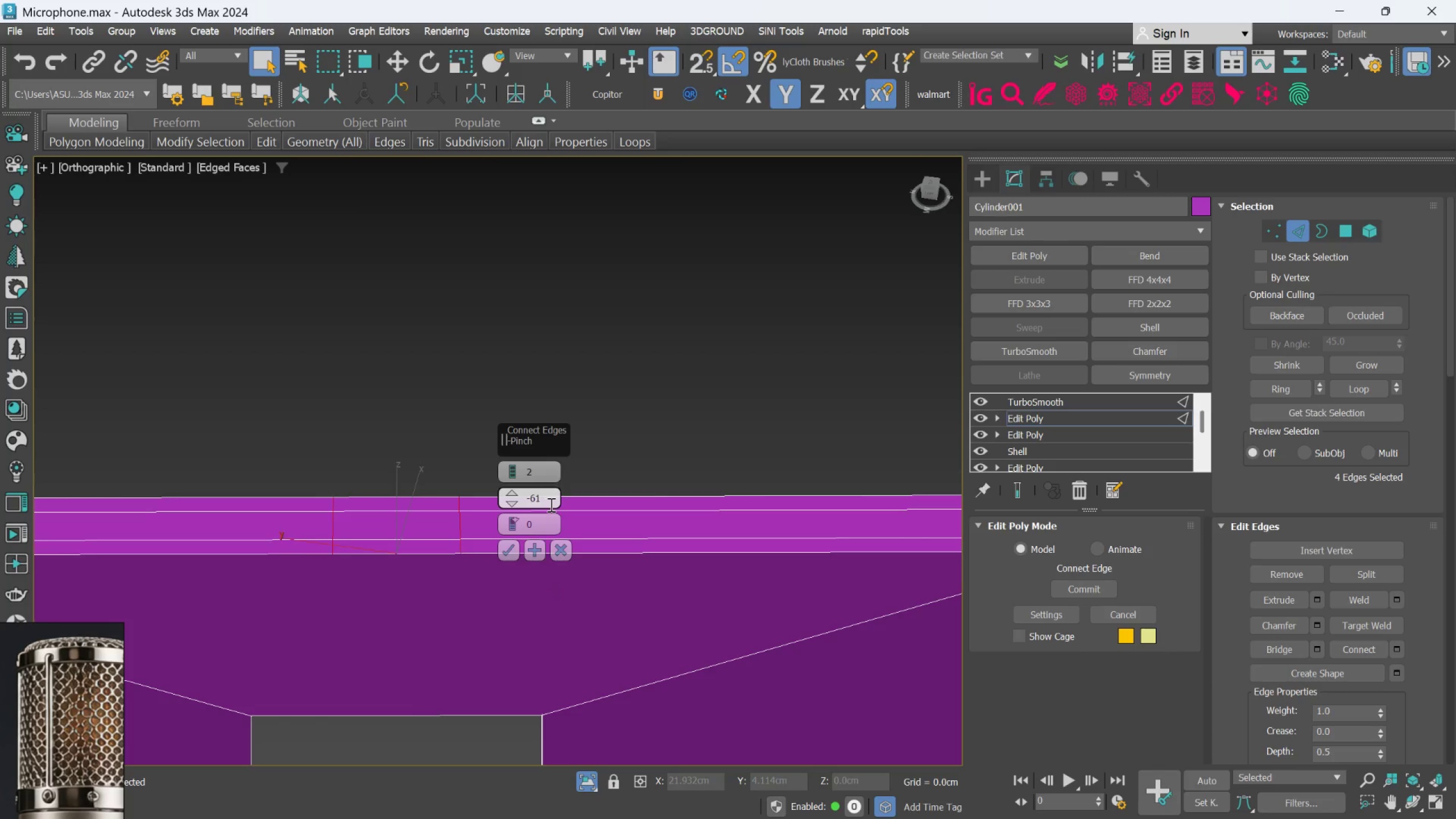 
key(Backspace)
 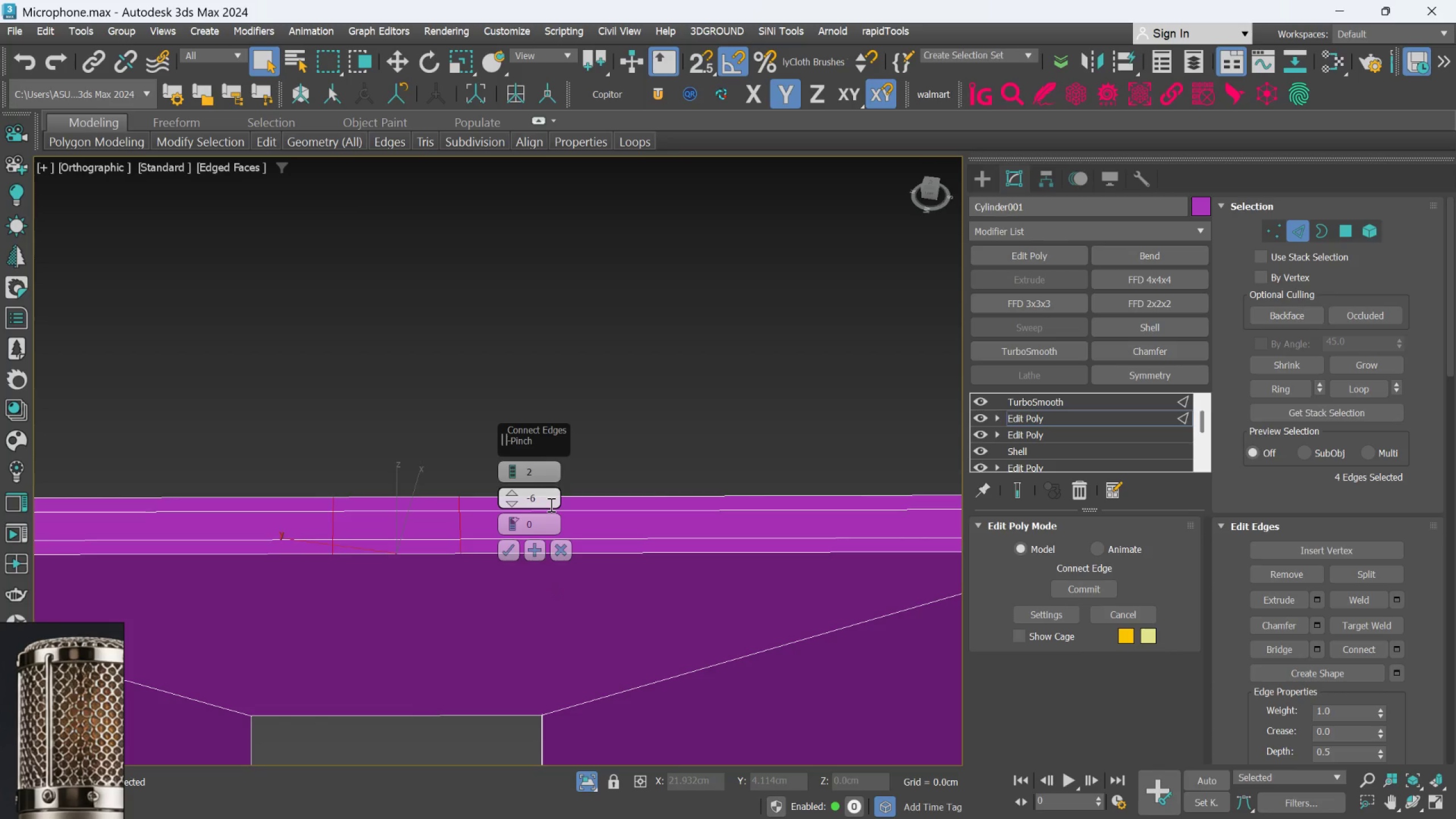 
key(0)
 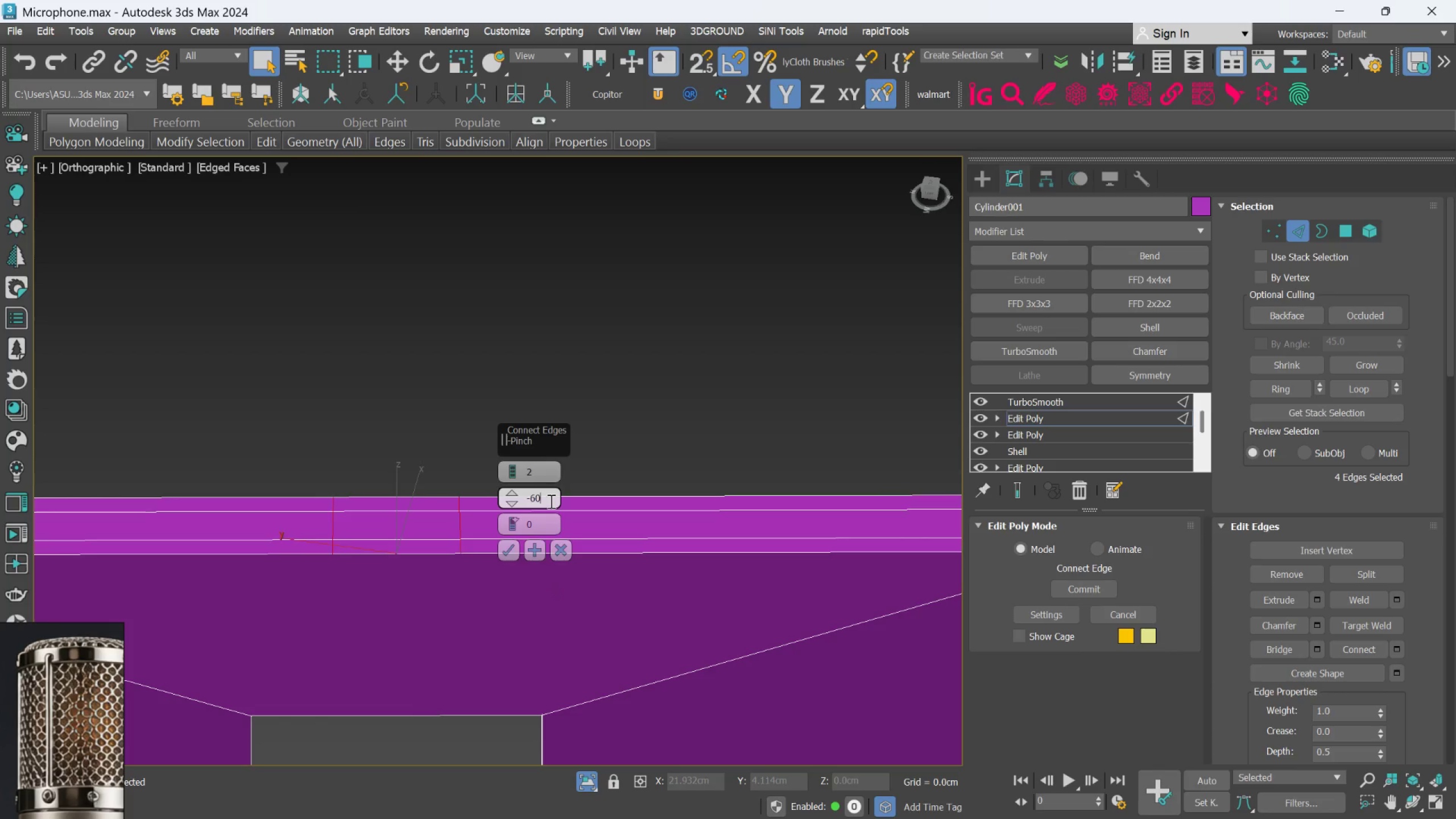 
scroll: coordinate [361, 461], scroll_direction: down, amount: 6.0
 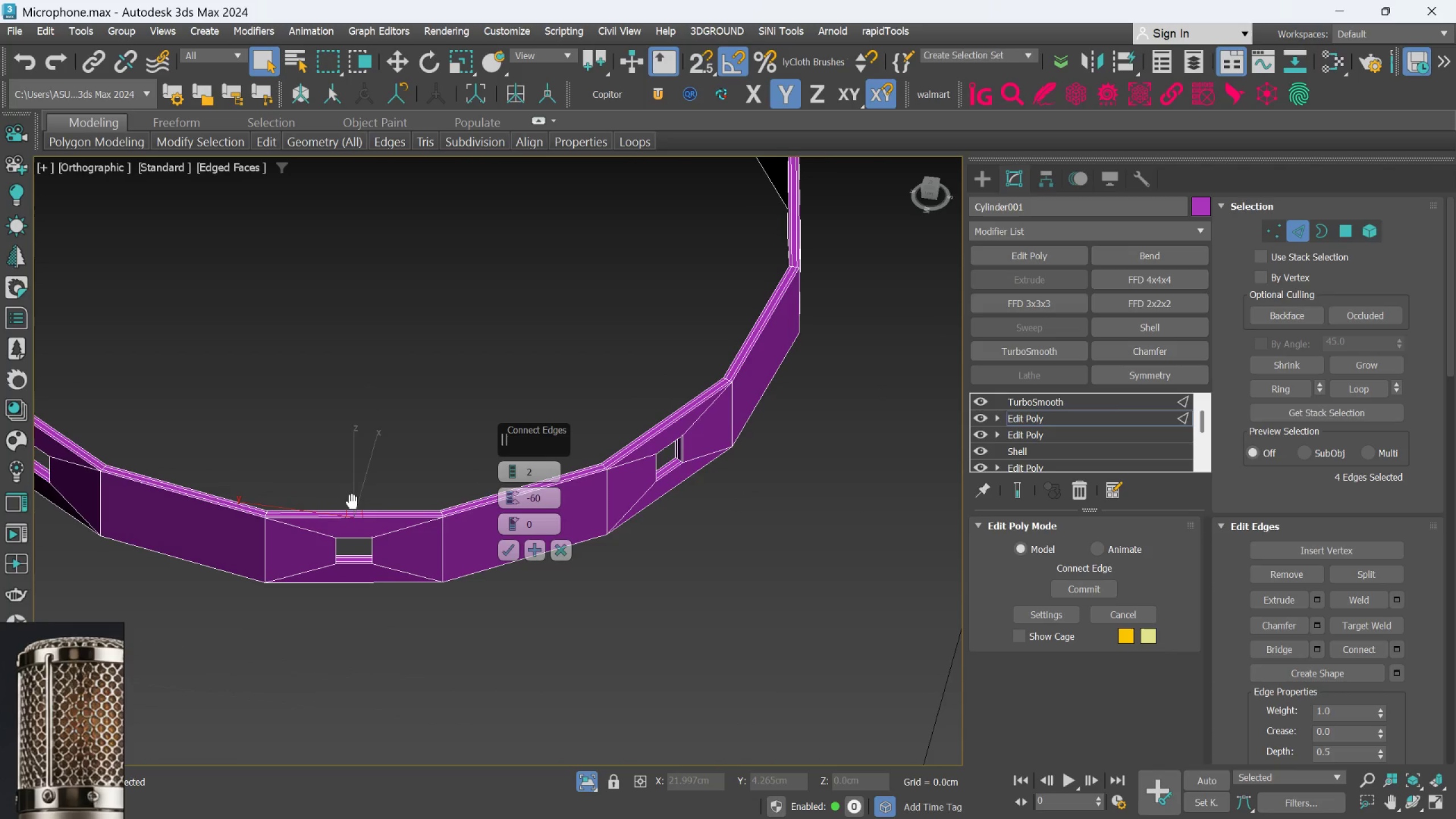 
scroll: coordinate [365, 505], scroll_direction: up, amount: 3.0
 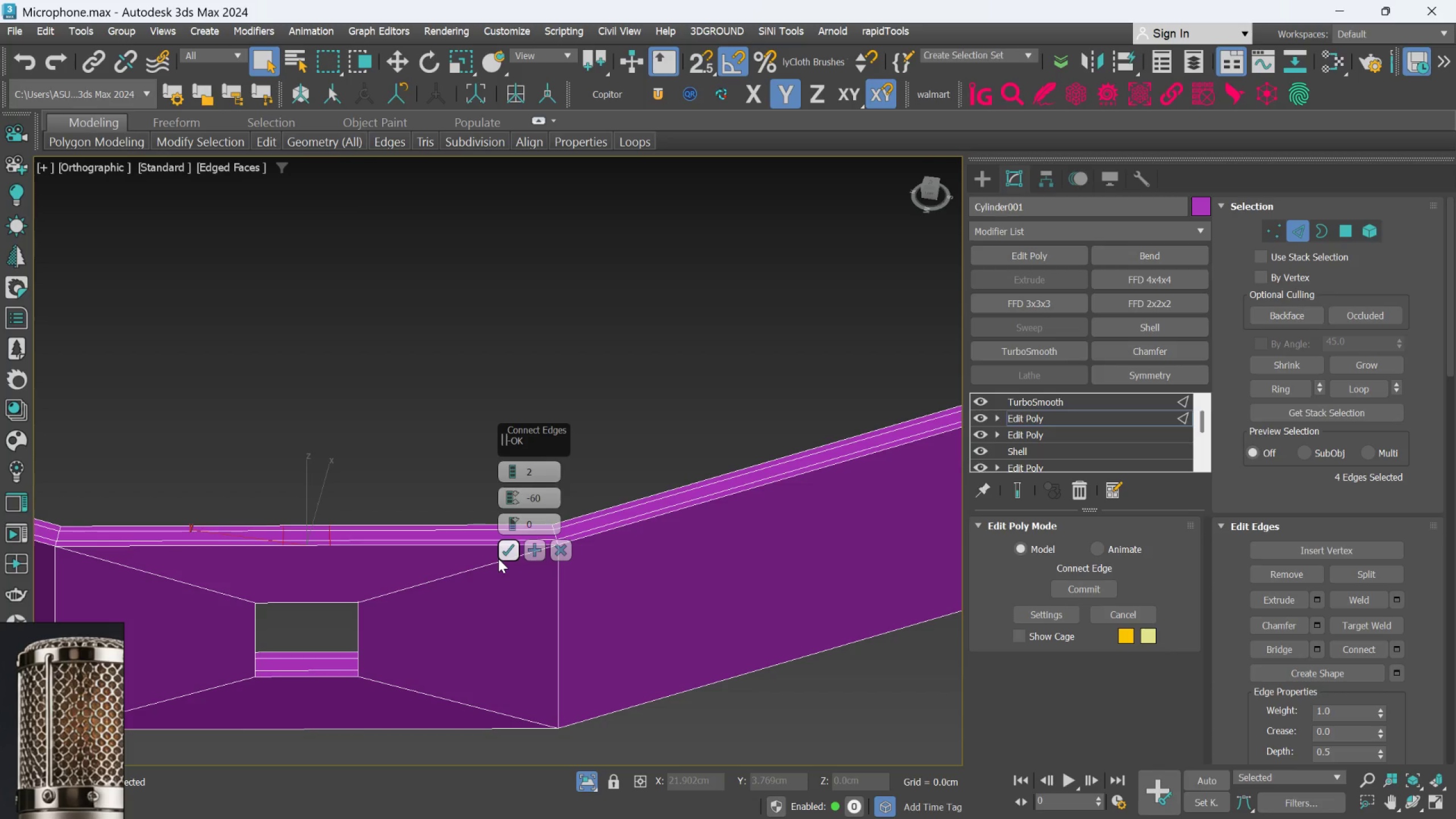 
wait(24.53)
 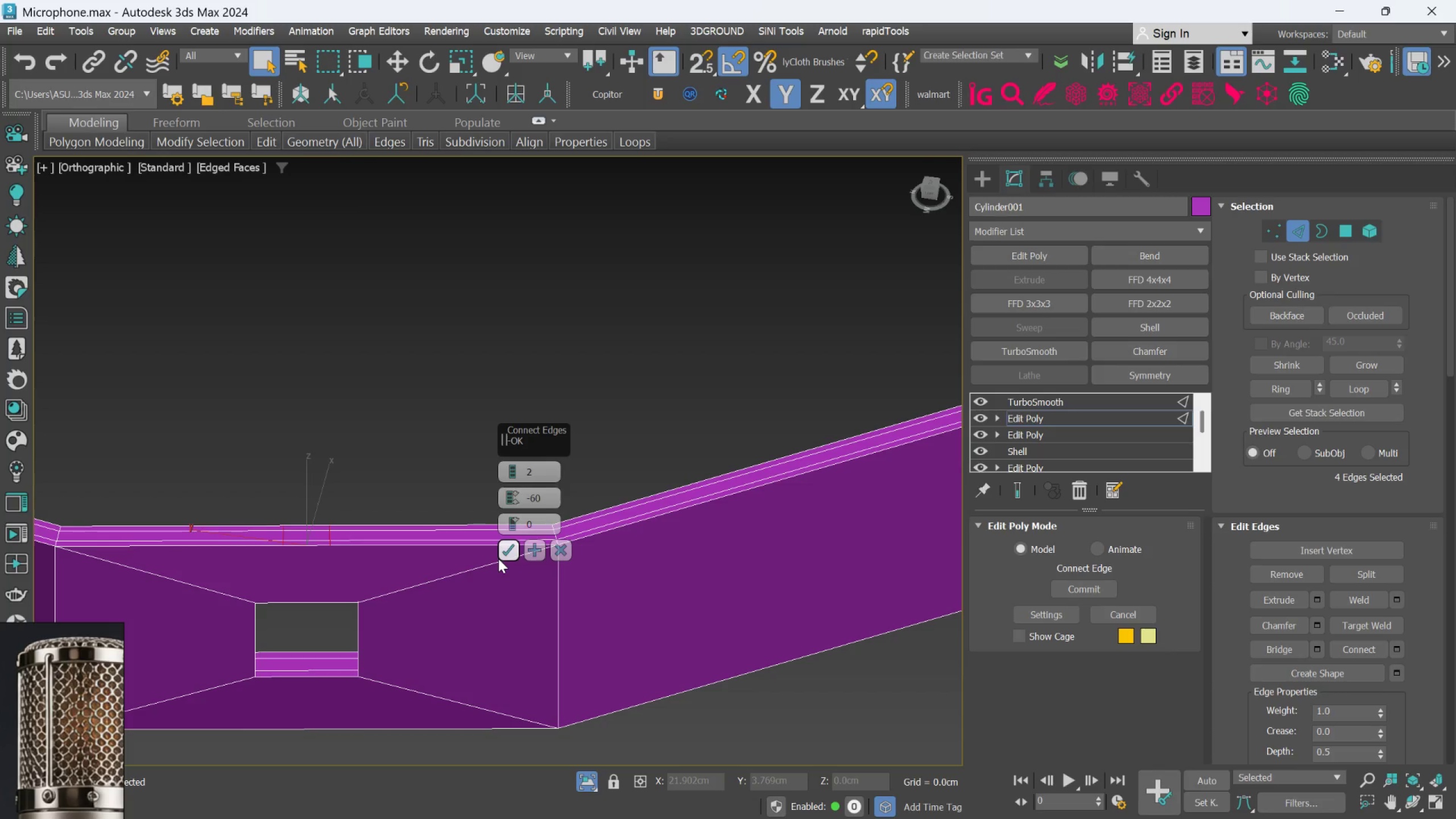 
left_click([556, 551])
 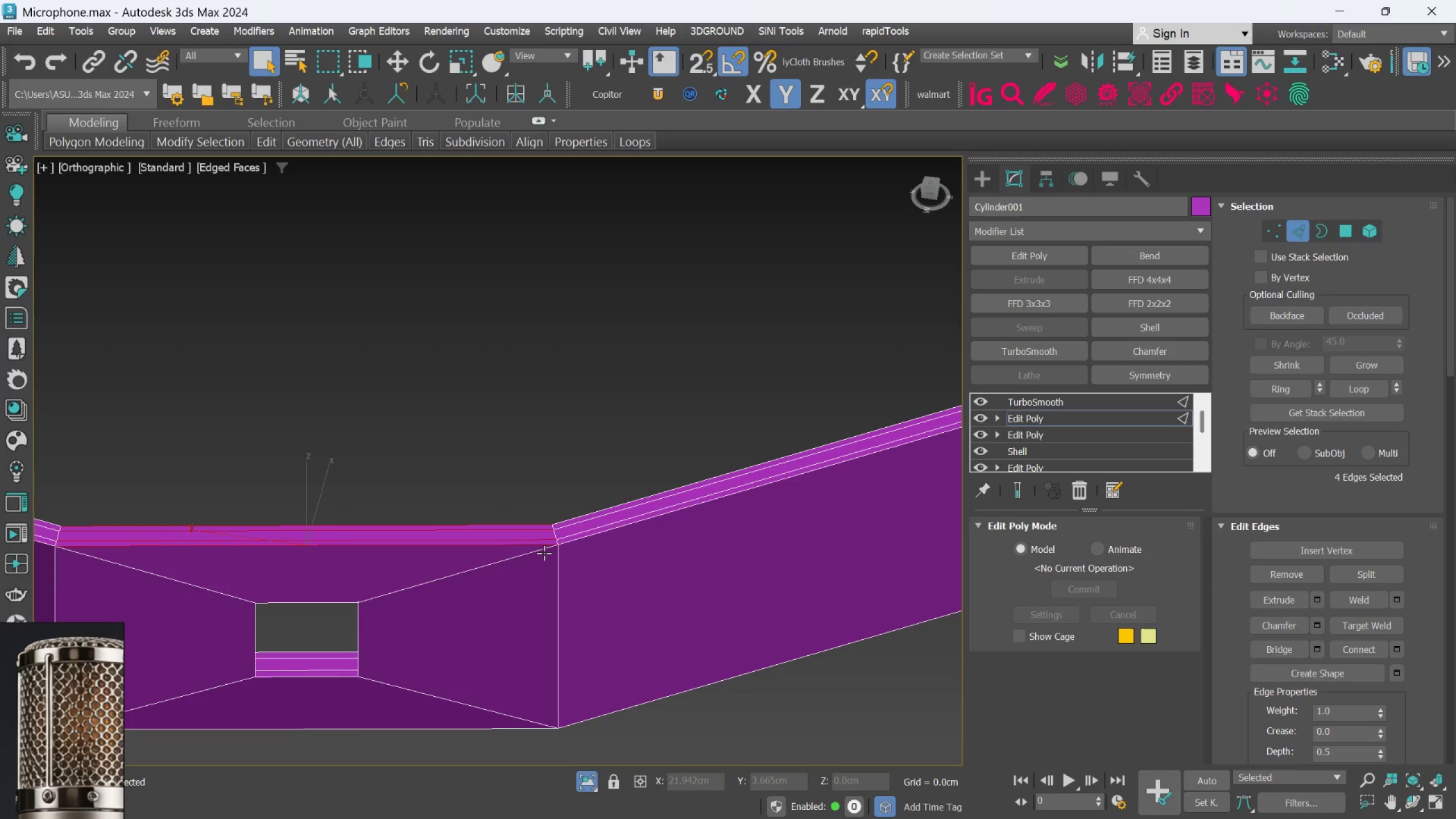 
scroll: coordinate [540, 555], scroll_direction: down, amount: 2.0
 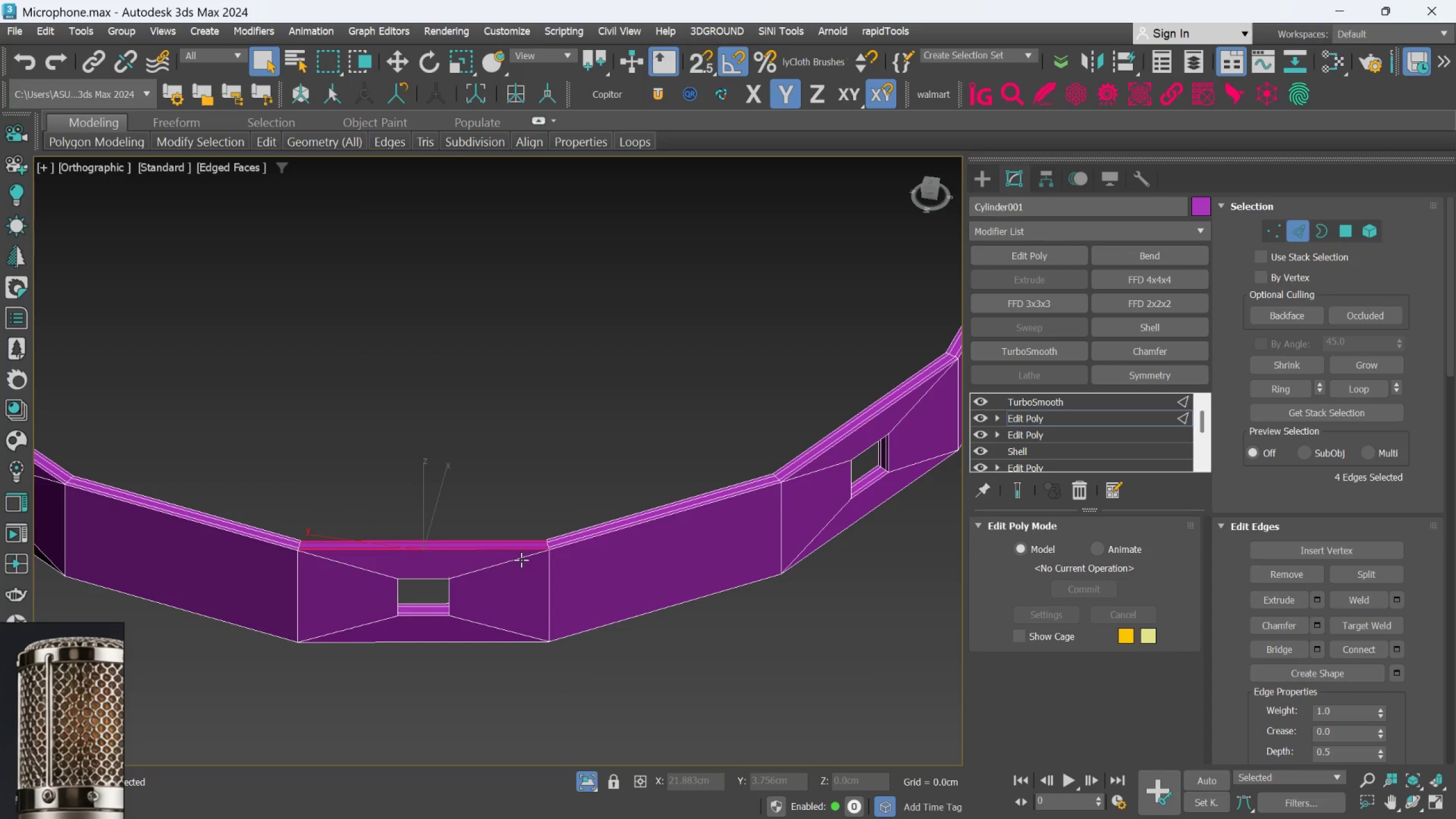 
hold_key(key=AltLeft, duration=0.75)
 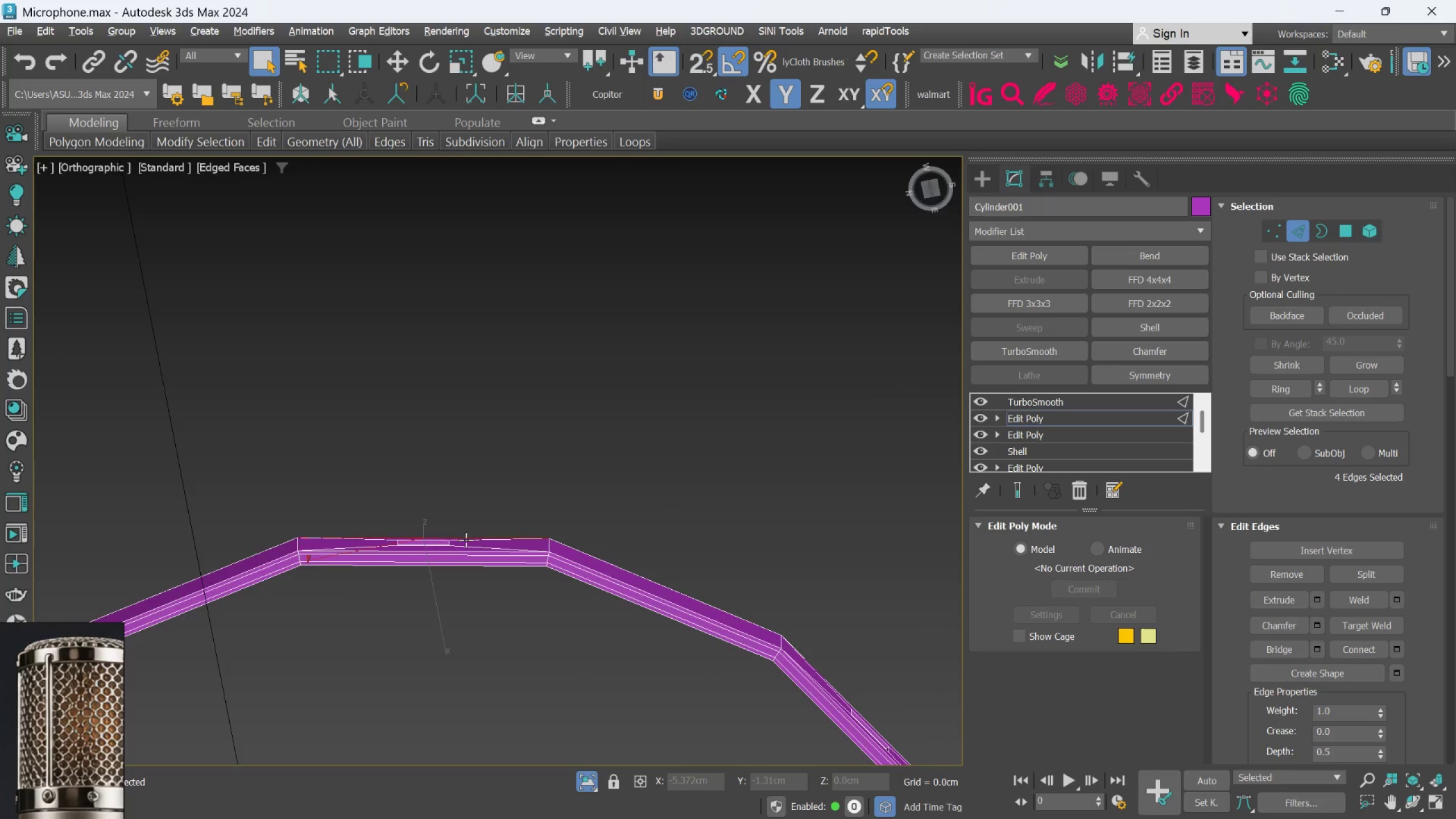 
scroll: coordinate [427, 549], scroll_direction: up, amount: 3.0
 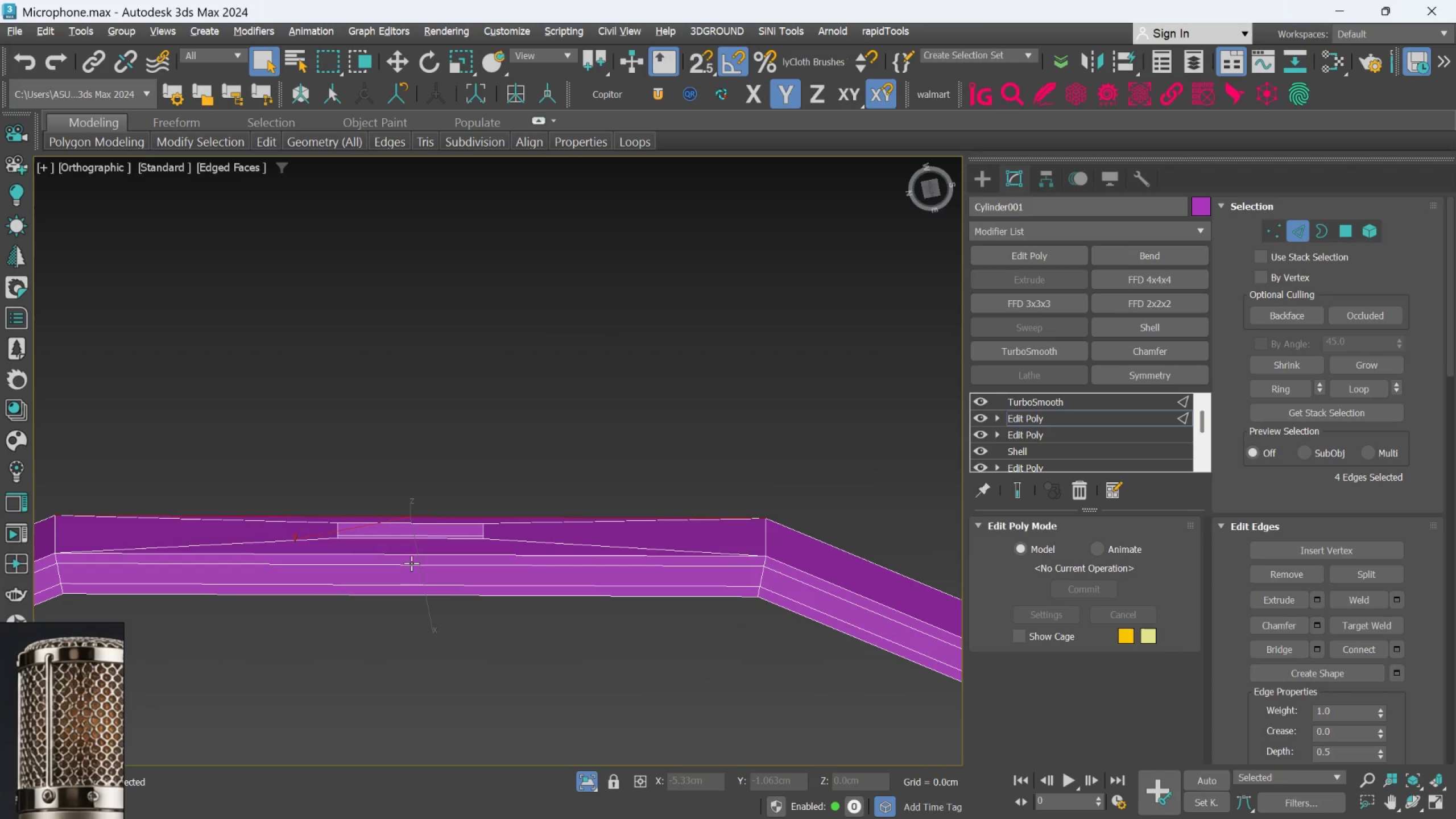 
left_click([411, 564])
 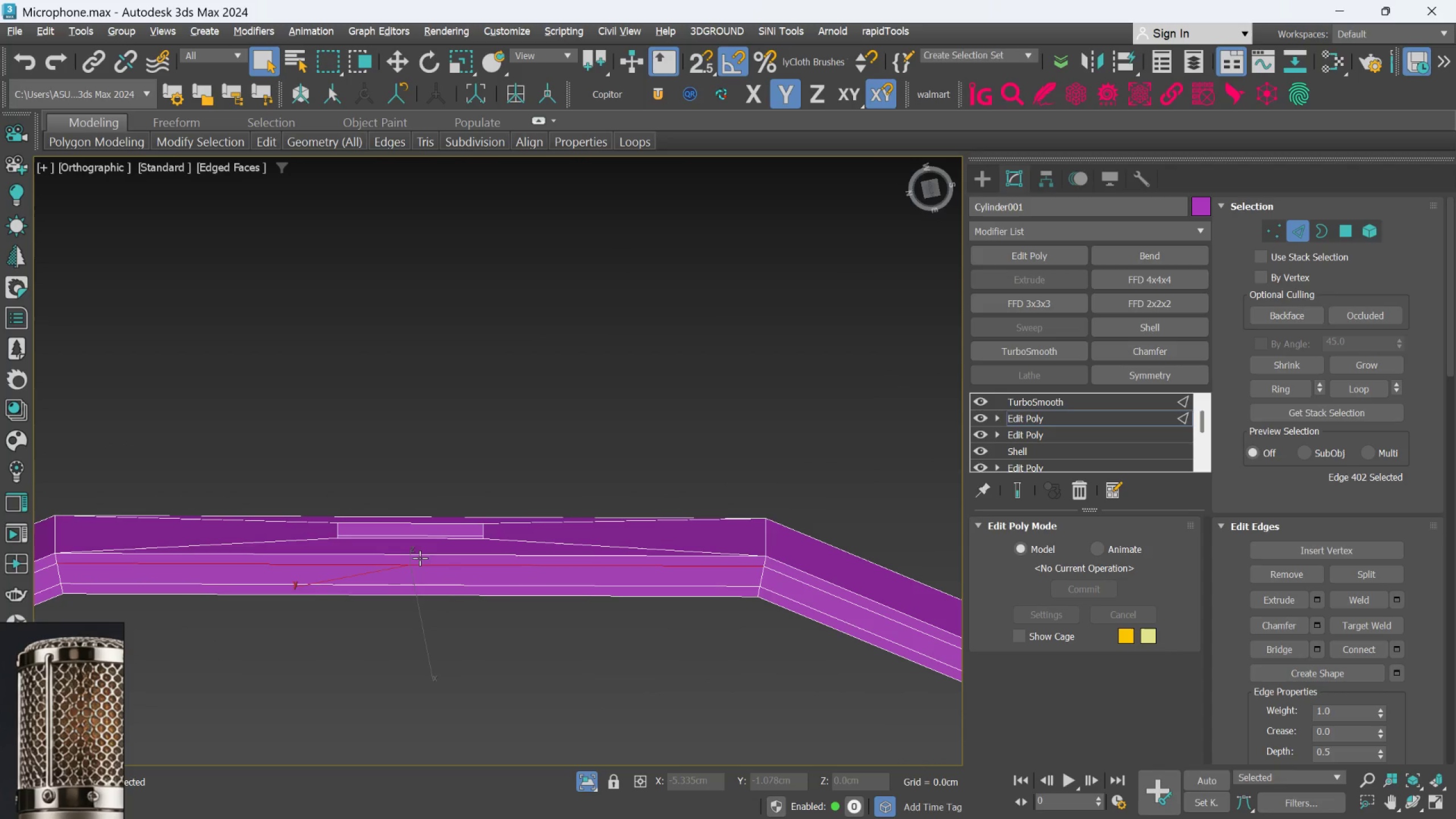 
hold_key(key=ControlLeft, duration=2.2)
 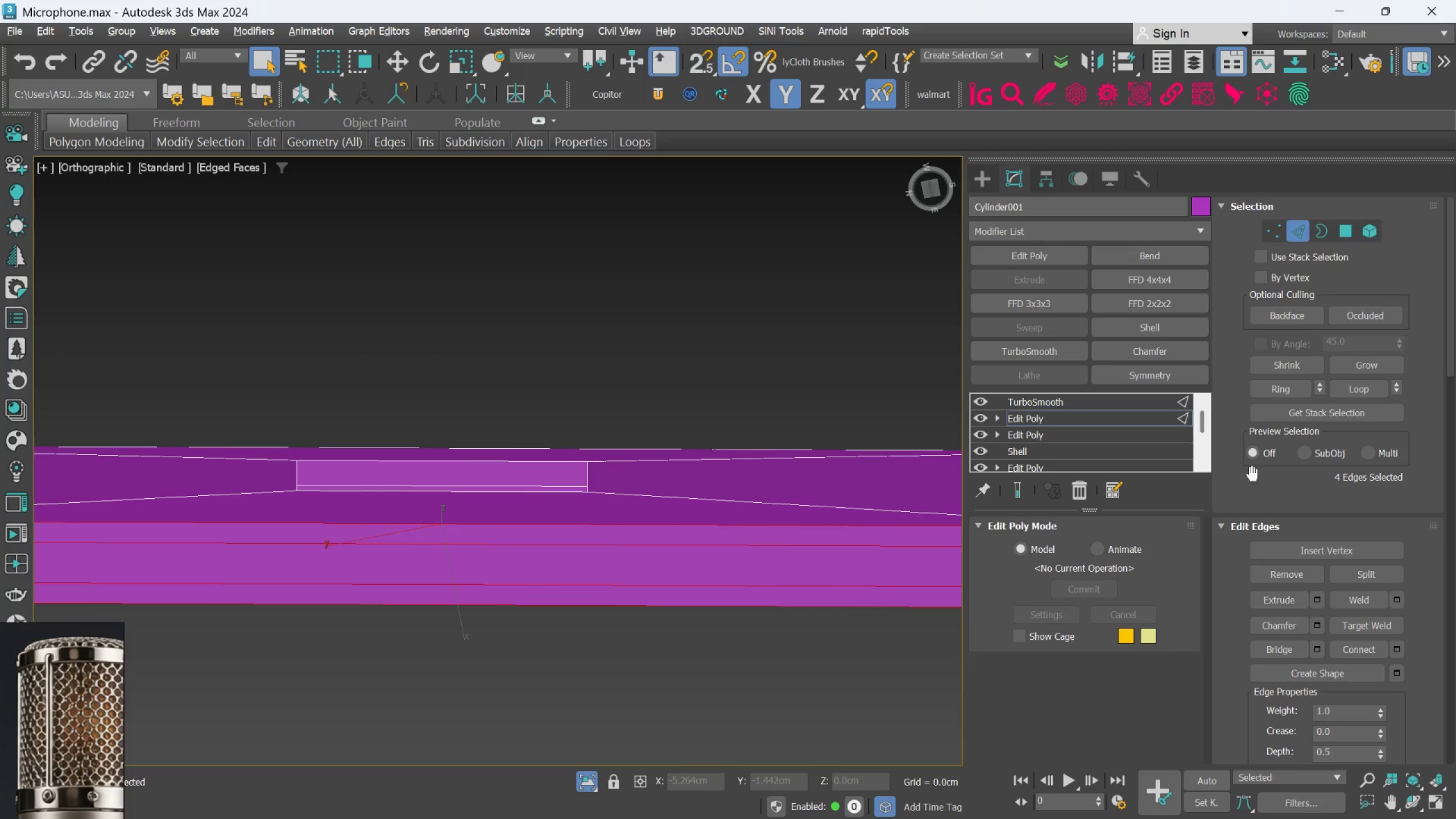 
scroll: coordinate [379, 585], scroll_direction: up, amount: 2.0
 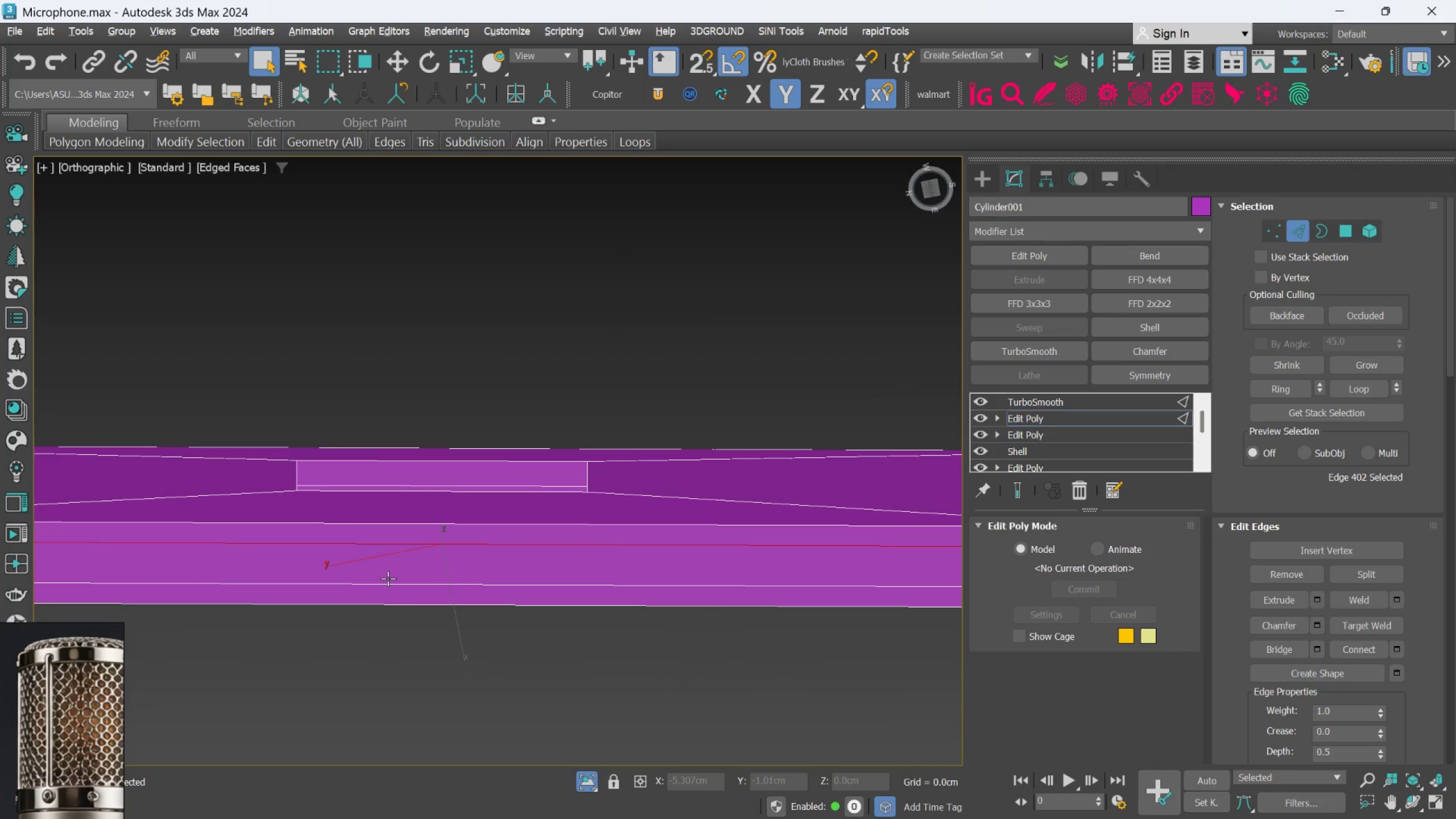 
left_click([388, 578])
 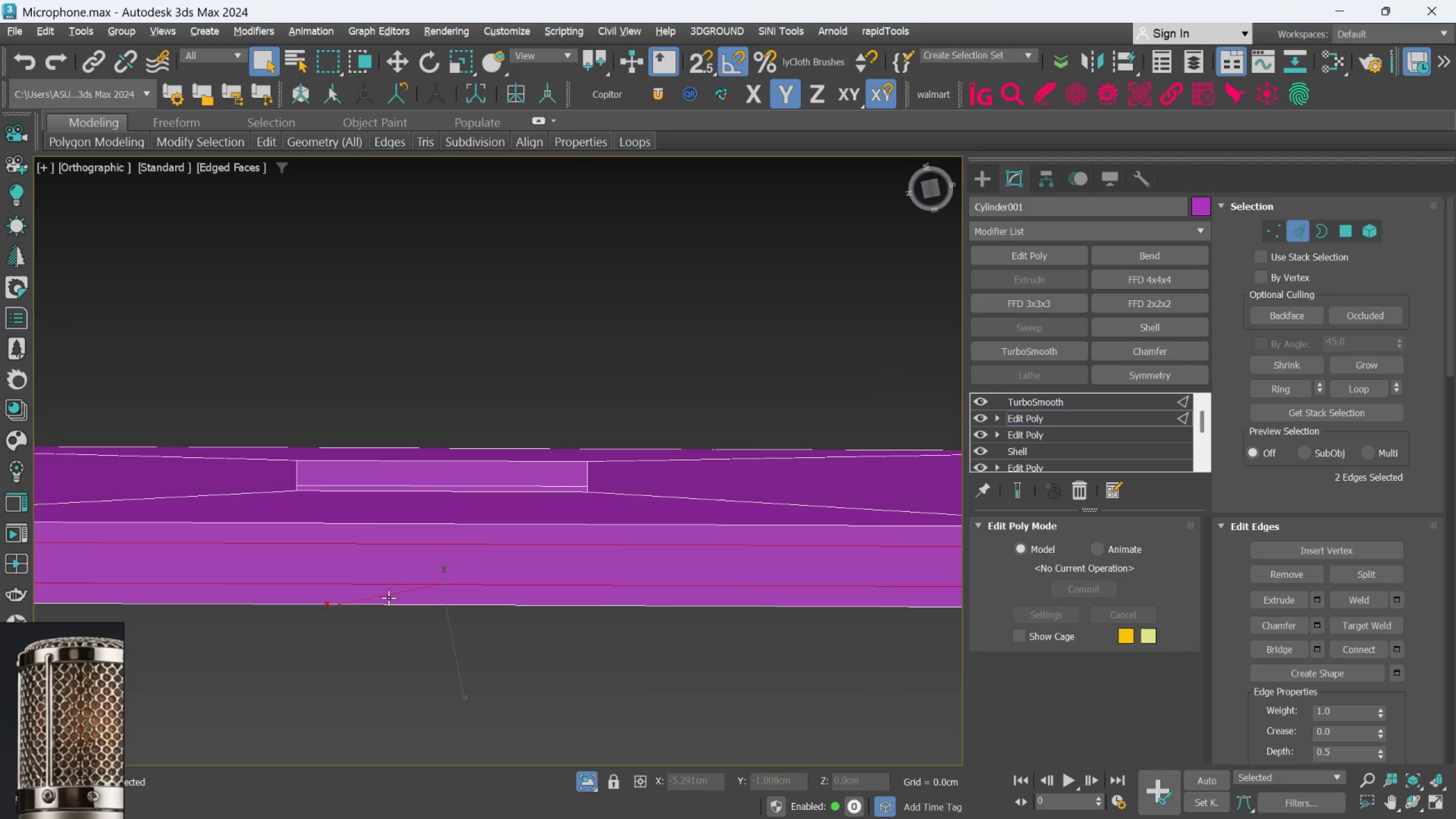 
left_click([387, 598])
 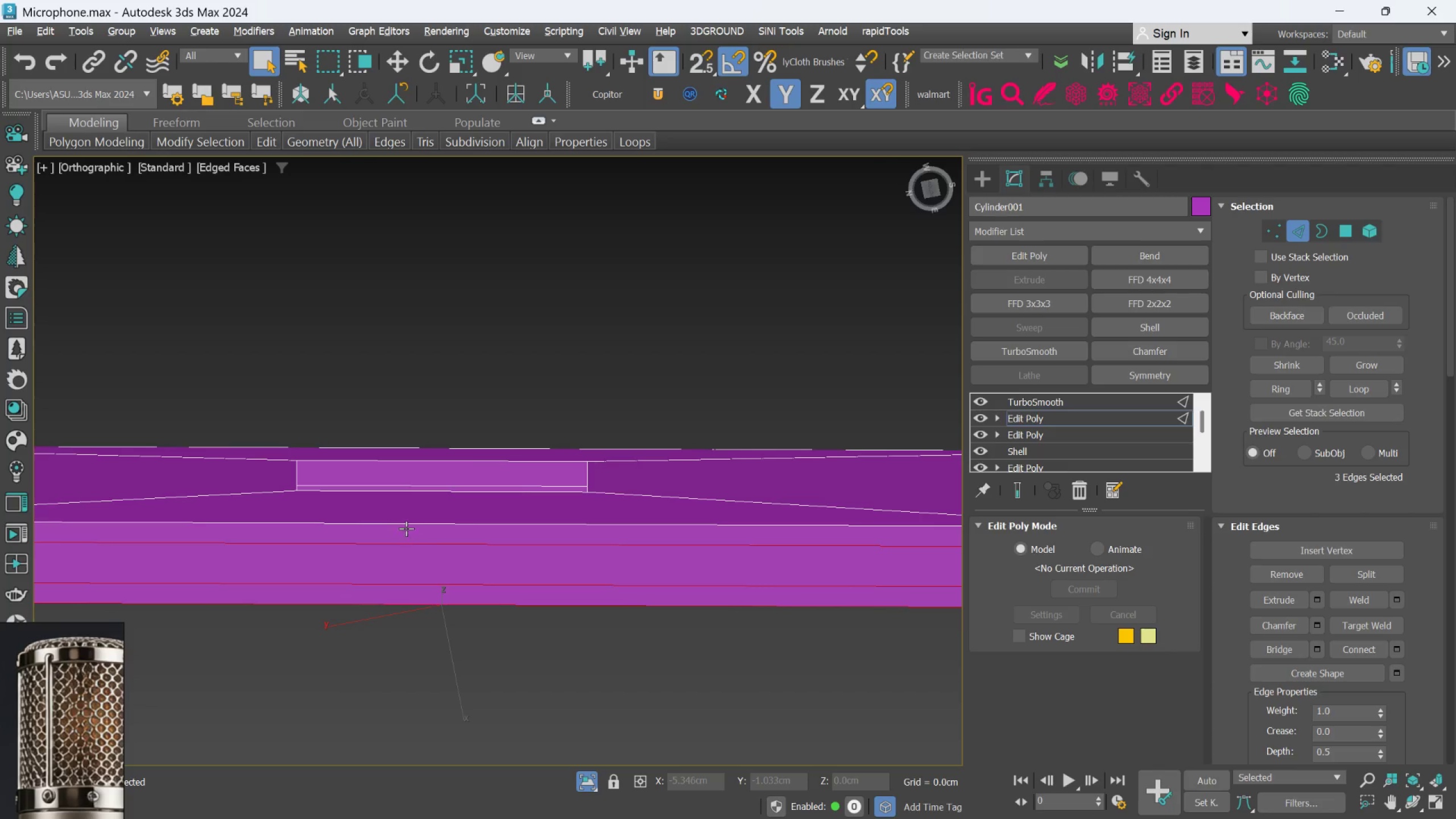 
left_click([407, 524])
 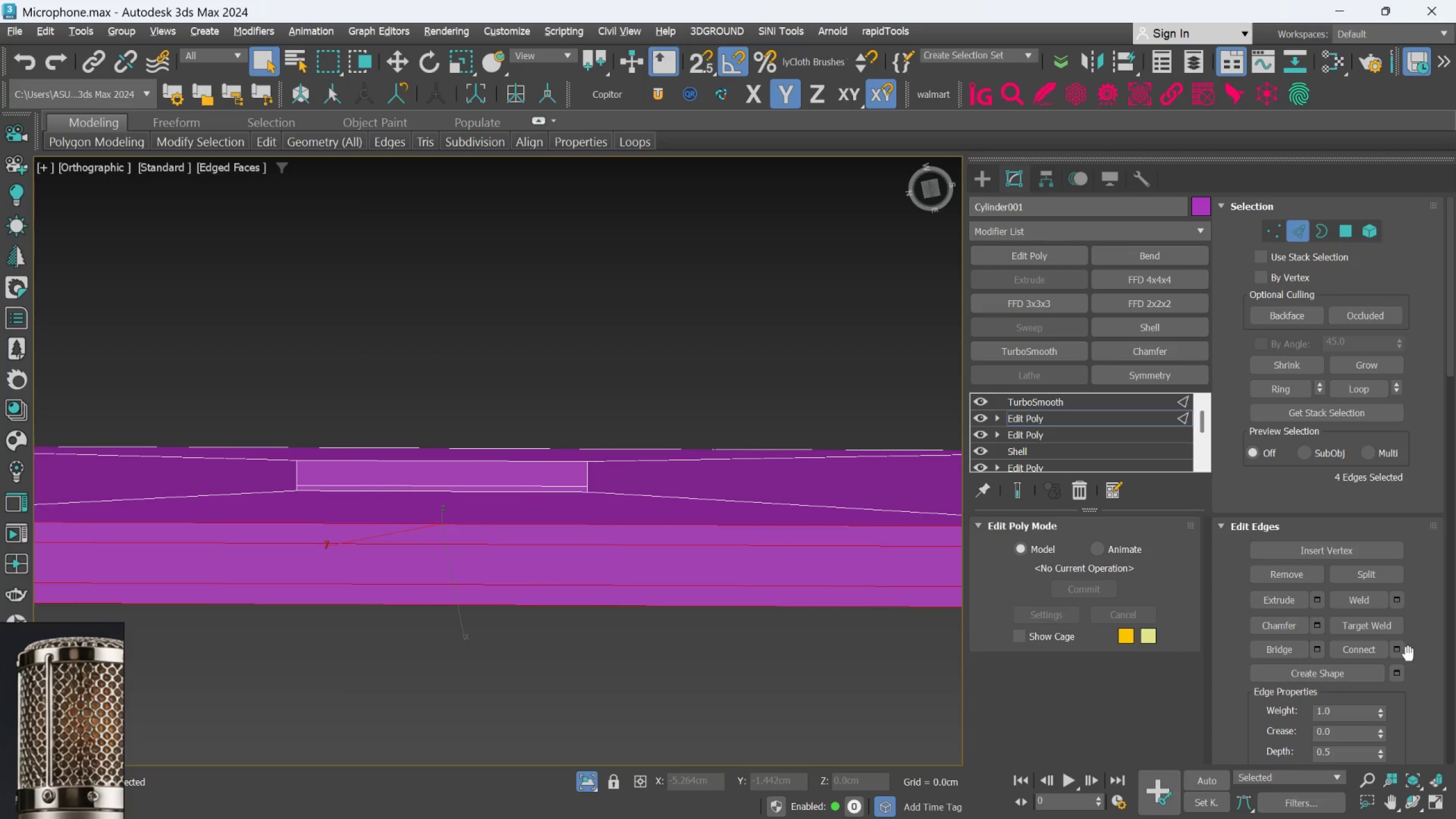 
left_click([1397, 651])
 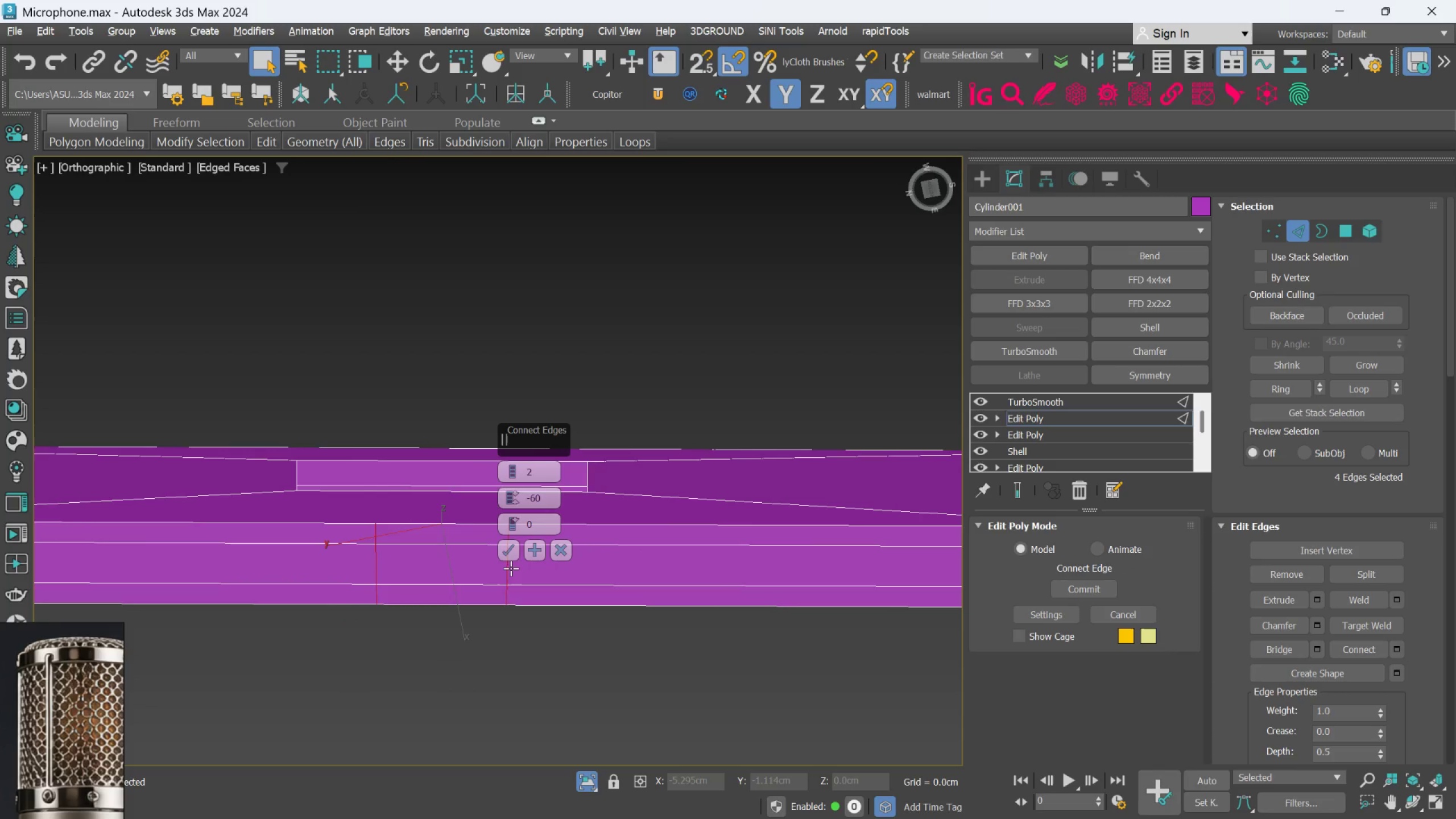 
left_click([507, 552])
 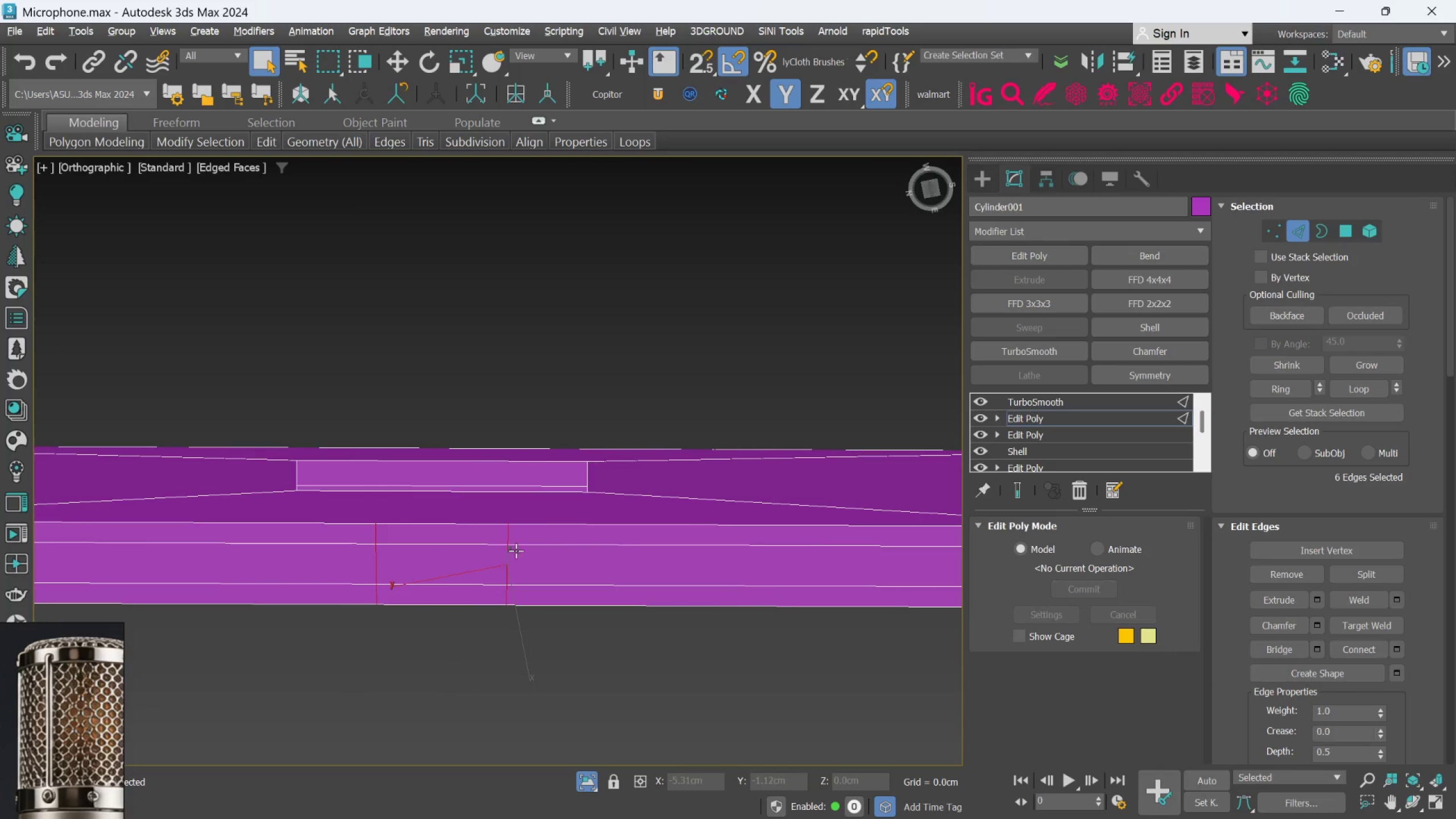 
hold_key(key=AltLeft, duration=1.41)
 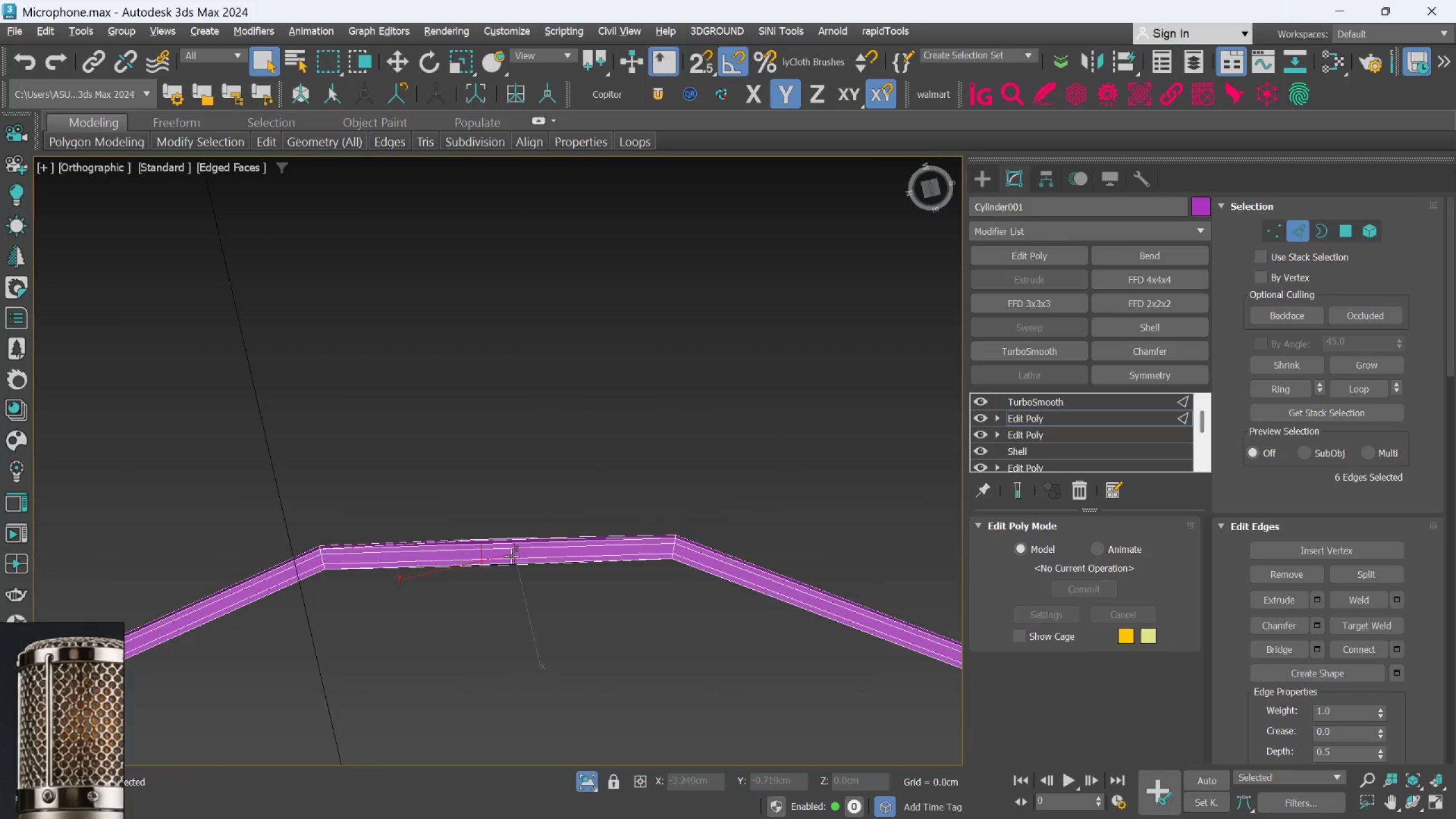 
scroll: coordinate [516, 550], scroll_direction: down, amount: 4.0
 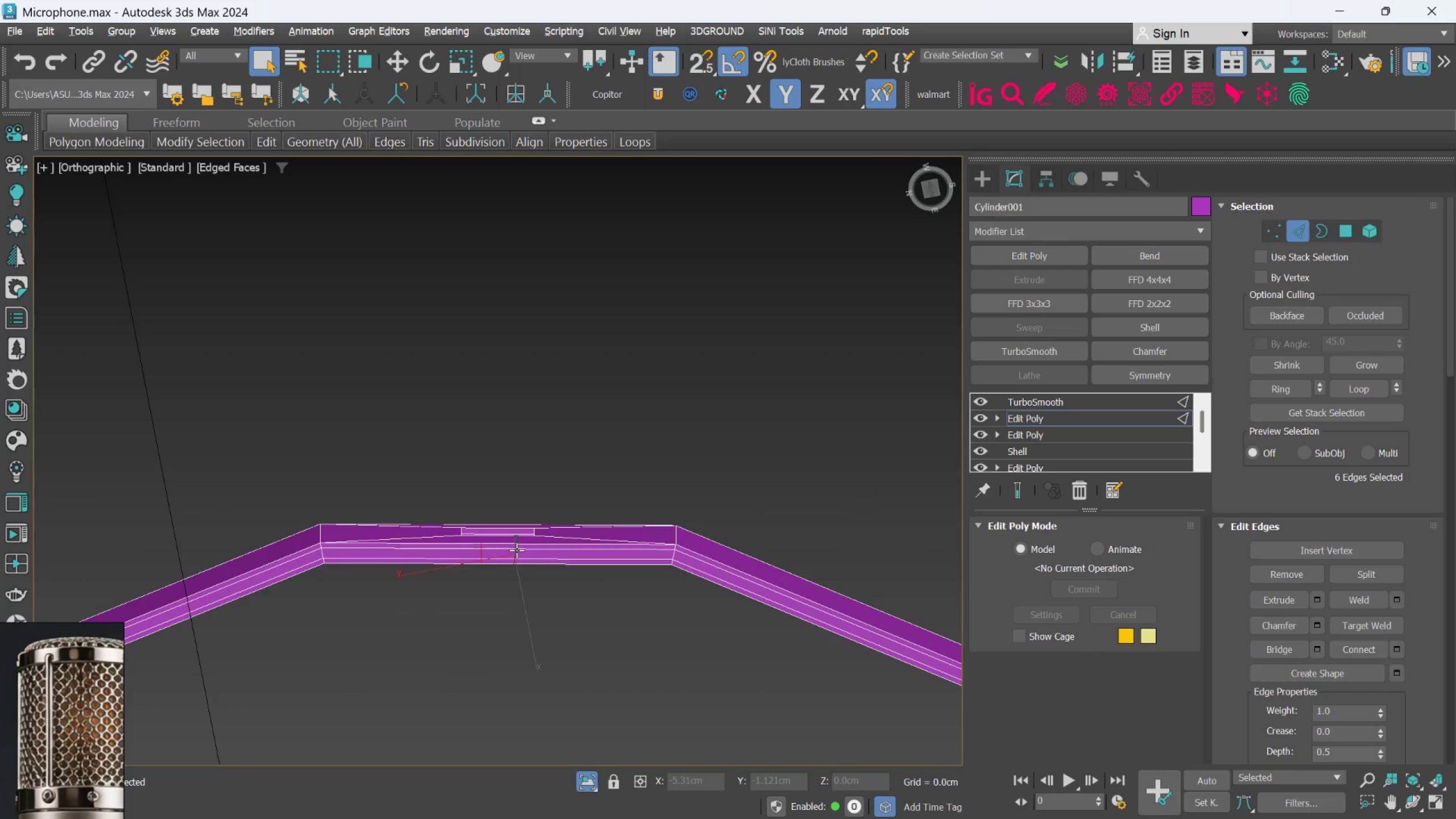 
hold_key(key=AltLeft, duration=0.66)
 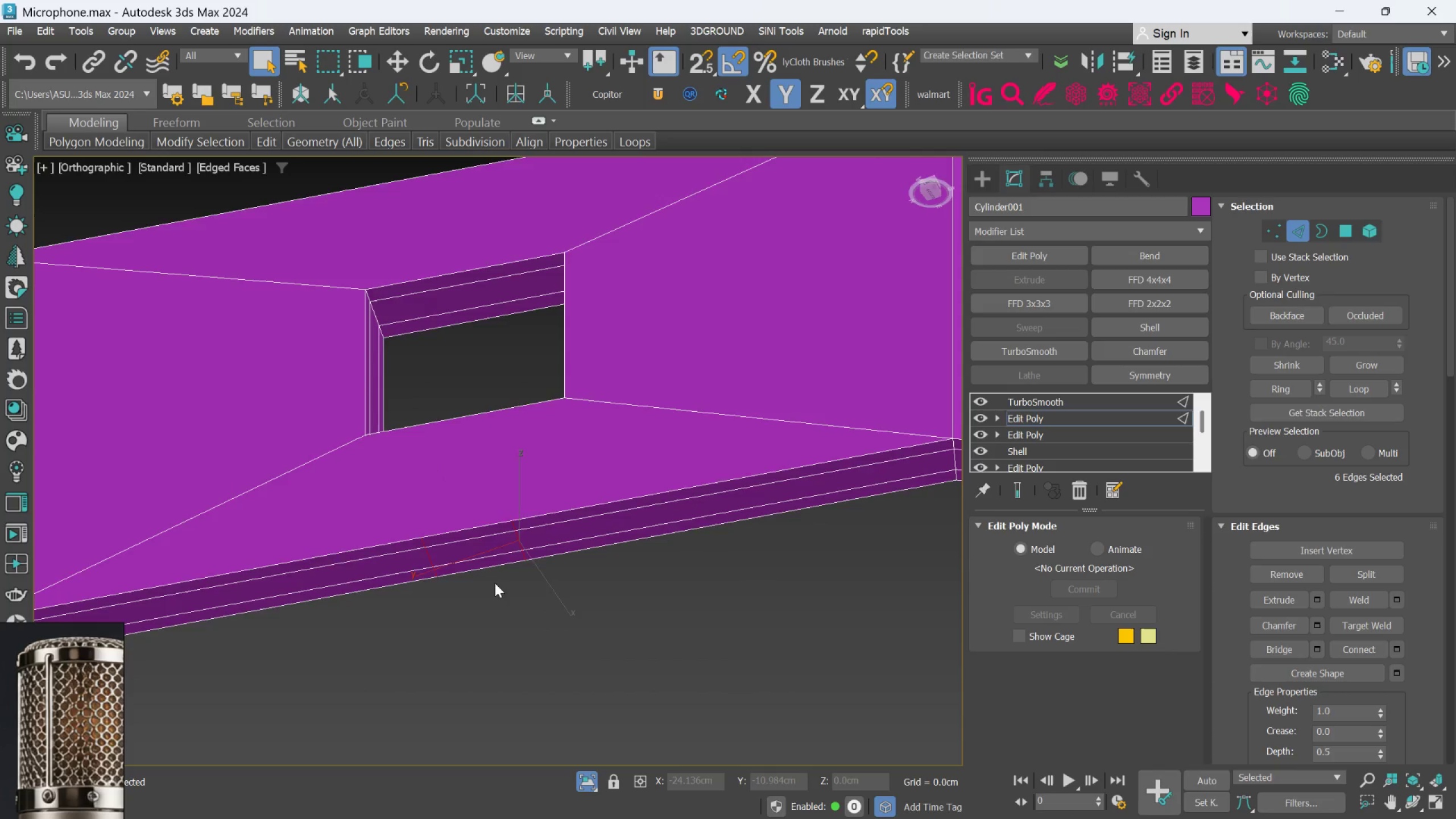 
scroll: coordinate [509, 556], scroll_direction: up, amount: 3.0
 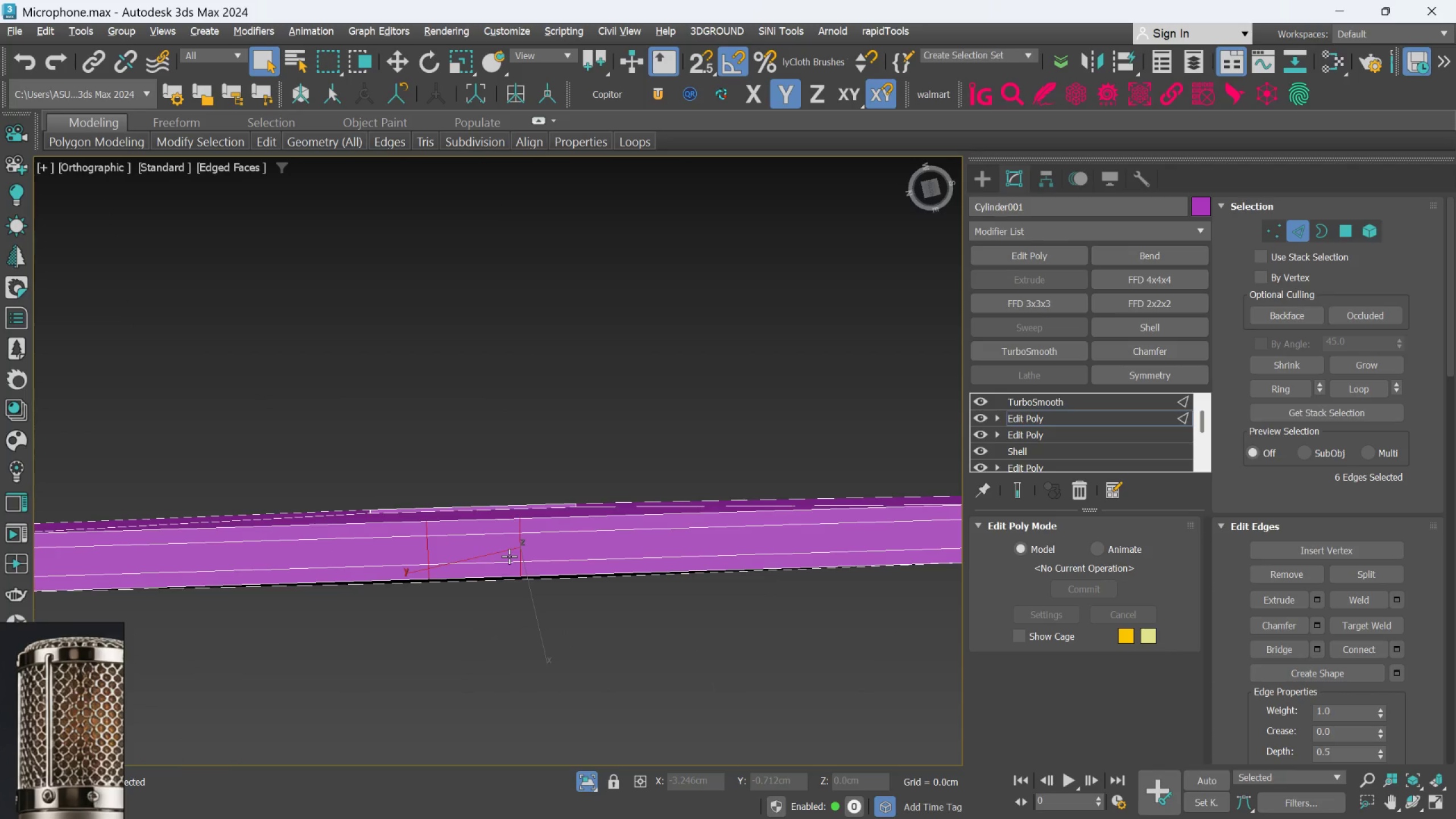 
hold_key(key=AltLeft, duration=0.81)
 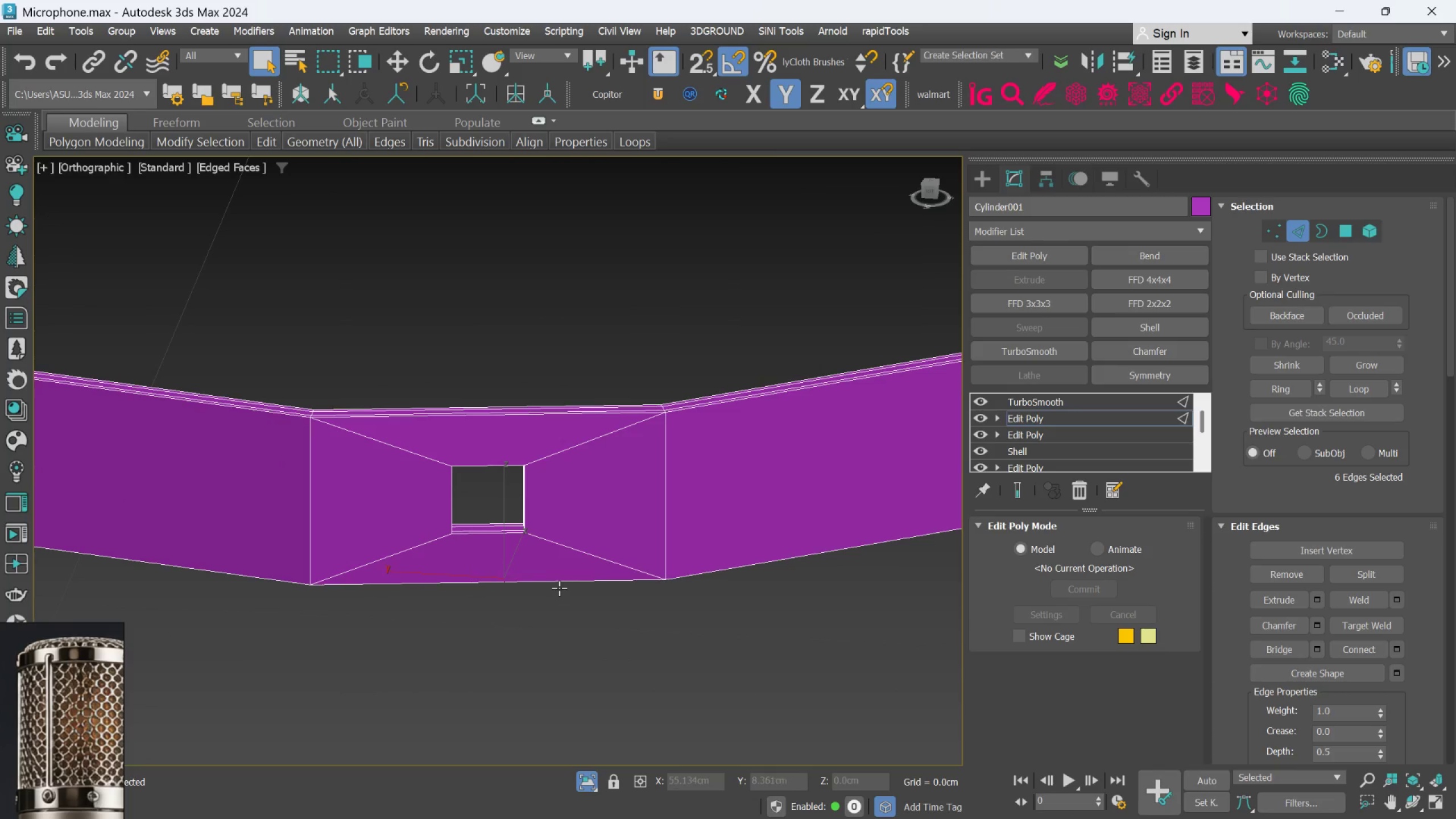 
scroll: coordinate [559, 588], scroll_direction: down, amount: 5.0
 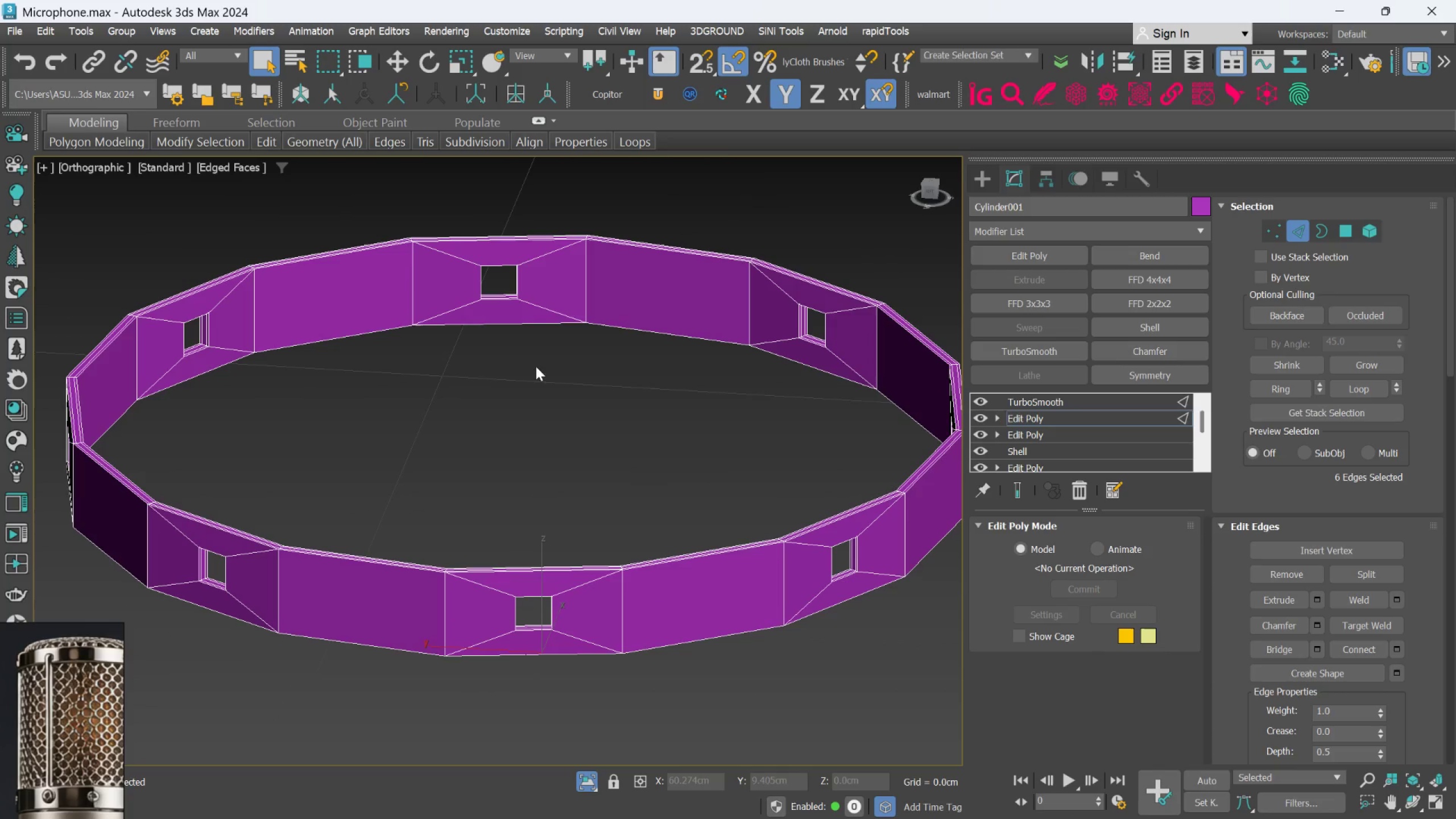 
hold_key(key=AltLeft, duration=0.67)
 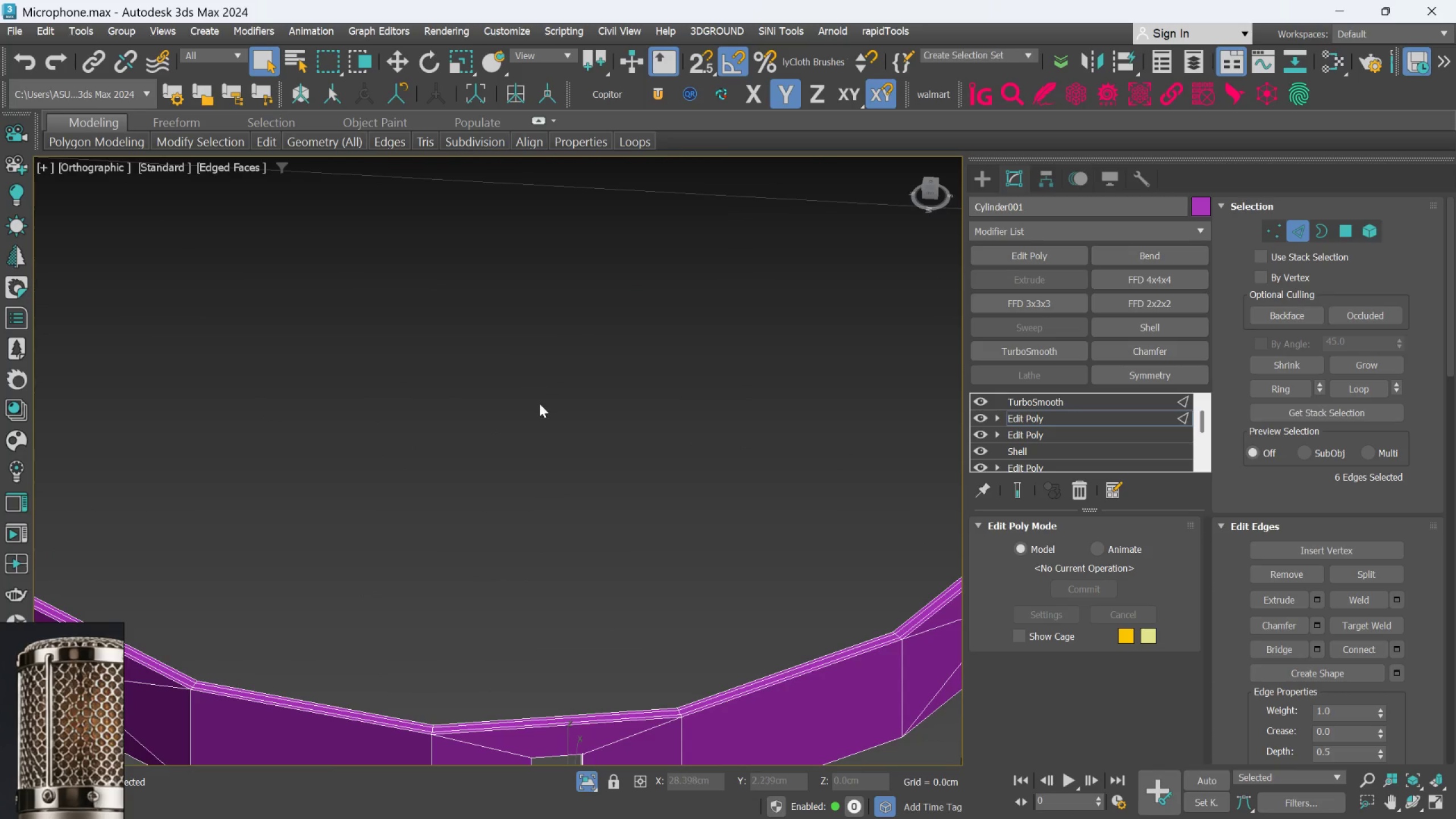 
scroll: coordinate [479, 251], scroll_direction: up, amount: 1.0
 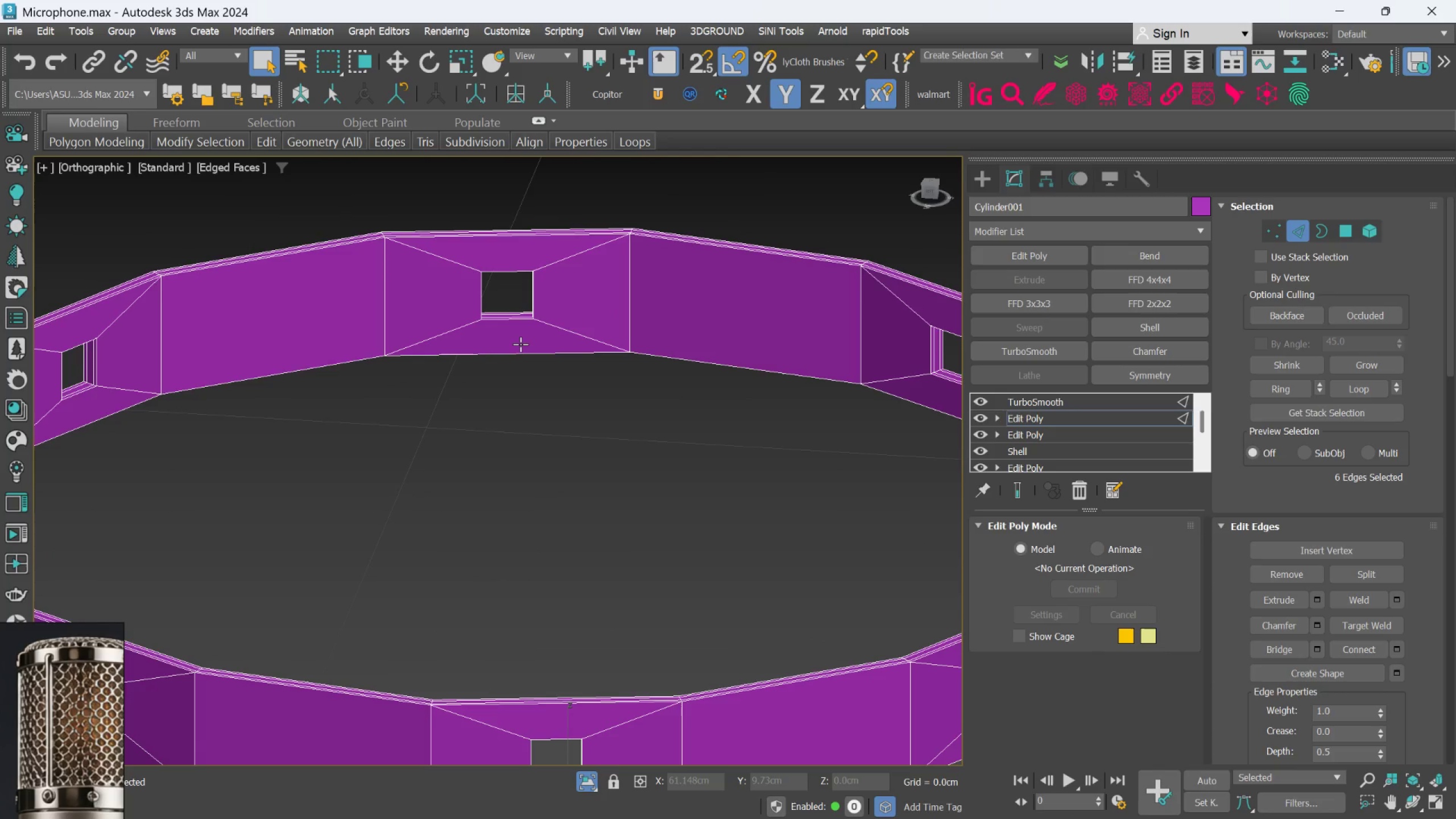 
hold_key(key=AltLeft, duration=0.45)
 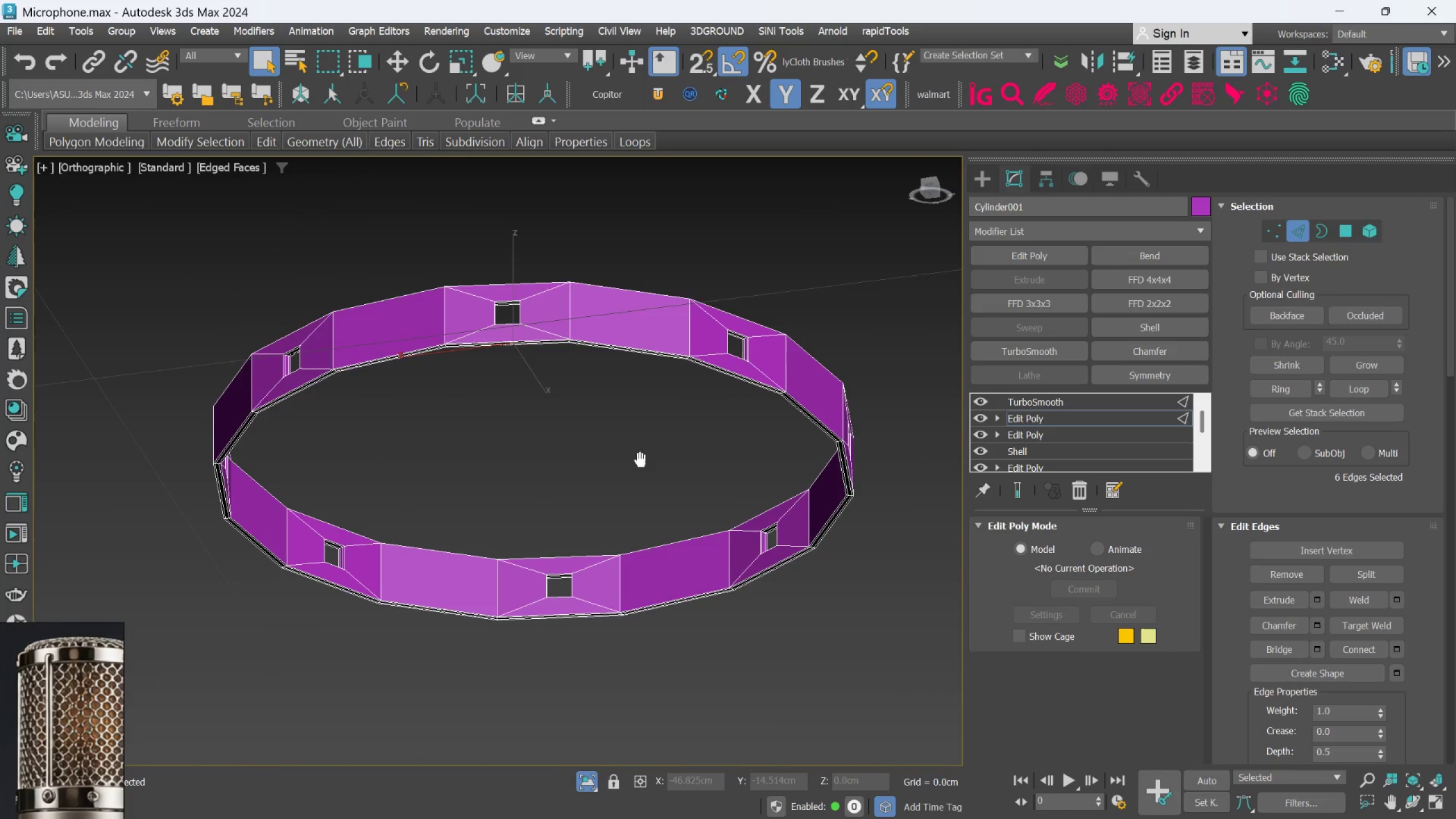 
scroll: coordinate [545, 422], scroll_direction: down, amount: 2.0
 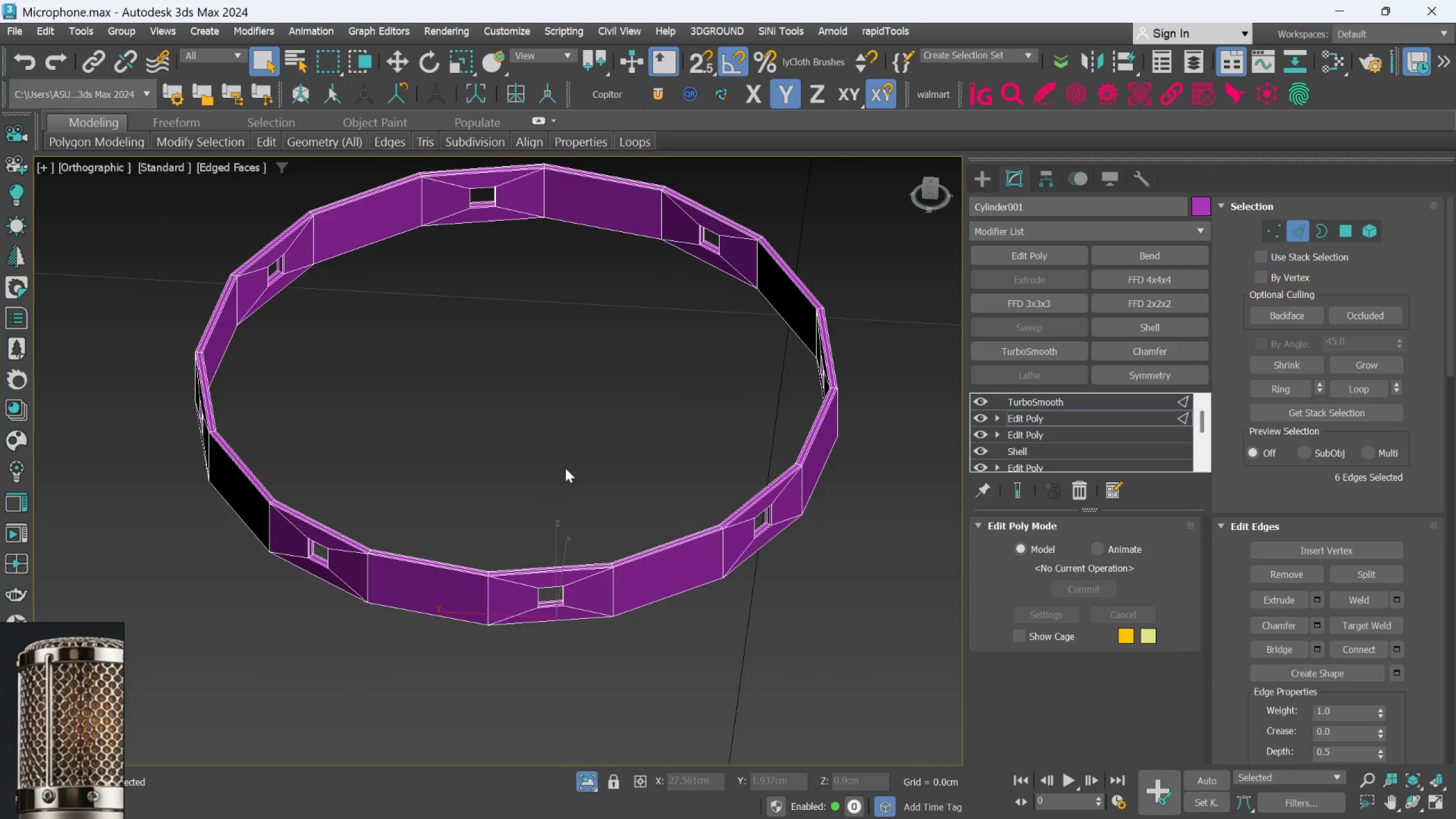 
scroll: coordinate [562, 582], scroll_direction: up, amount: 6.0
 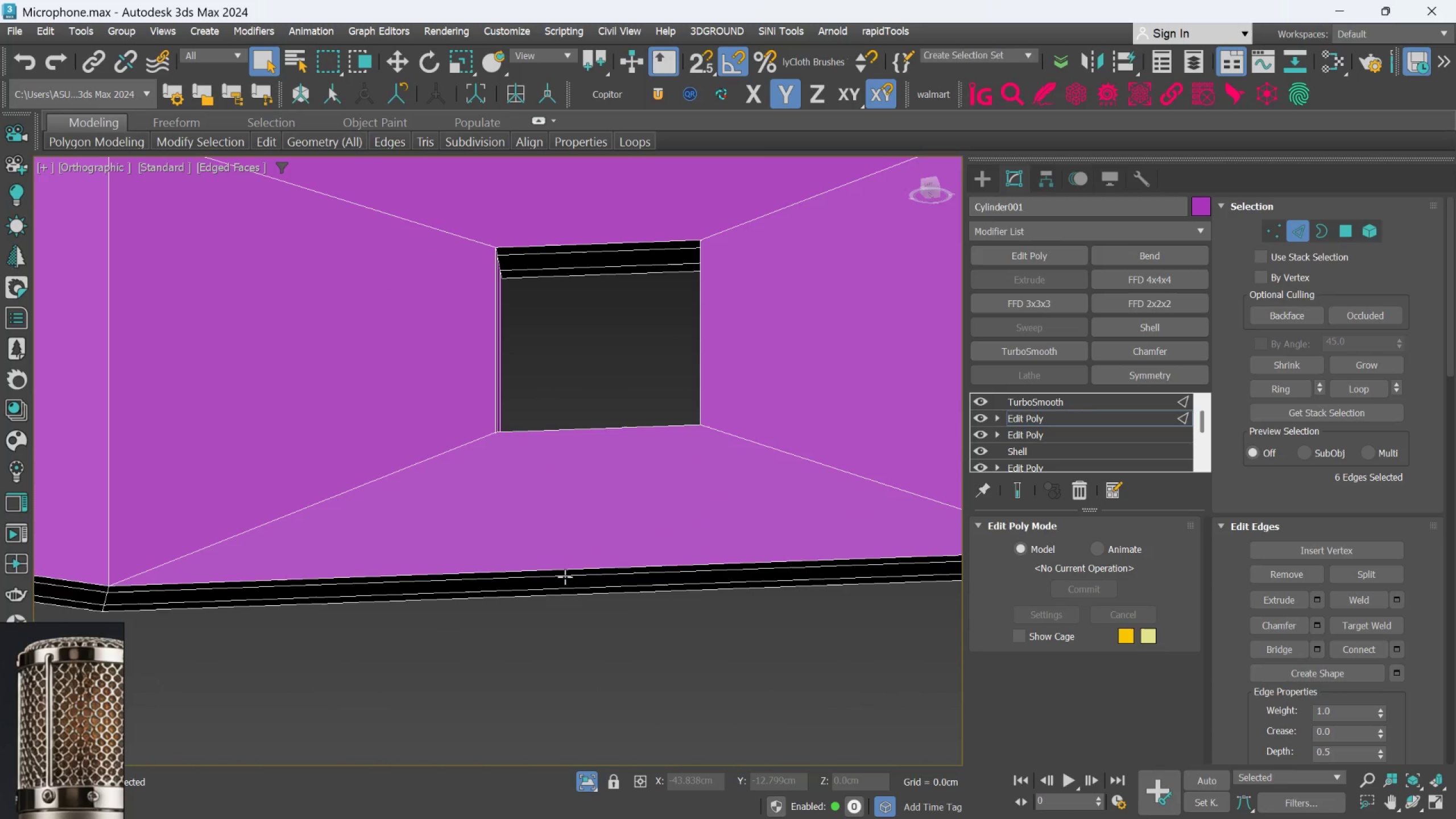 
left_click([565, 577])
 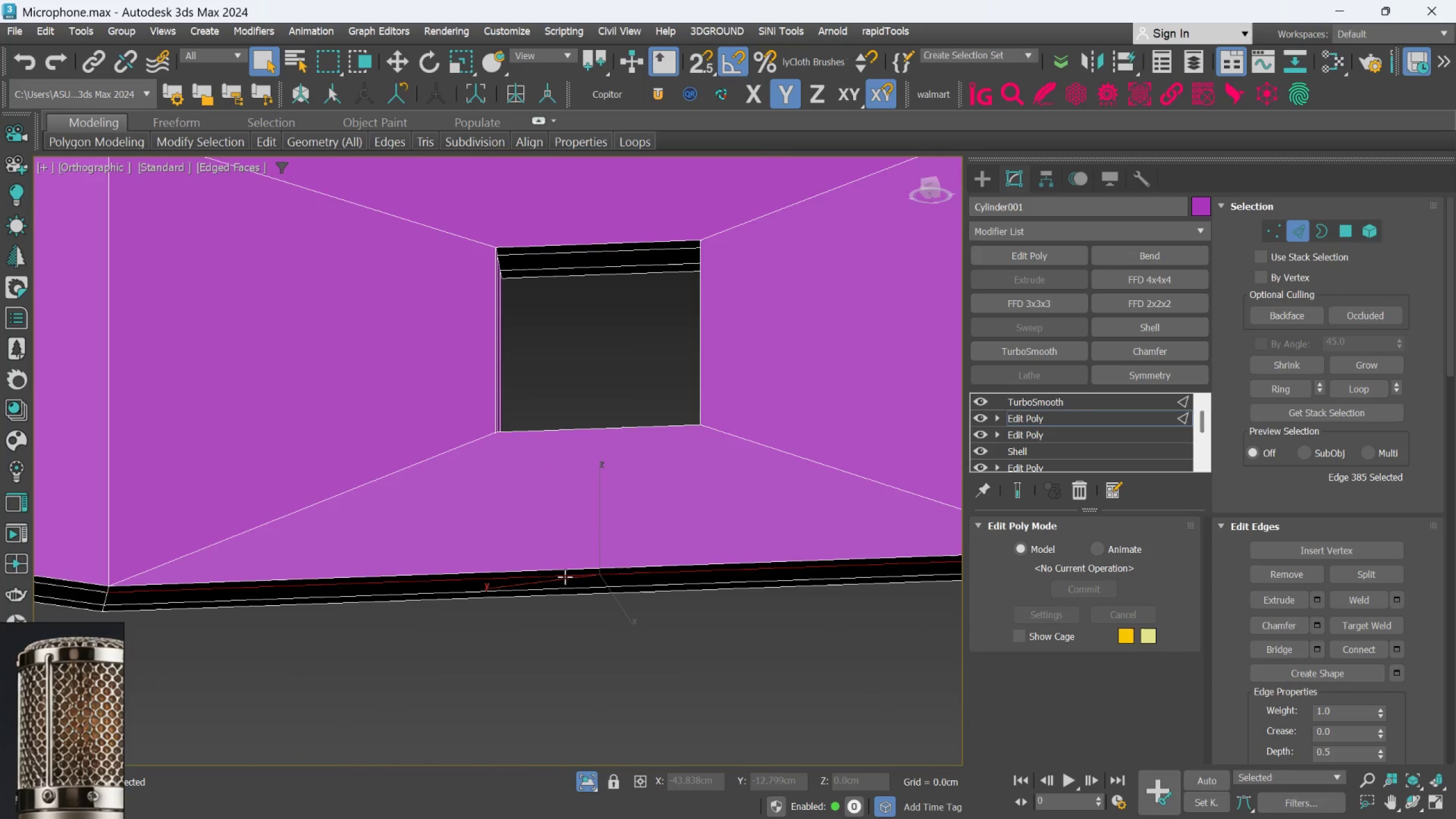 
hold_key(key=AltLeft, duration=0.47)
 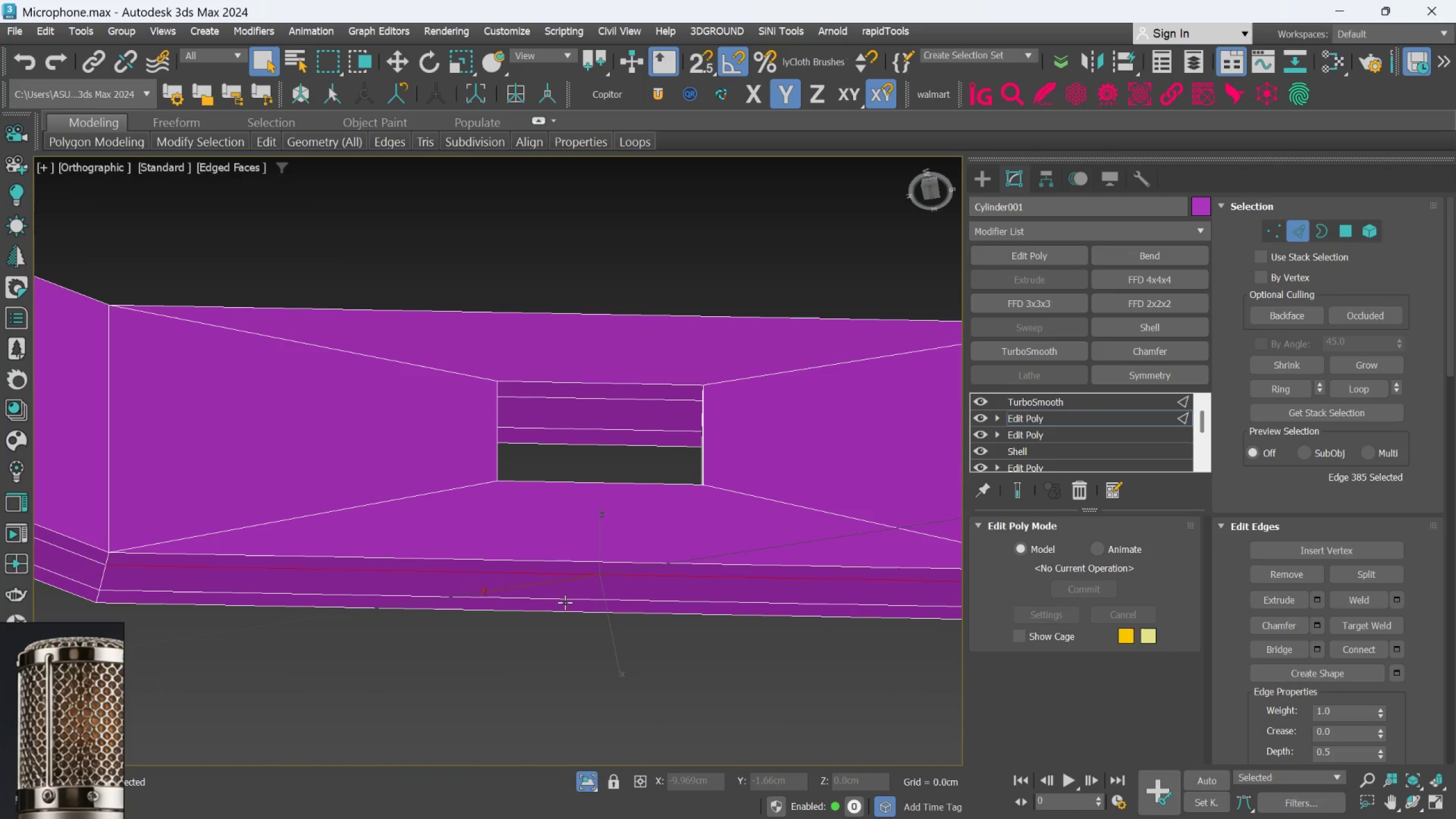 
hold_key(key=ControlLeft, duration=2.0)
left_click([564, 603])
 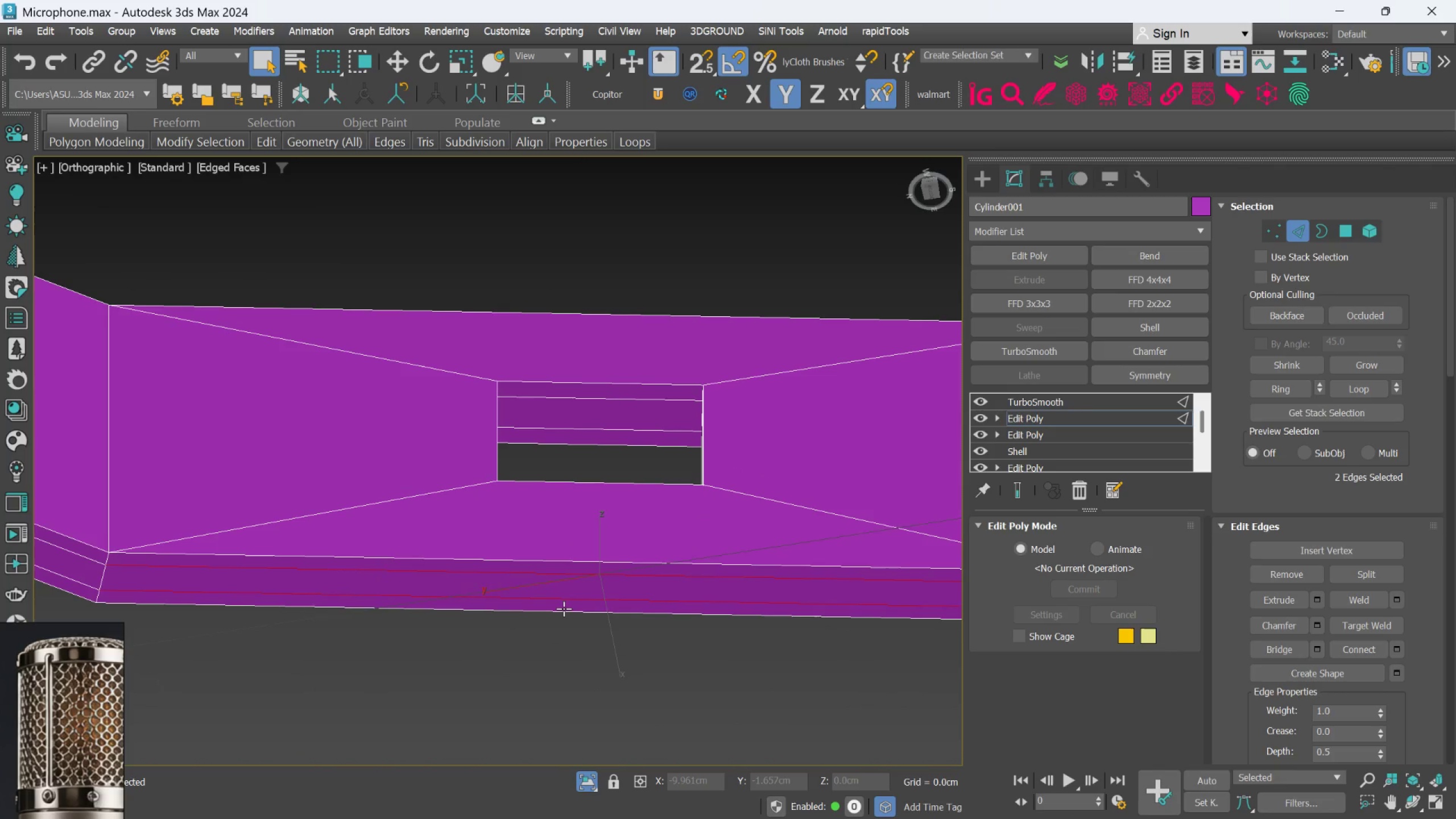 
left_click([564, 609])
 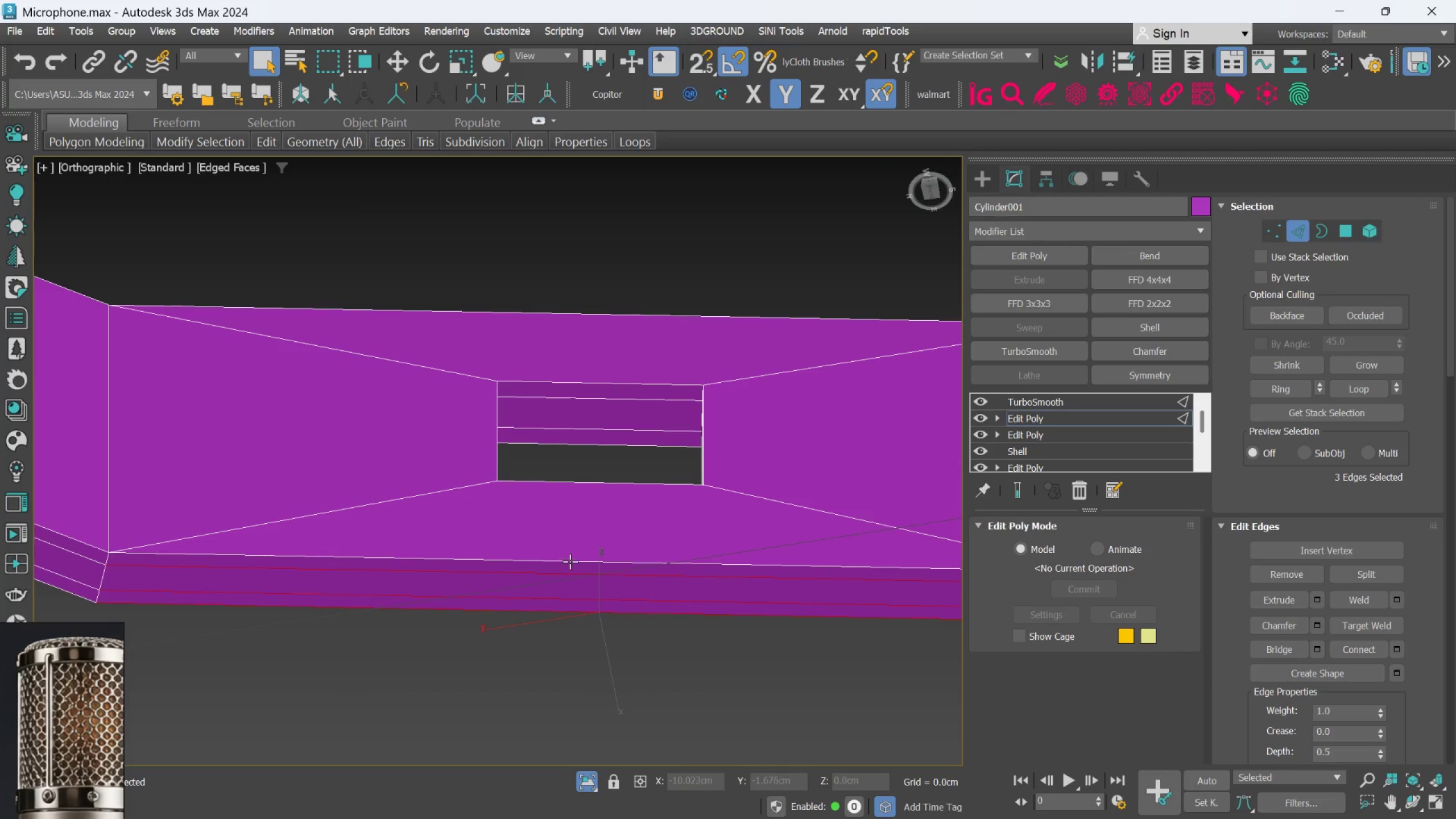 
left_click([570, 561])
 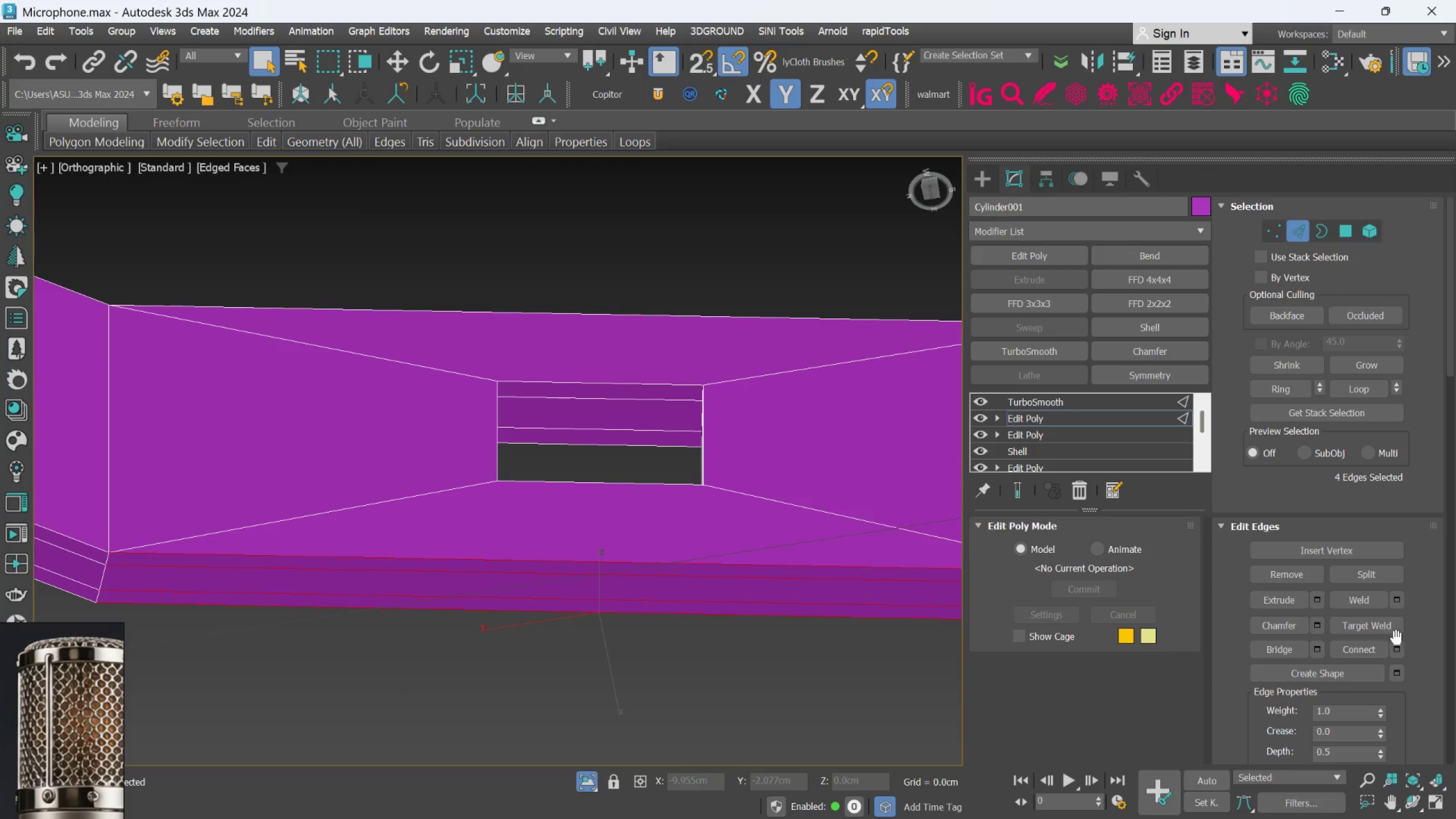 
left_click([1402, 648])
 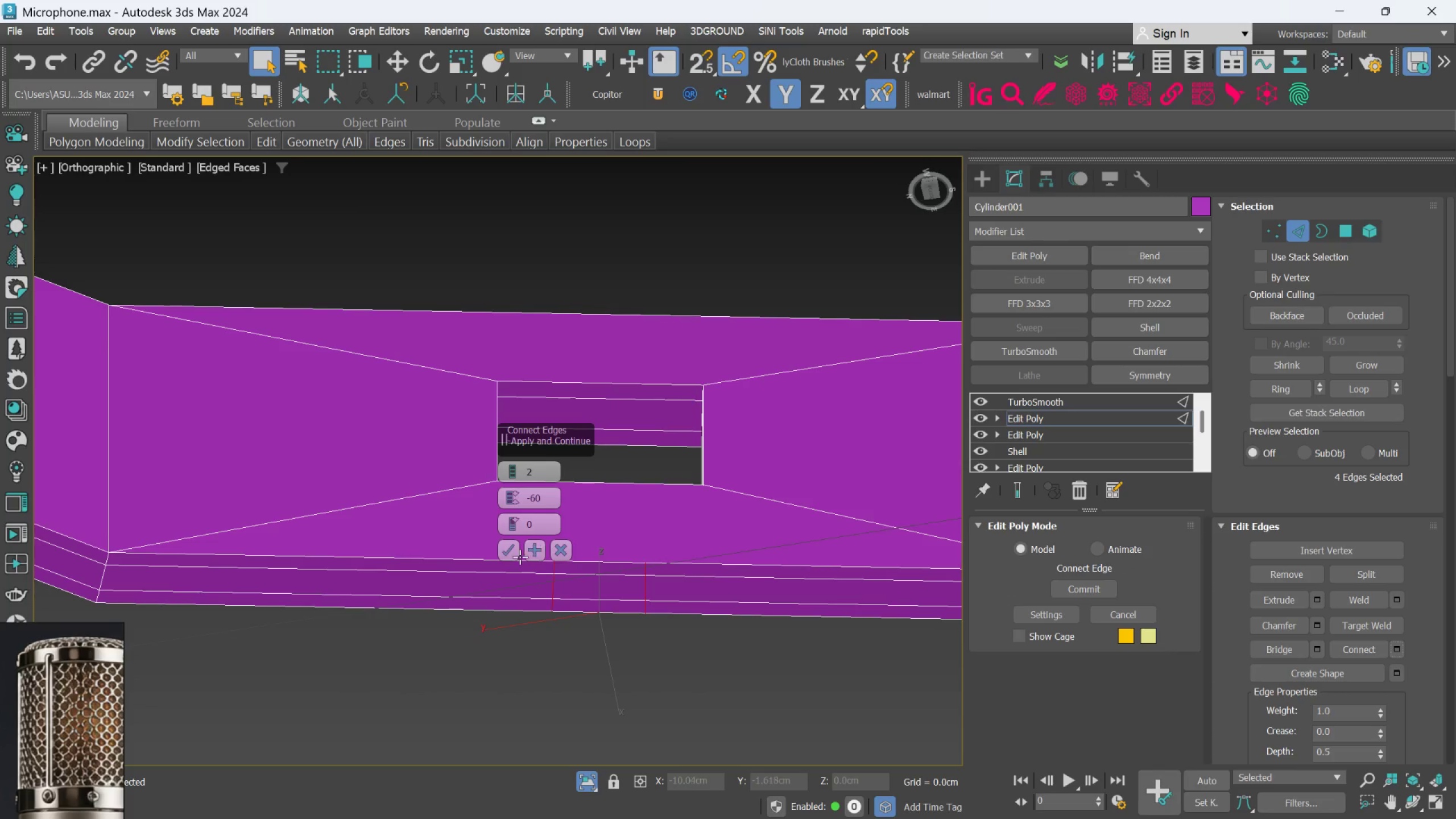 
left_click([510, 555])
 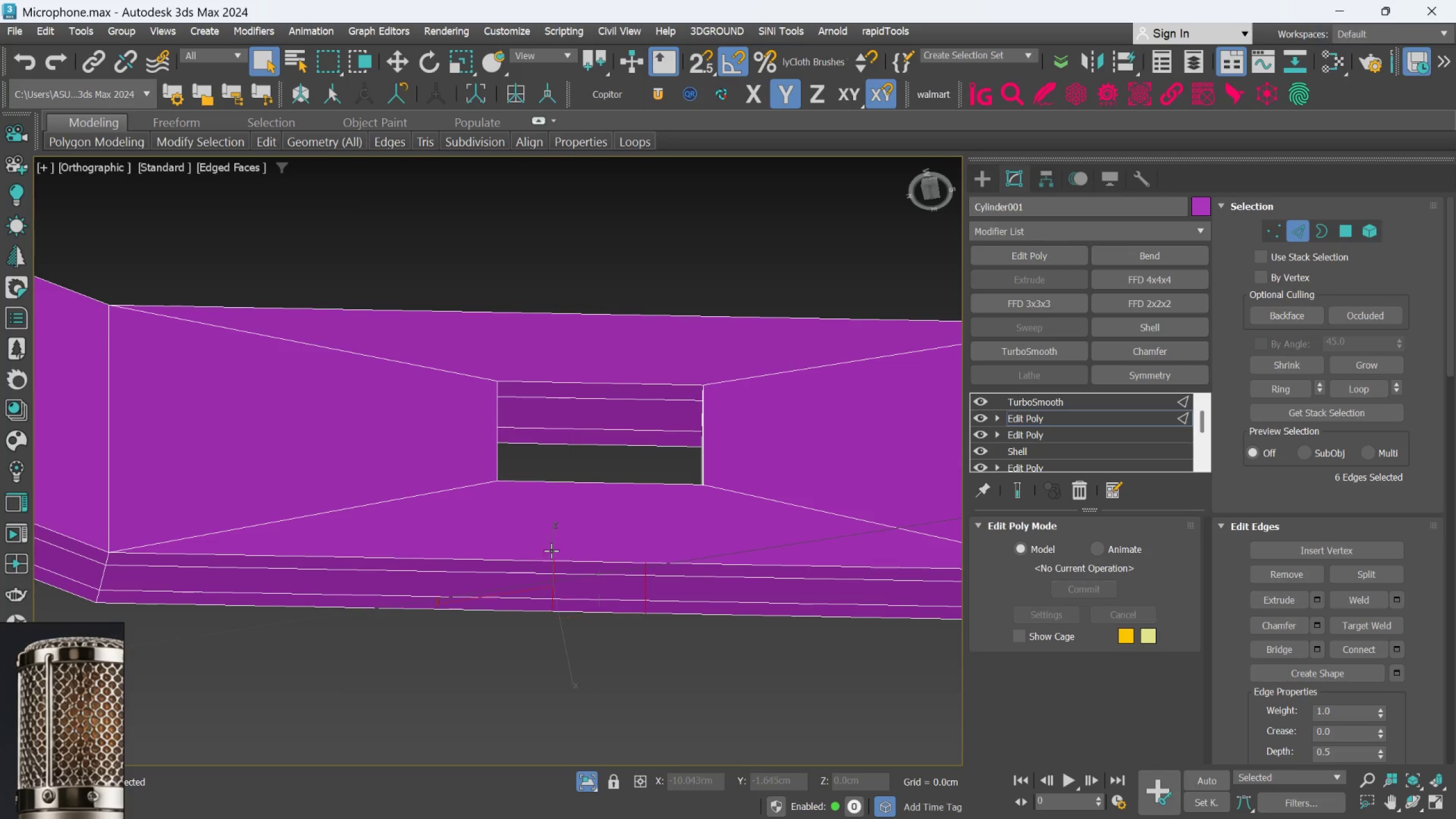 
hold_key(key=AltLeft, duration=0.49)
 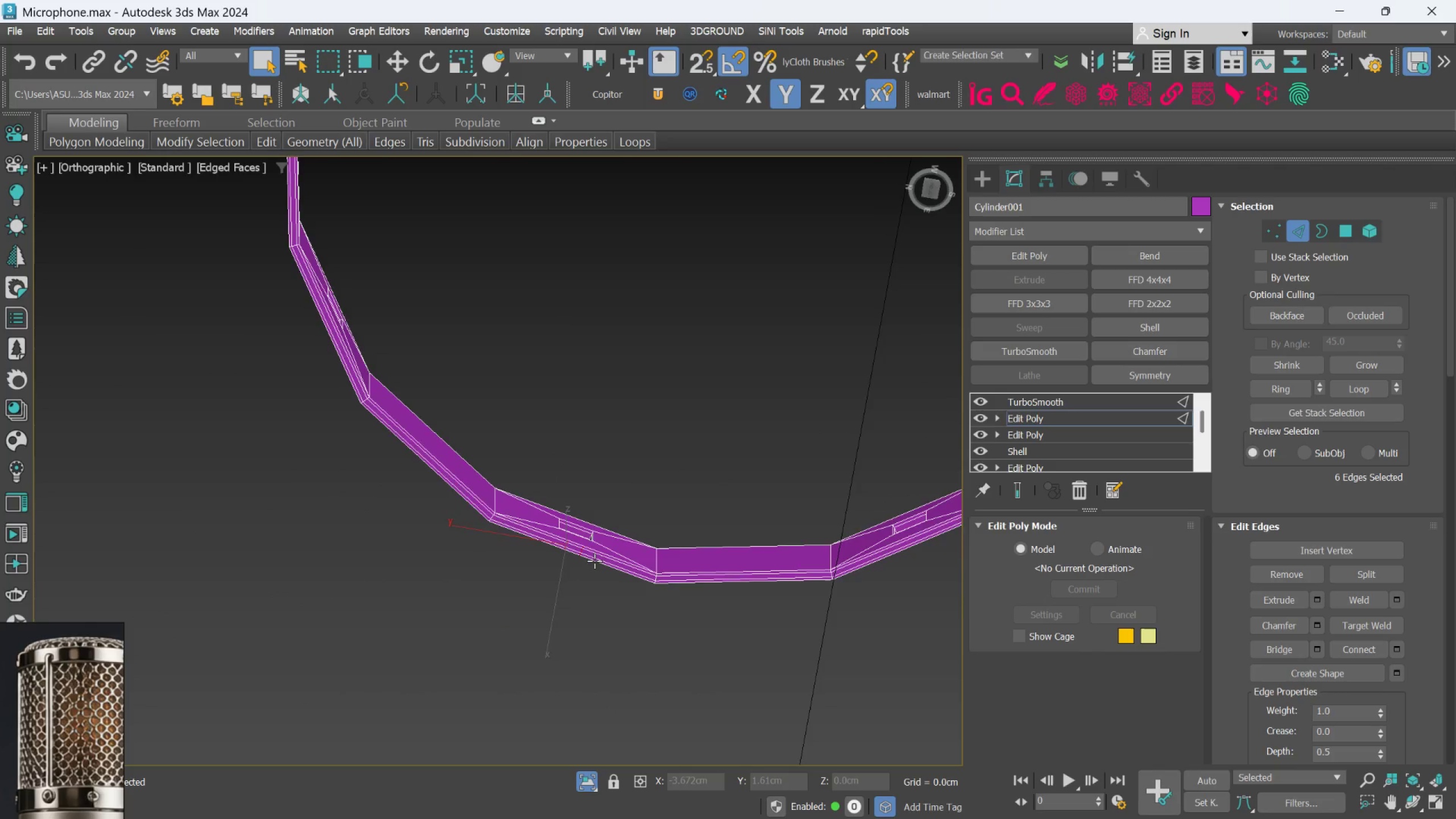 
scroll: coordinate [565, 542], scroll_direction: down, amount: 5.0
 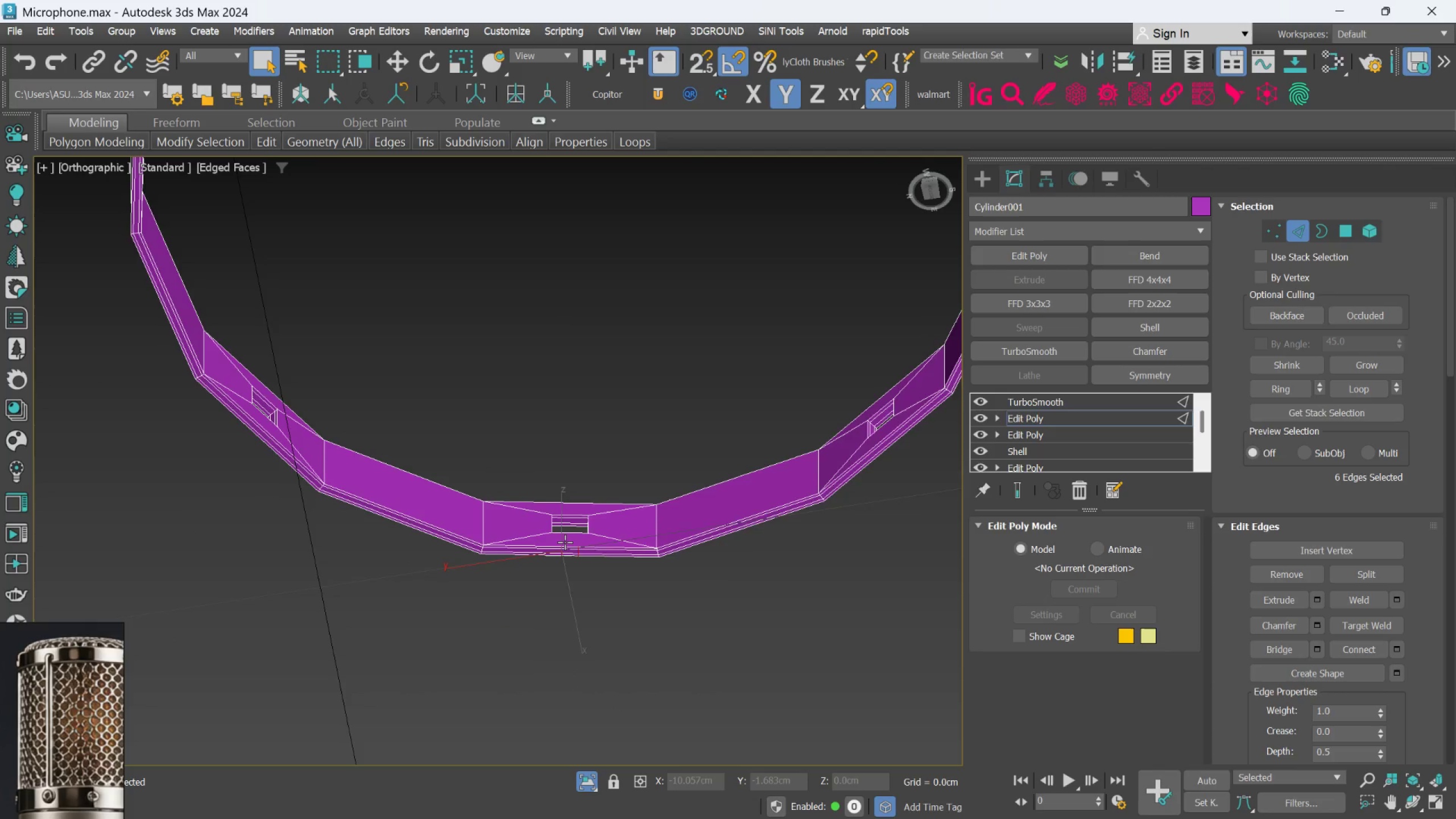 
scroll: coordinate [568, 537], scroll_direction: up, amount: 6.0
 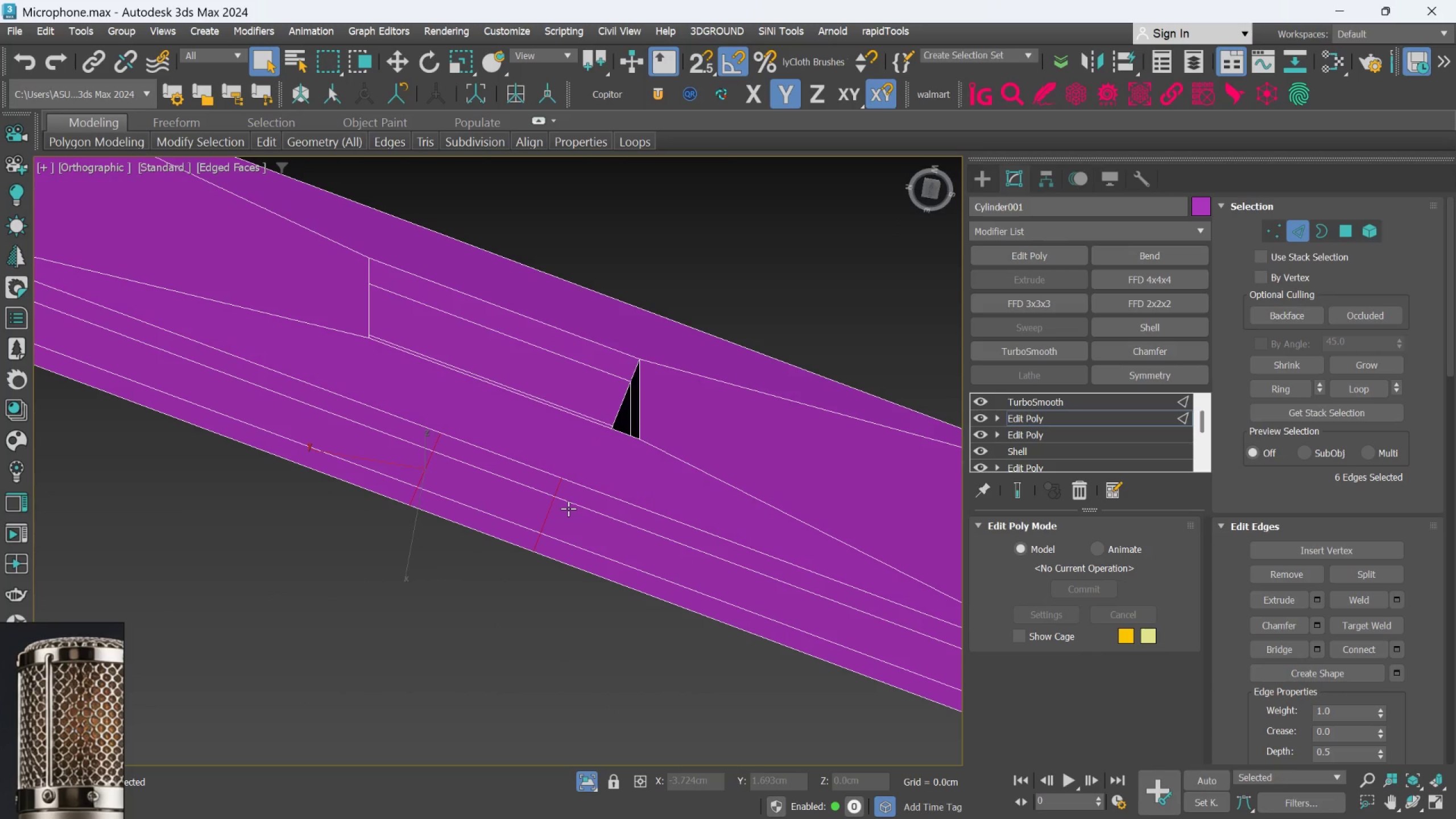 
scroll: coordinate [569, 506], scroll_direction: down, amount: 1.0
 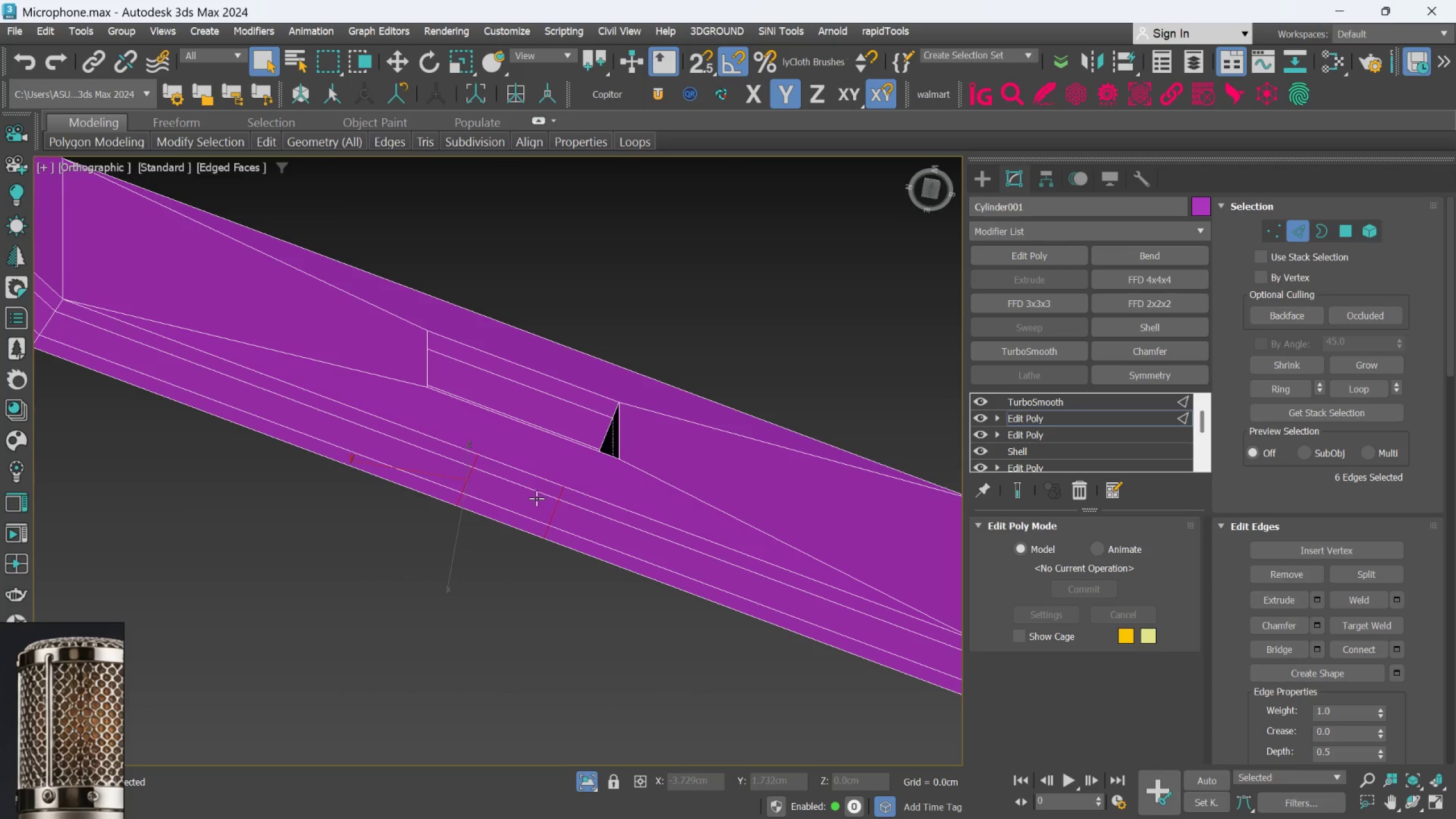 
scroll: coordinate [535, 497], scroll_direction: up, amount: 2.0
 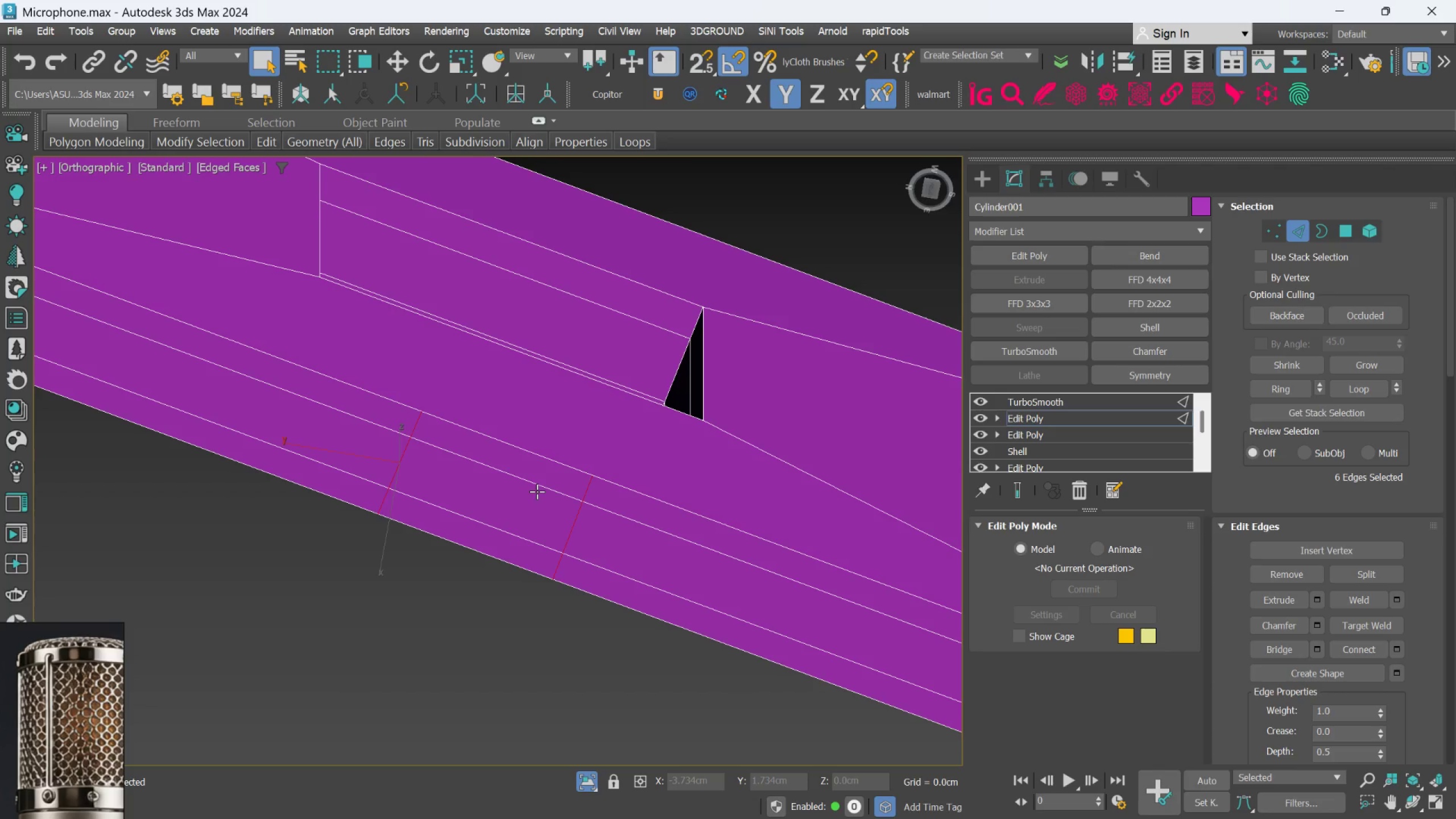 
scroll: coordinate [530, 521], scroll_direction: down, amount: 9.0
 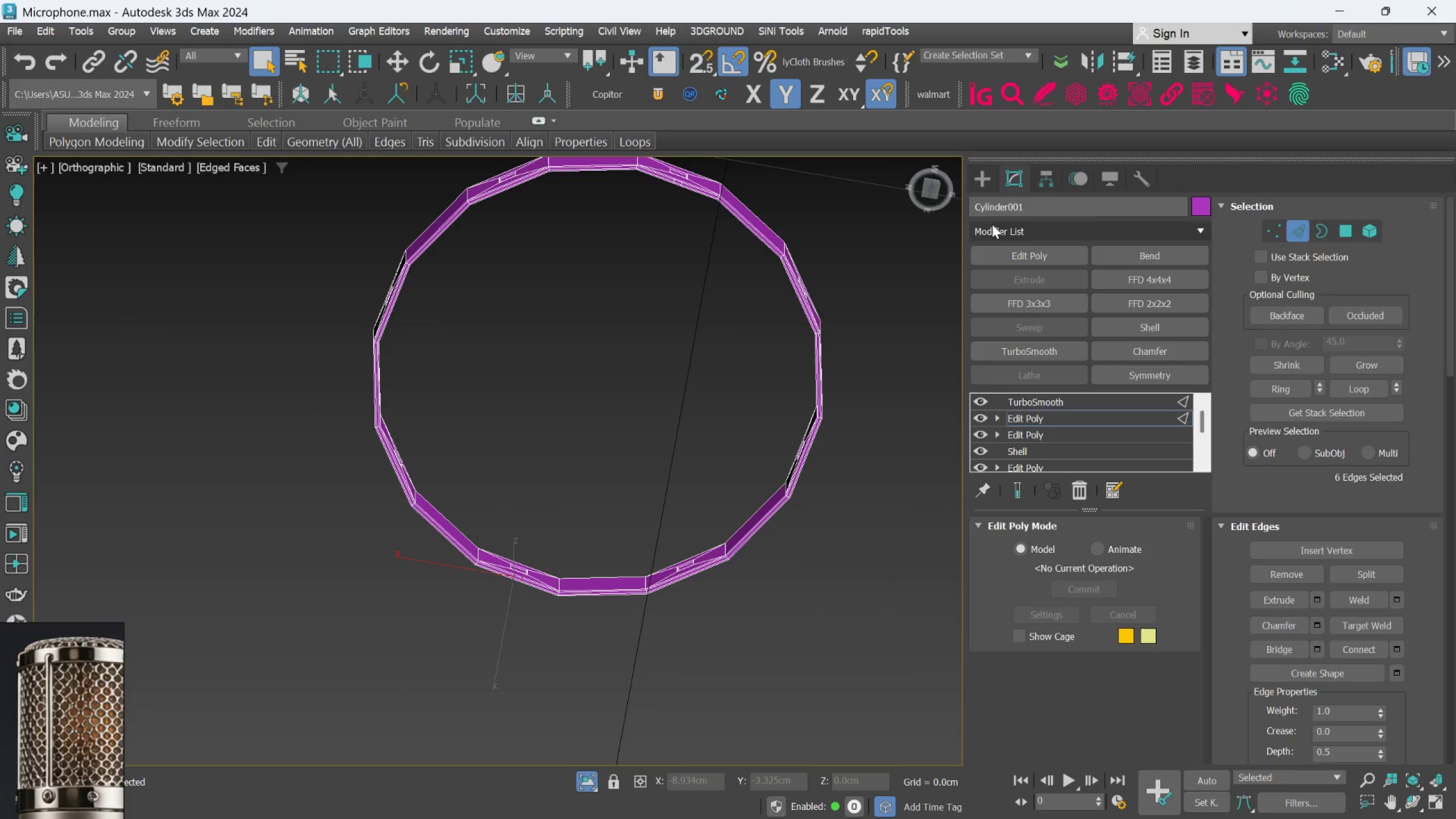 
left_click([986, 171])
 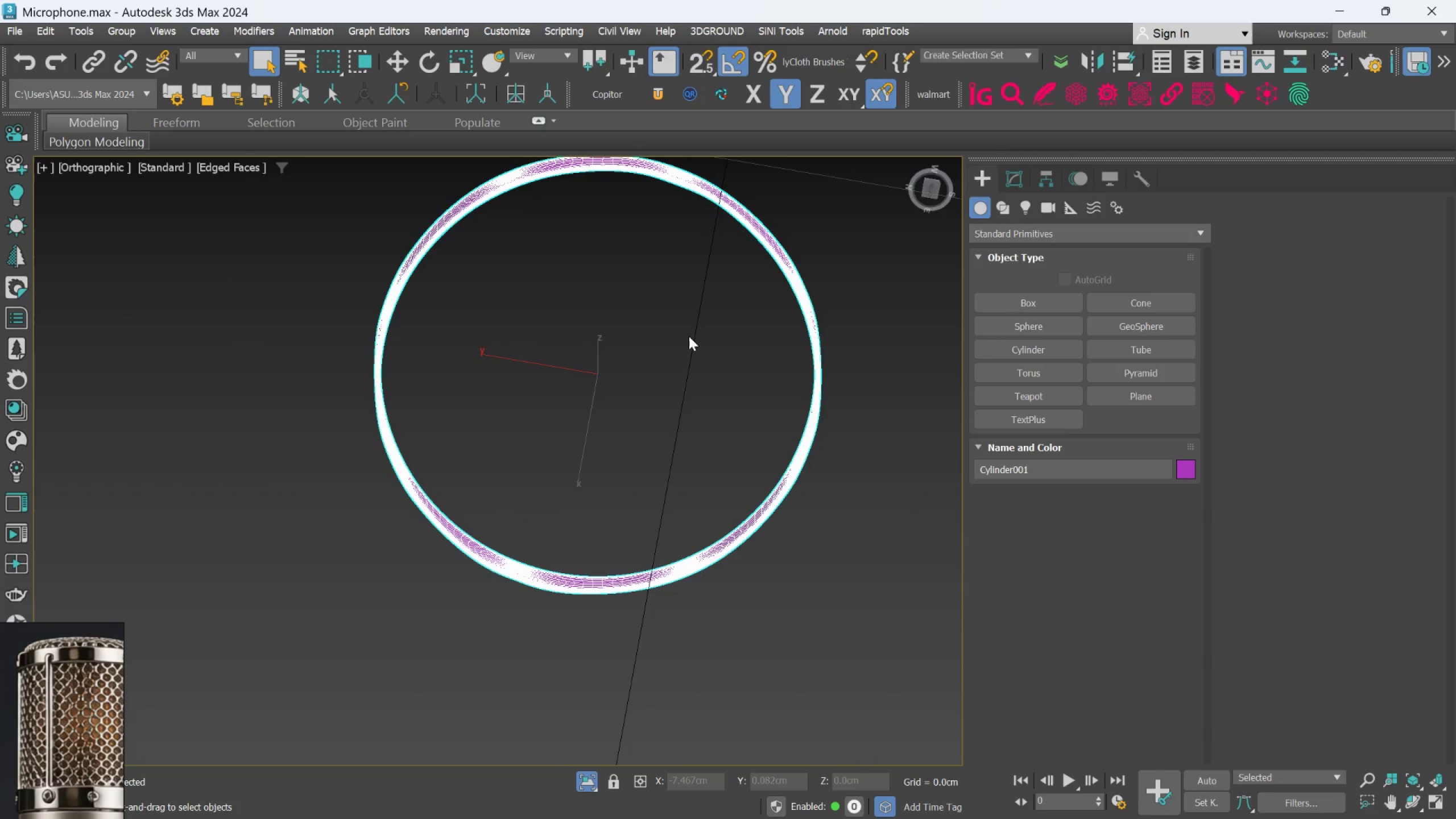 
key(E)
 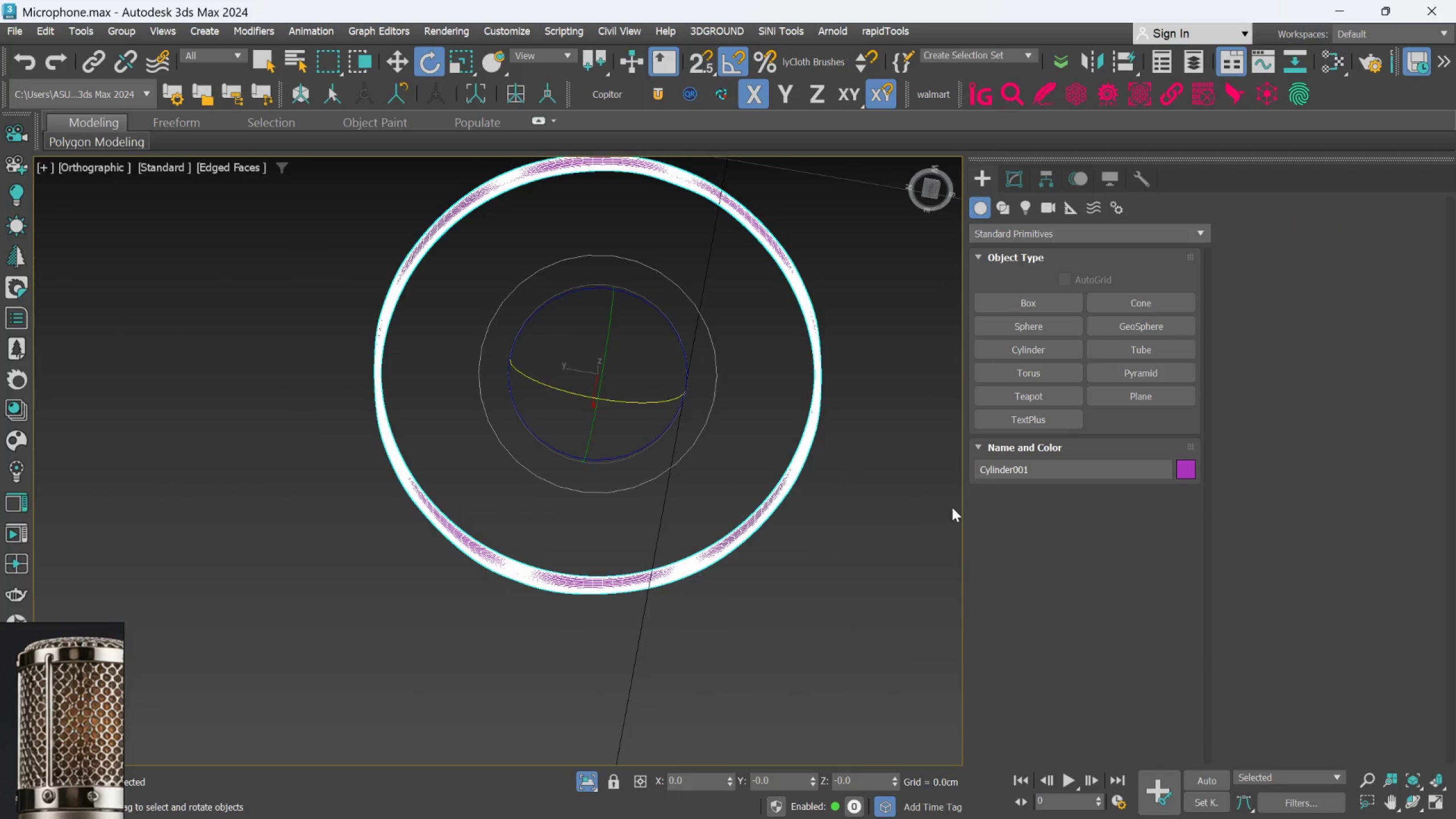 
left_click([933, 523])
 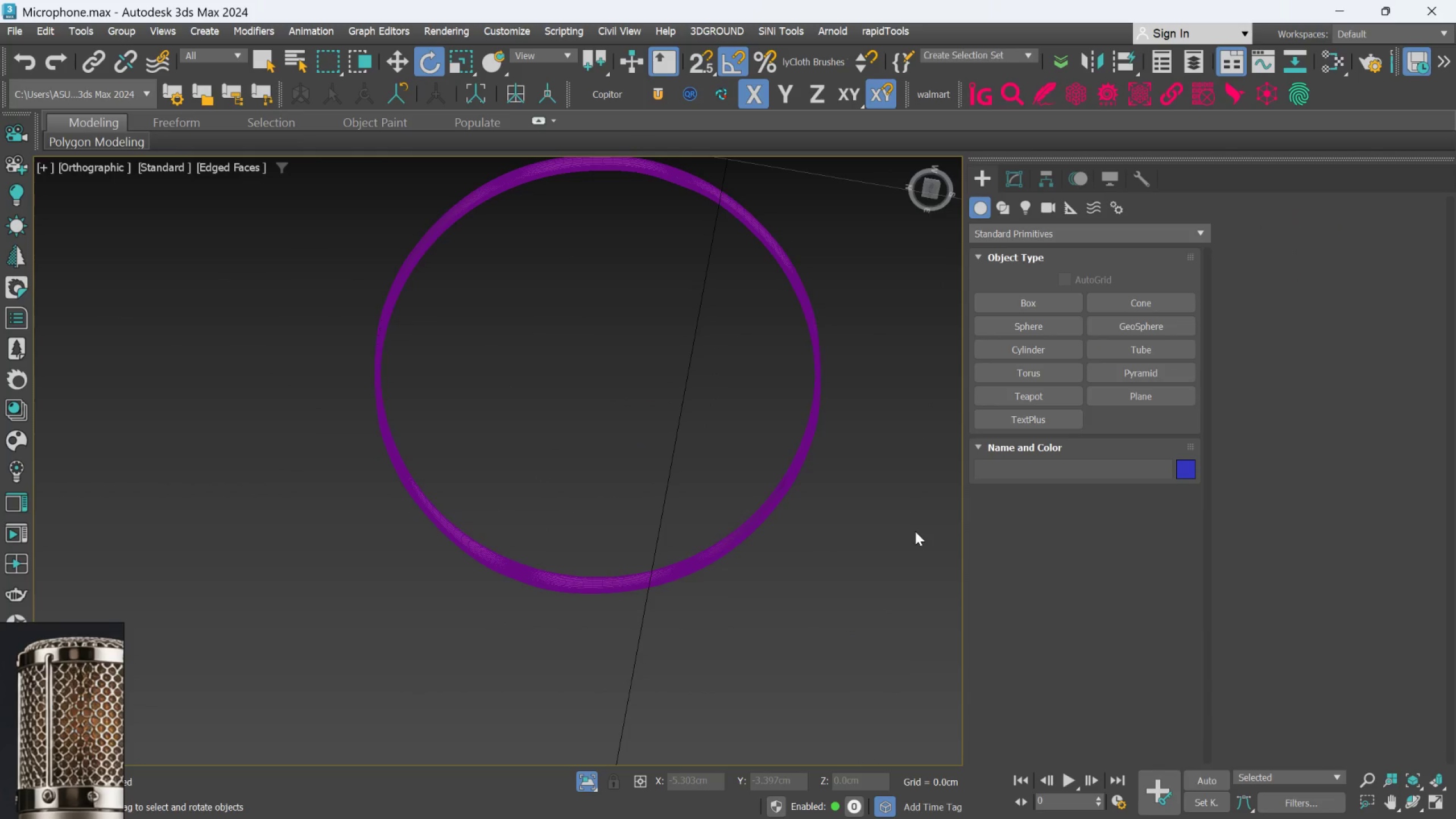 
key(F4)
 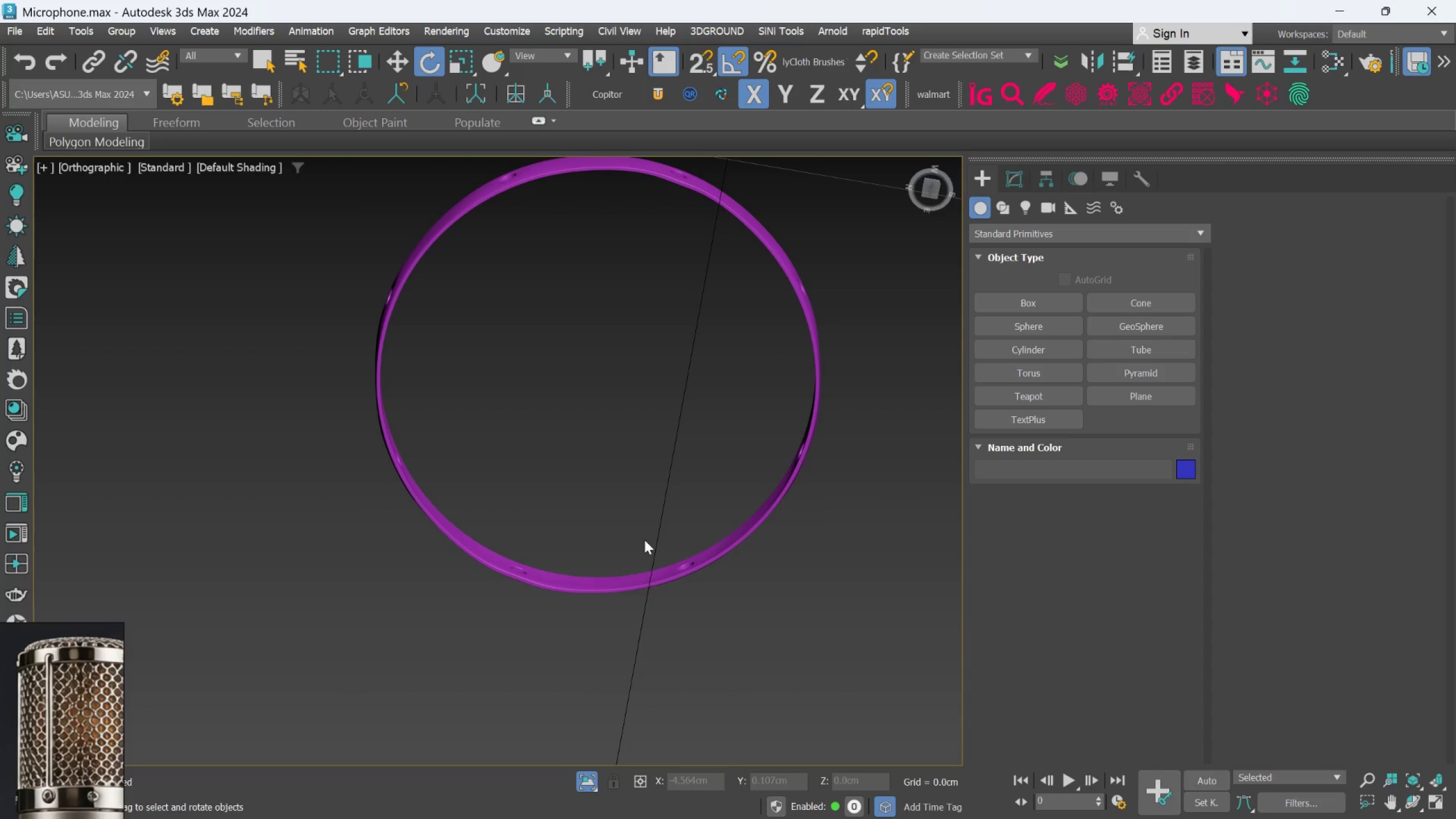 
scroll: coordinate [592, 548], scroll_direction: up, amount: 1.0
 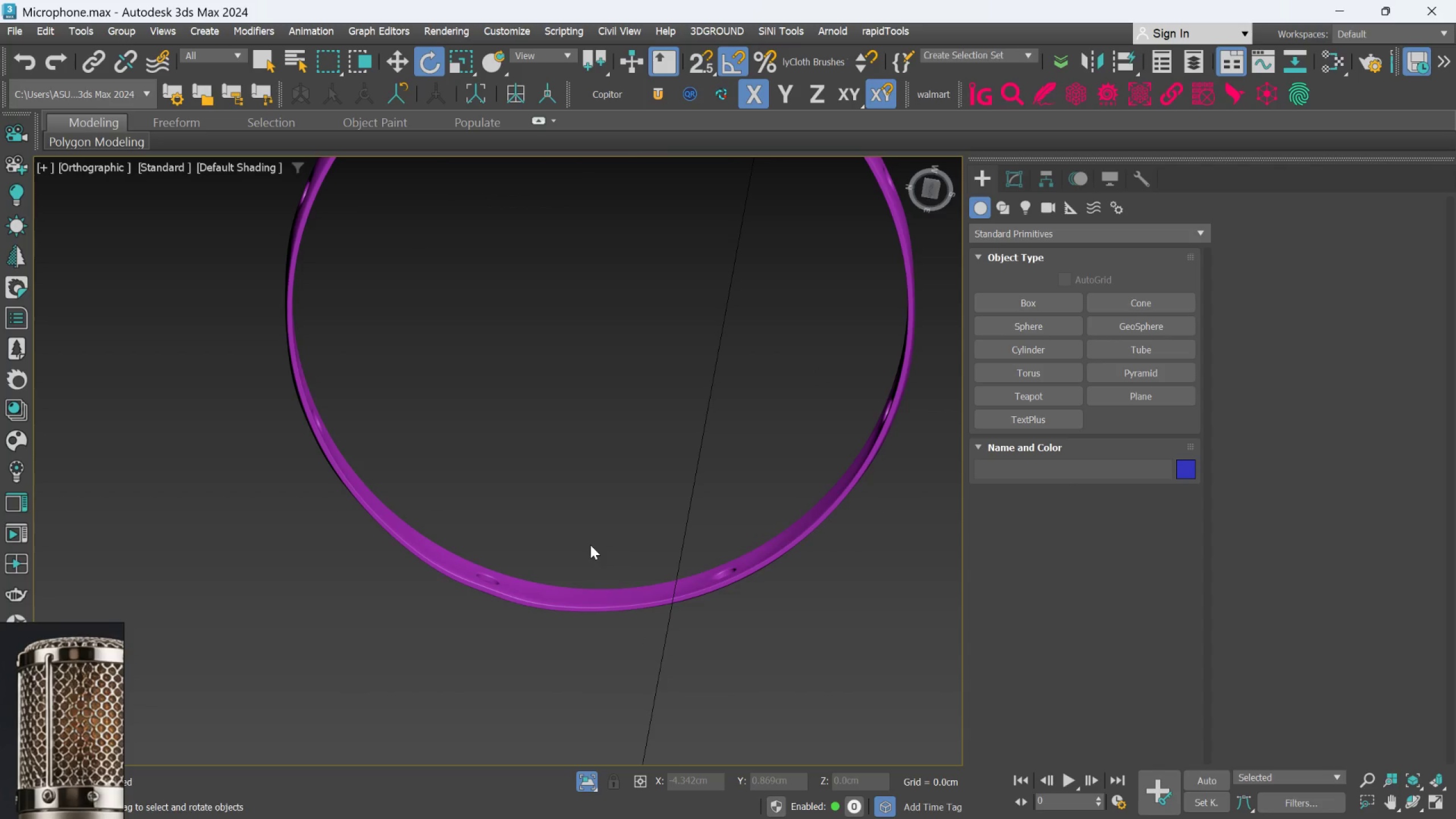 
hold_key(key=AltLeft, duration=0.53)
 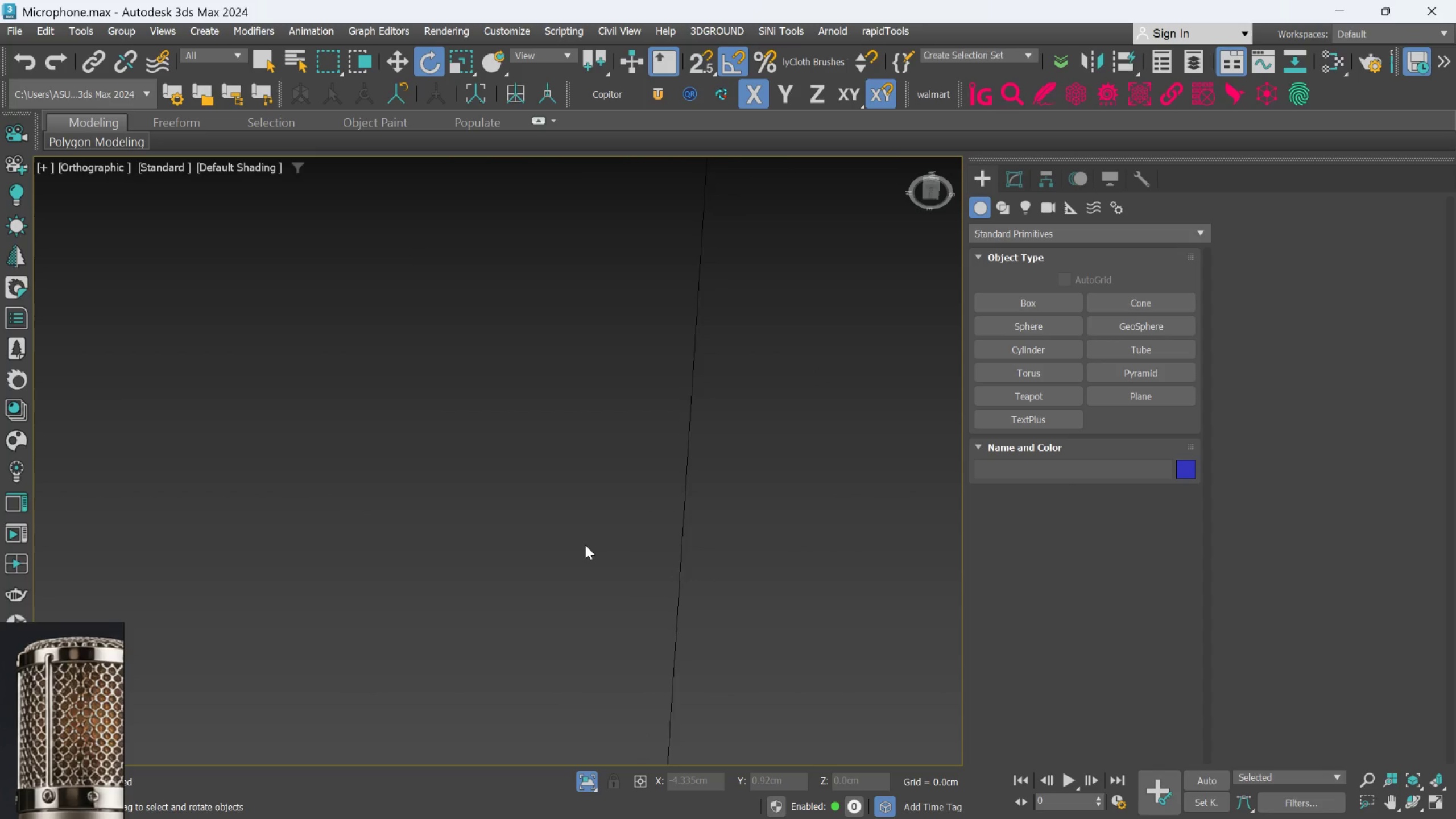 
scroll: coordinate [586, 544], scroll_direction: down, amount: 4.0
 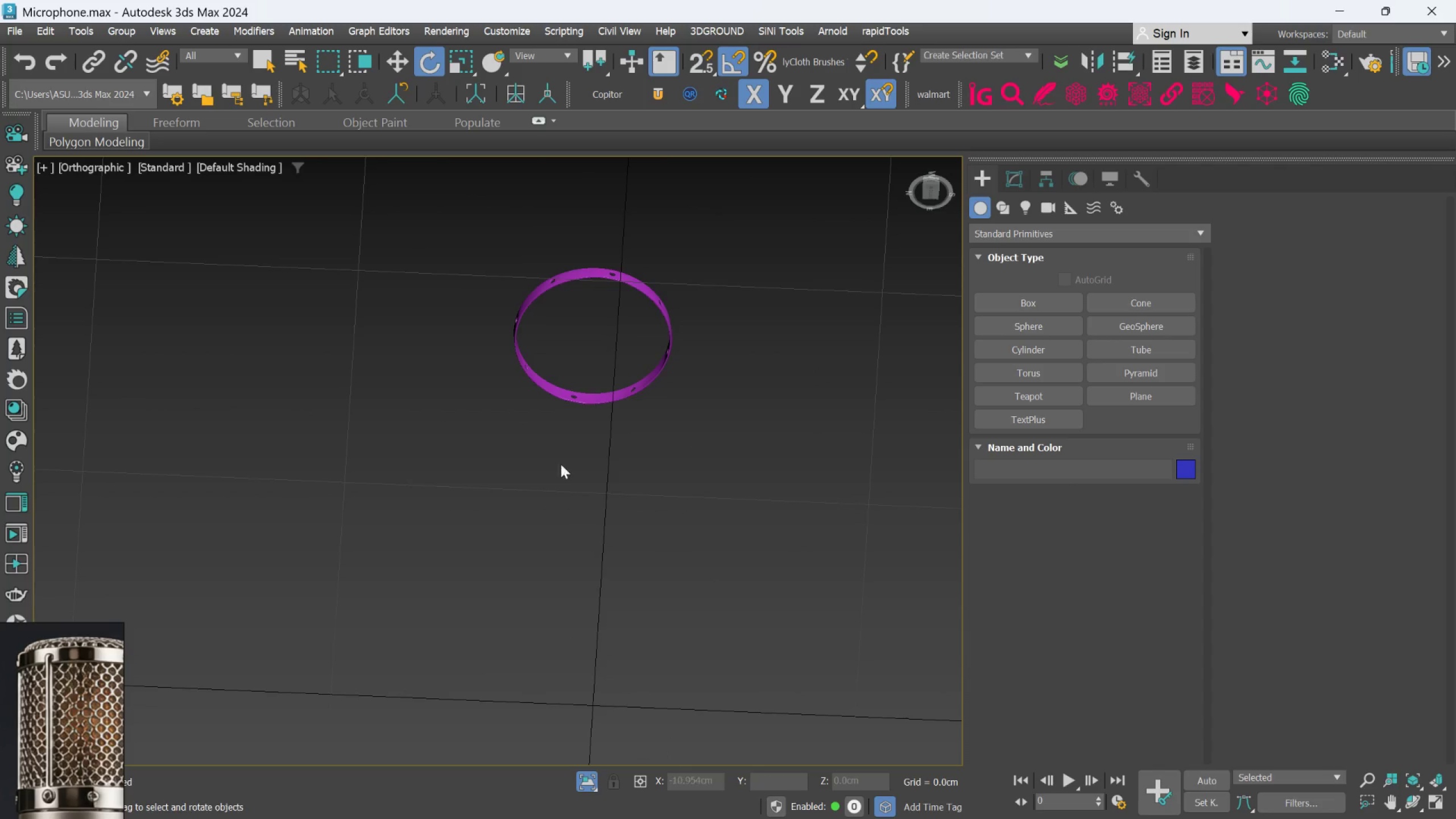 
scroll: coordinate [610, 420], scroll_direction: up, amount: 5.0
 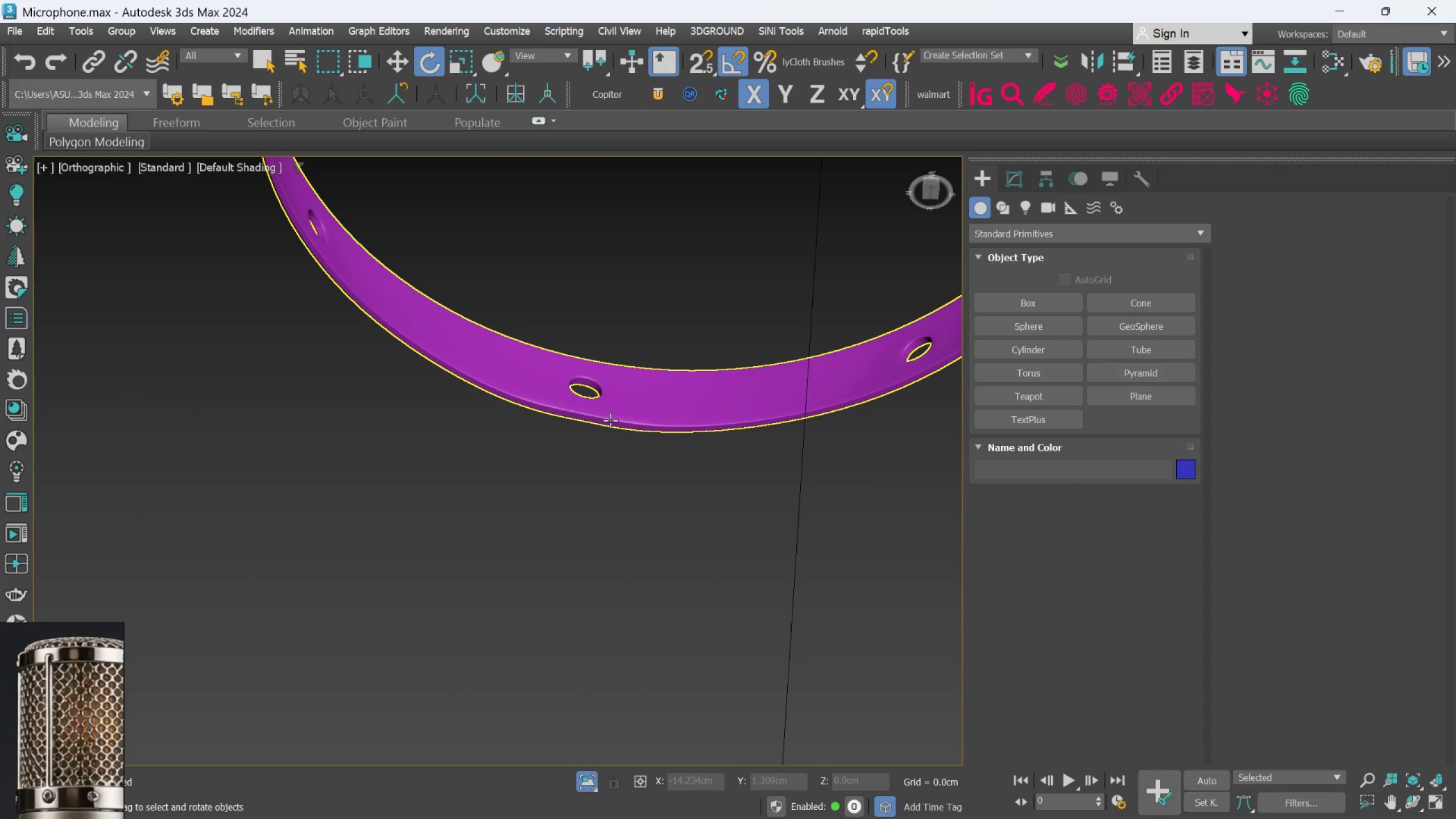 
hold_key(key=AltLeft, duration=0.44)
 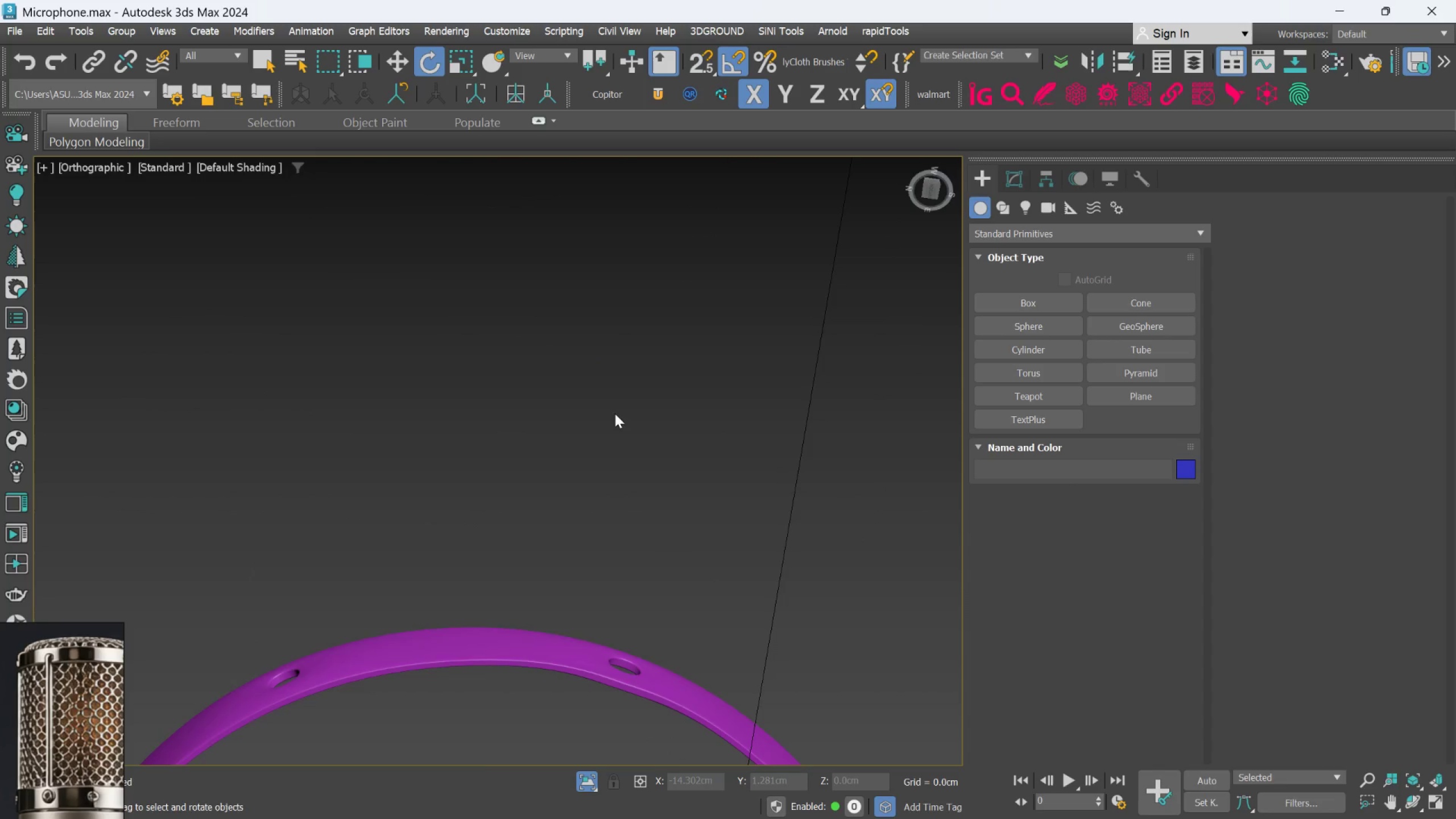 
scroll: coordinate [614, 425], scroll_direction: down, amount: 3.0
 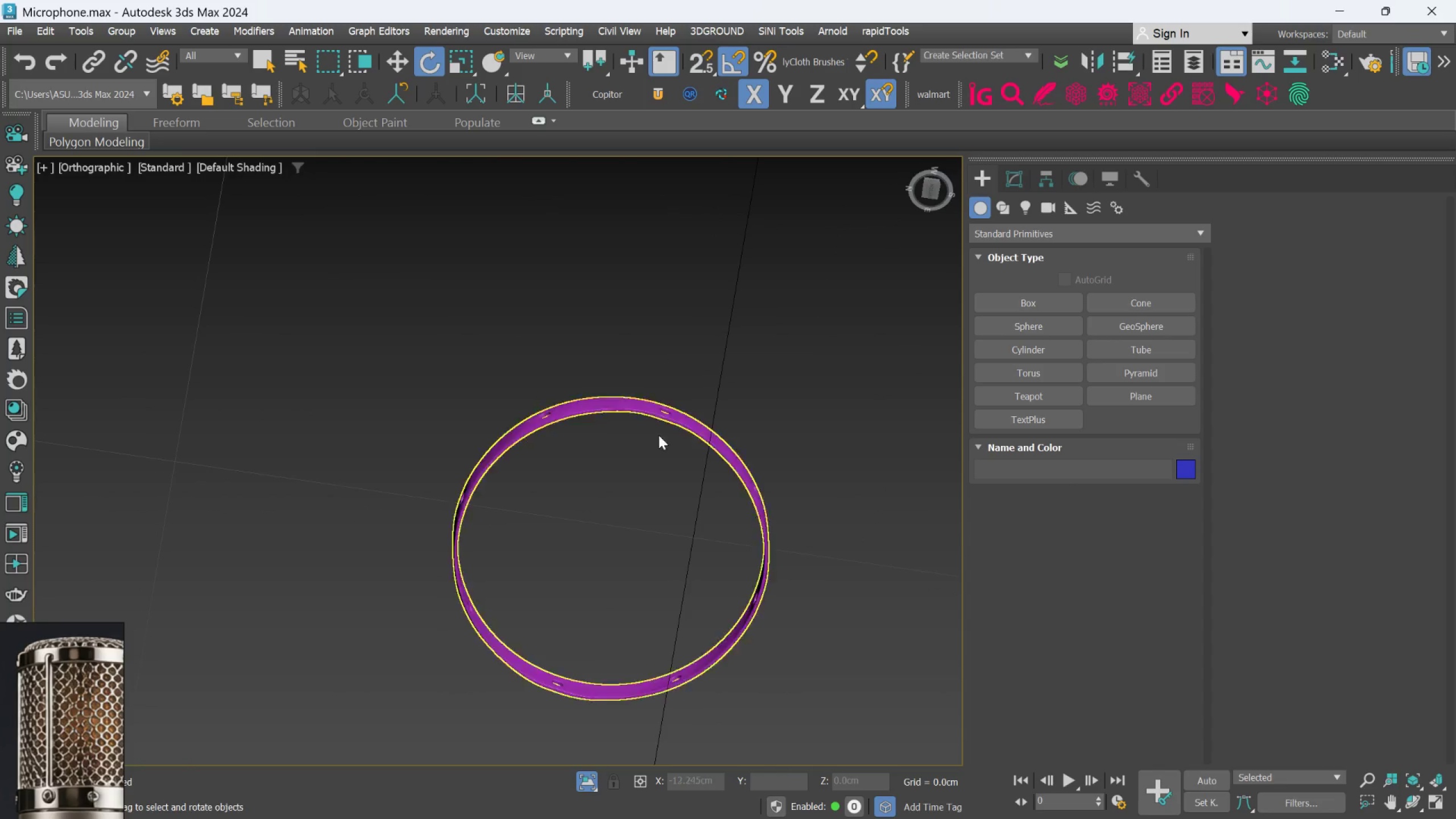 
scroll: coordinate [564, 649], scroll_direction: up, amount: 4.0
 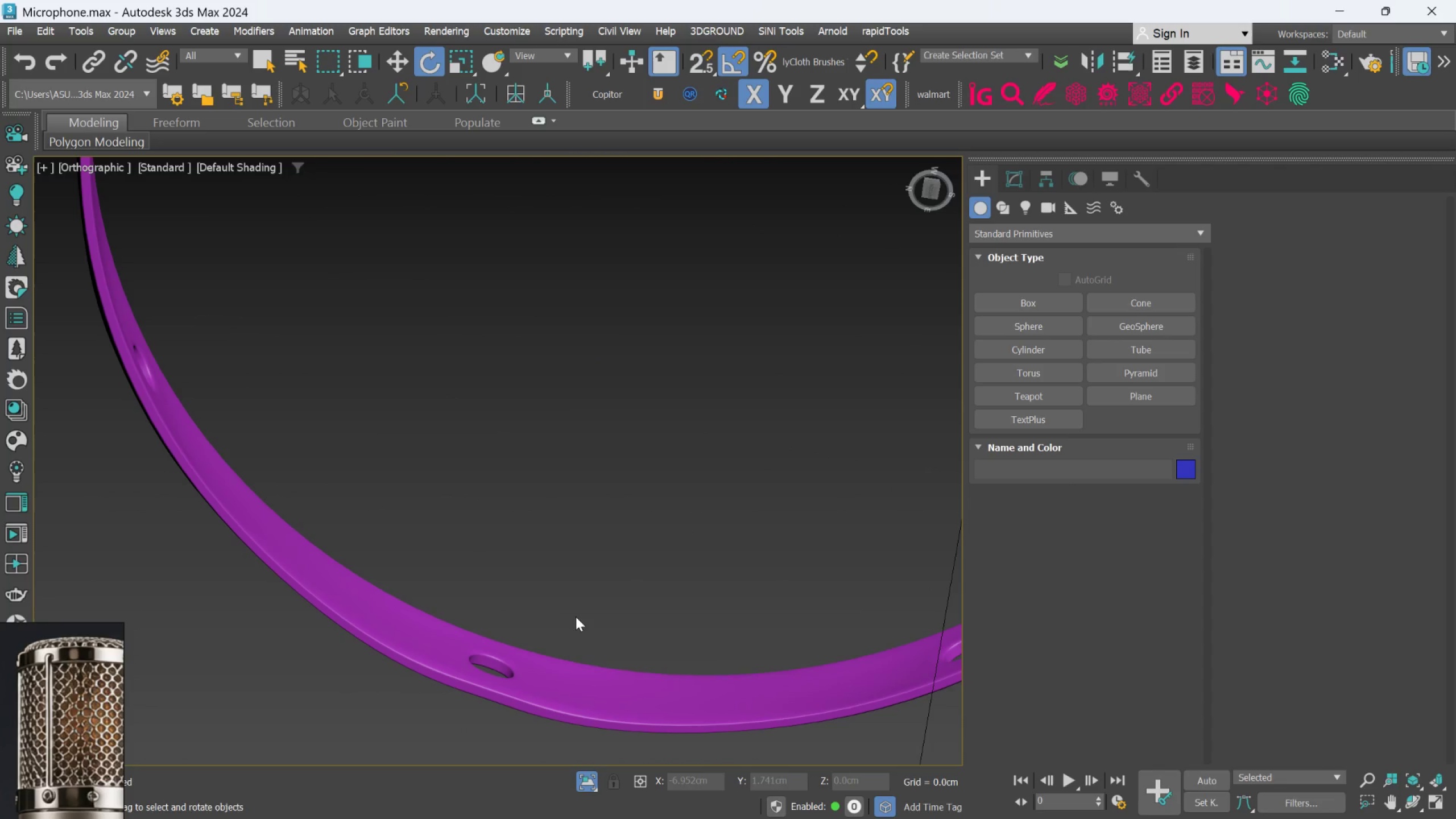 
key(Control+Z)
 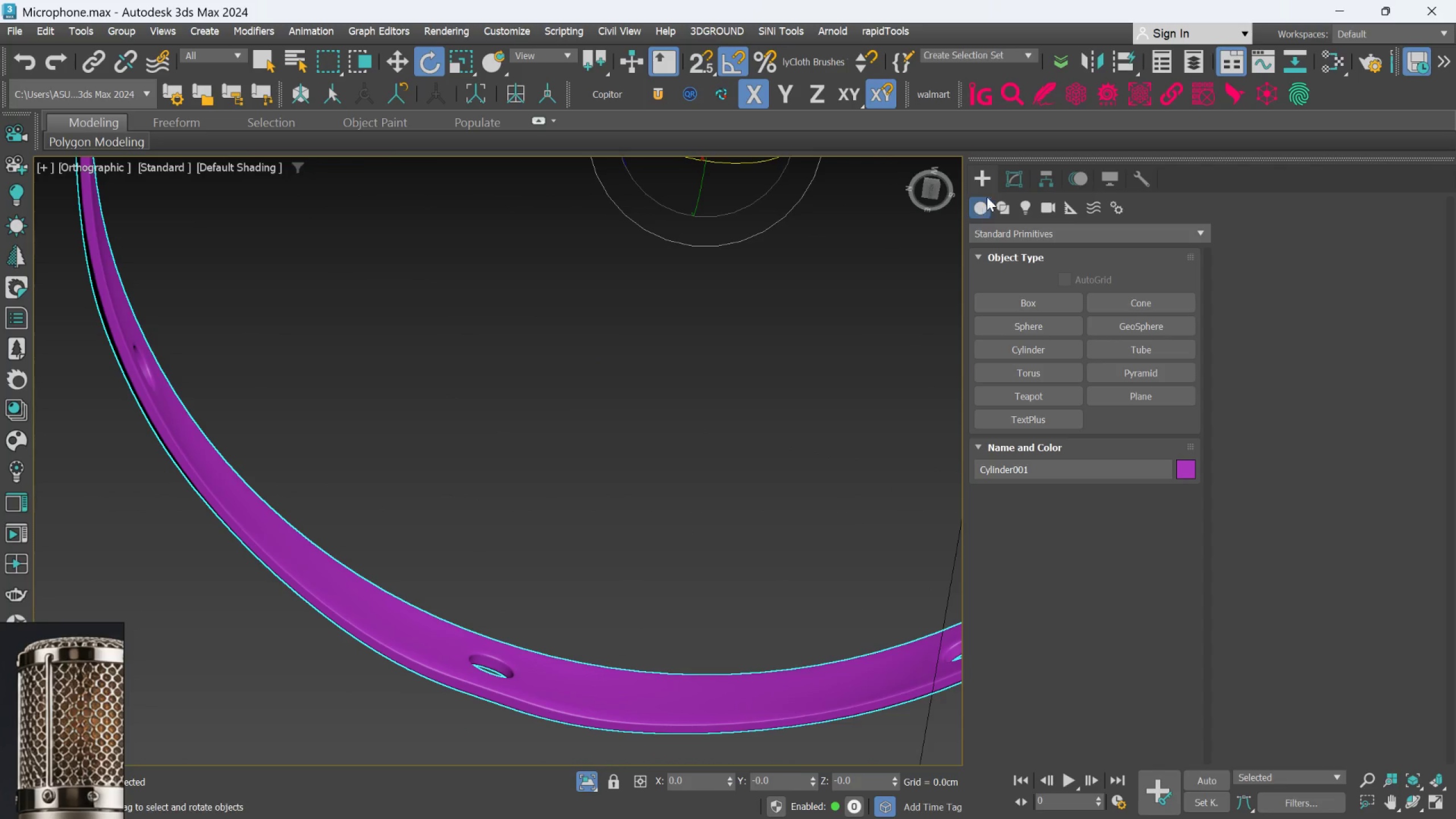 
left_click([1004, 177])
 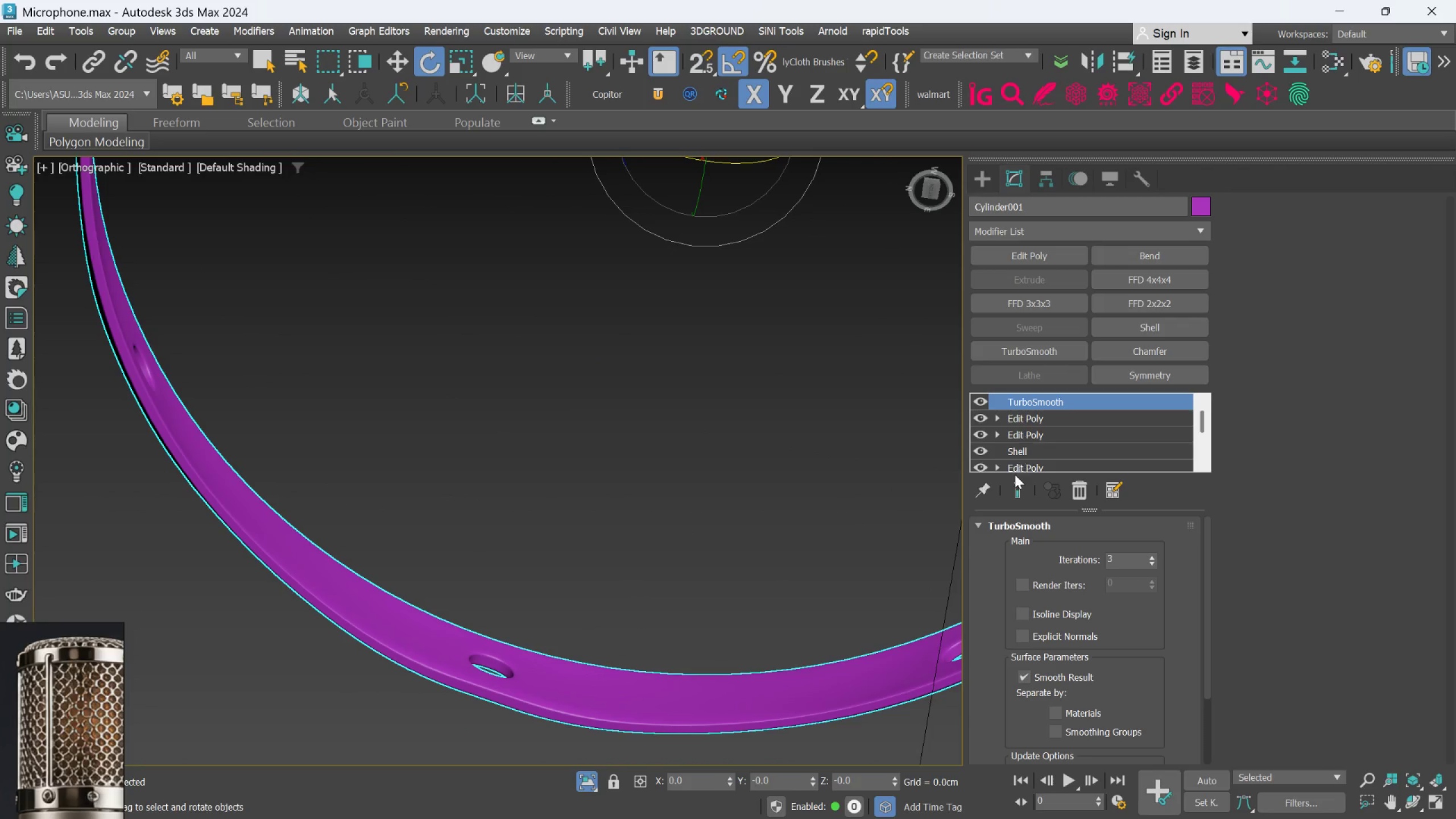 
left_click([1011, 494])
 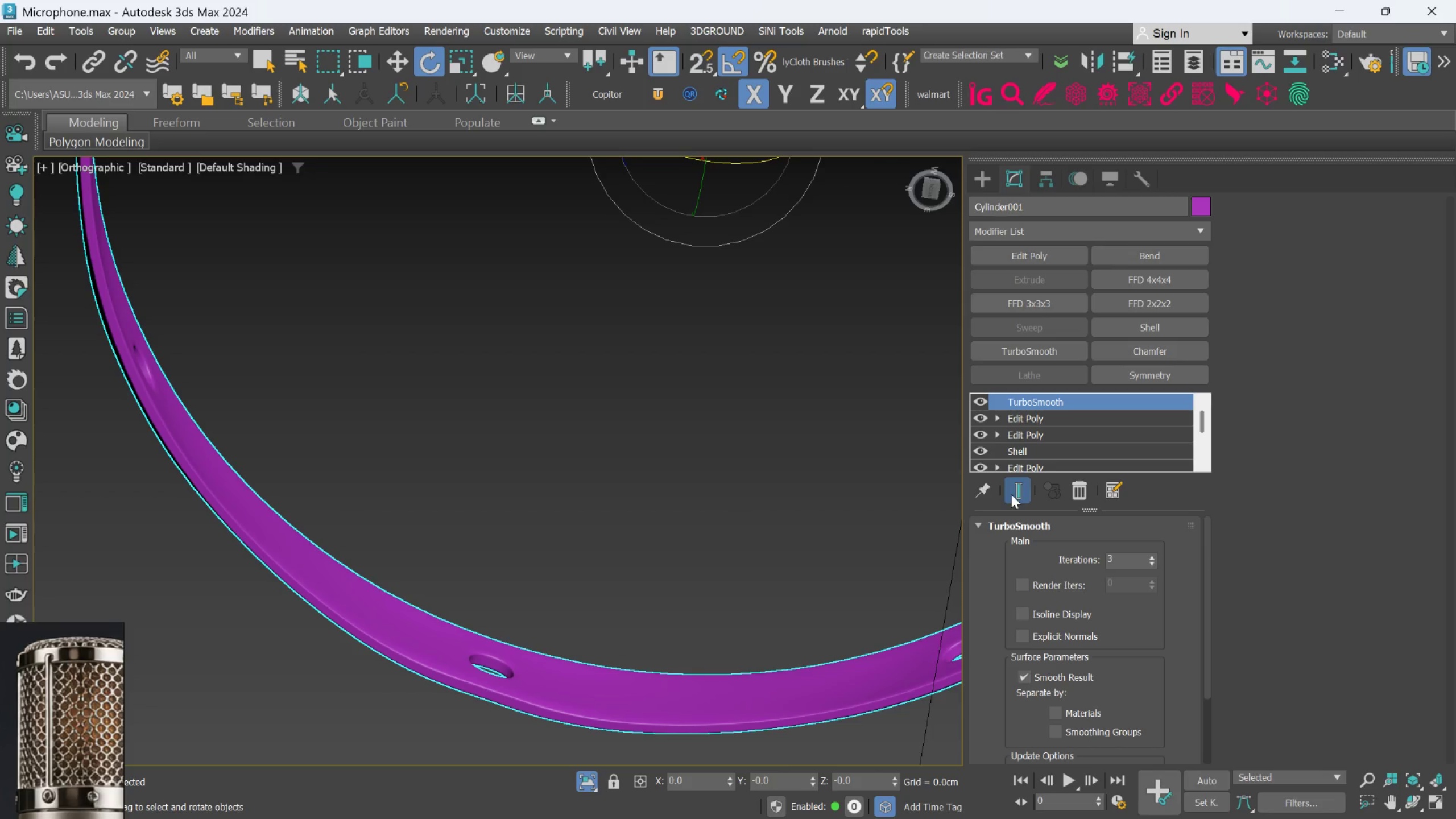 
key(F4)
 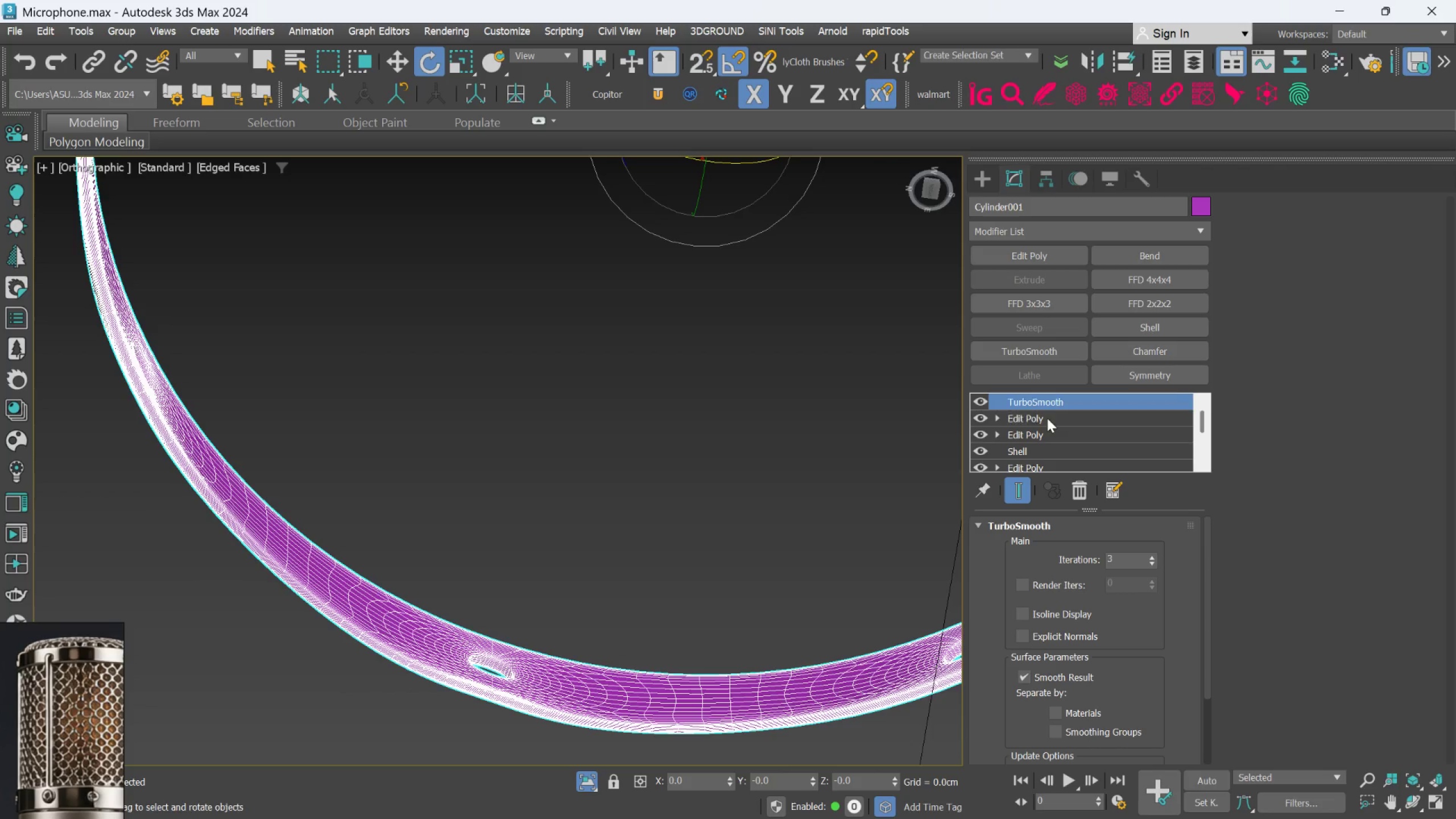 
double_click([1028, 489])
 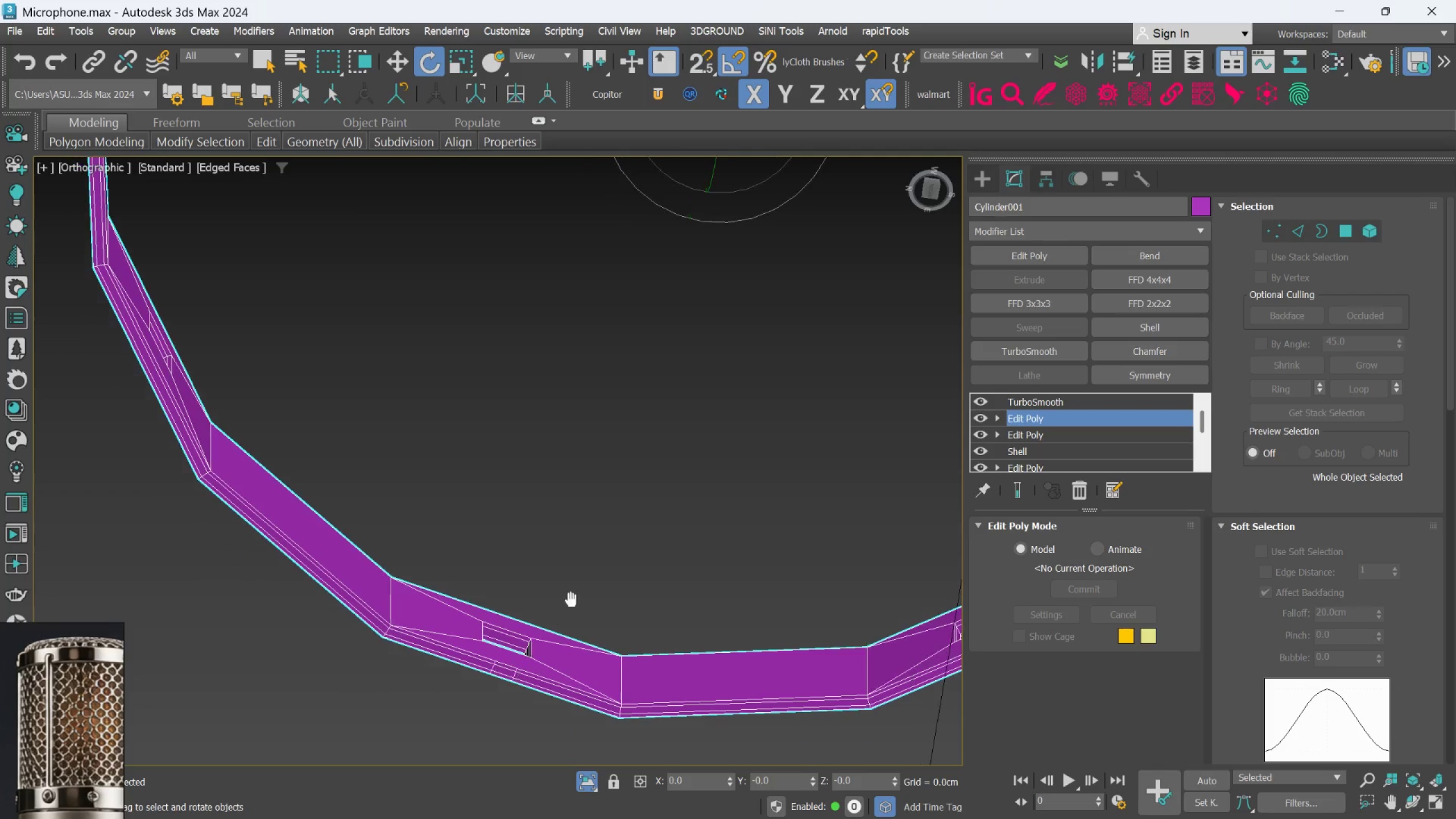 
scroll: coordinate [521, 650], scroll_direction: up, amount: 5.0
 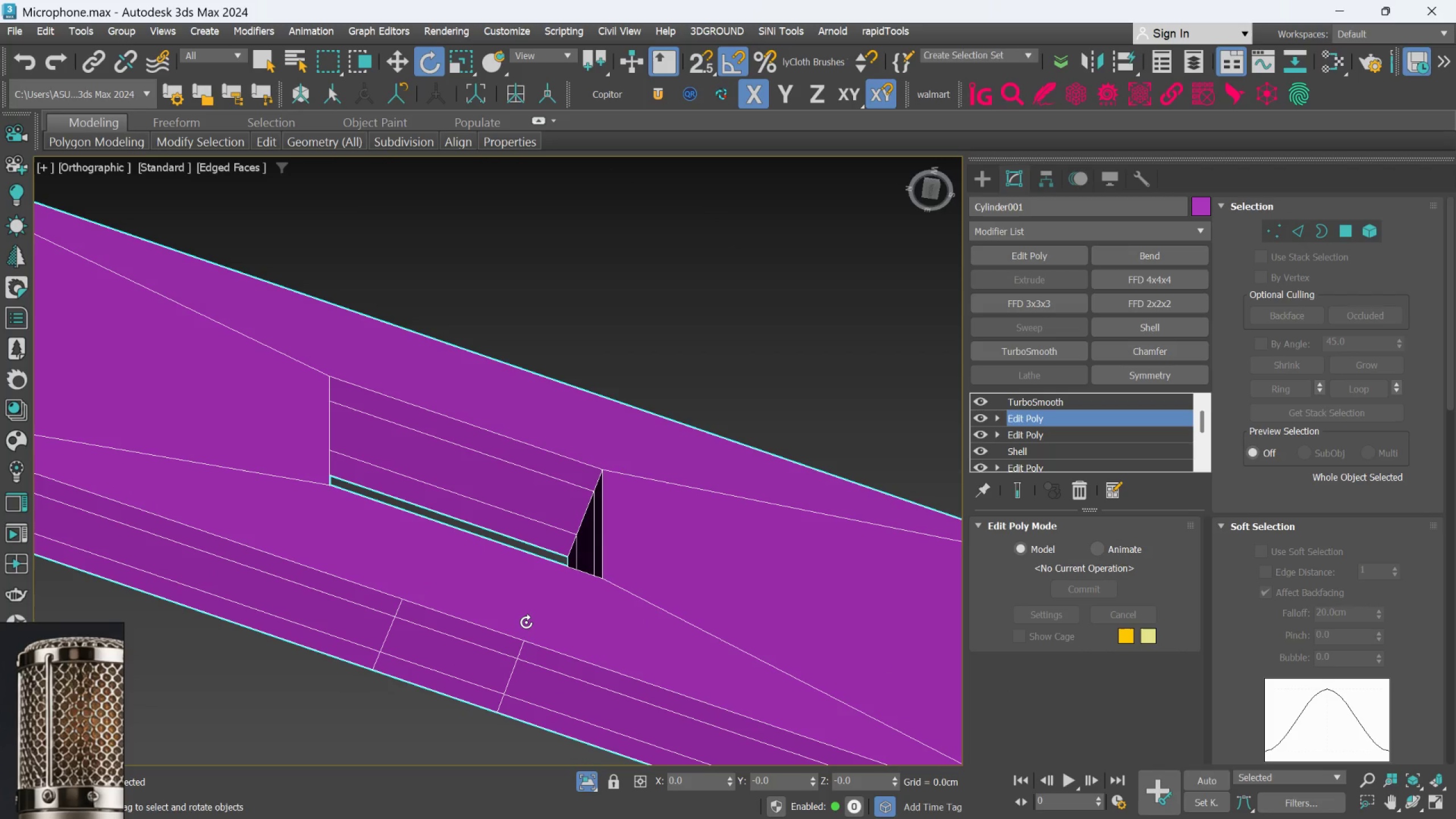 
key(Control+Z)
 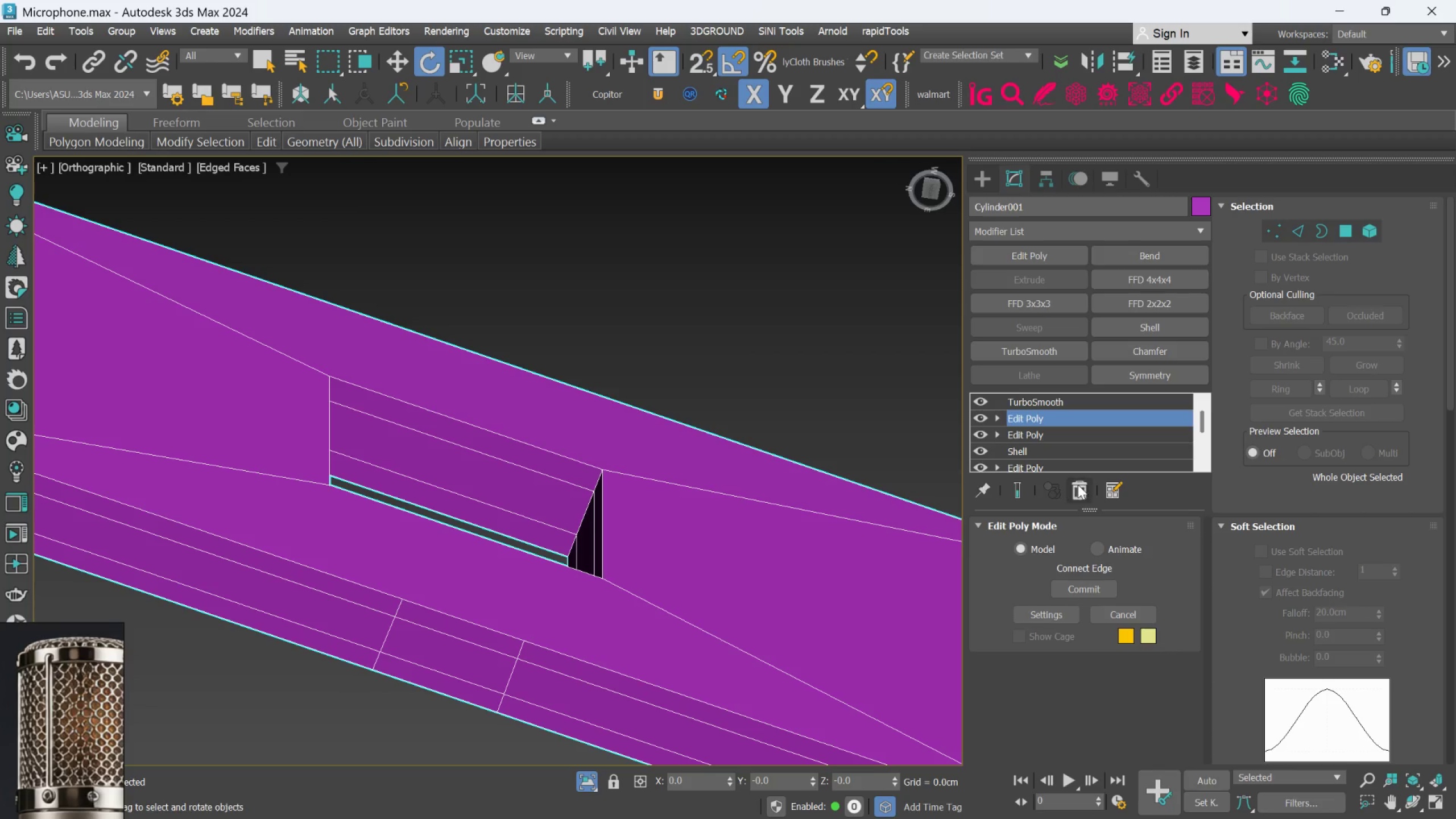 
left_click([1079, 484])
 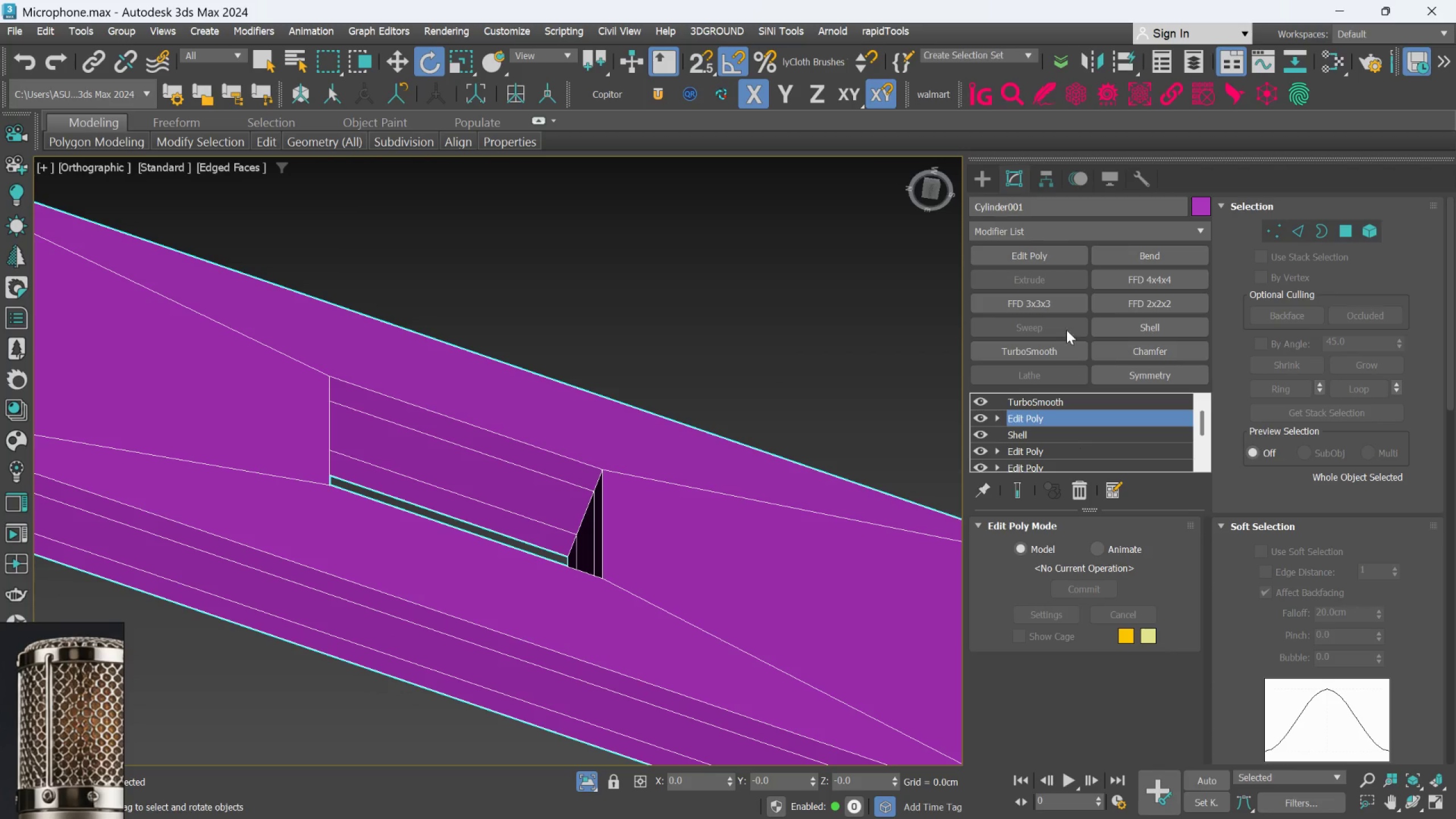 
left_click([1049, 255])
 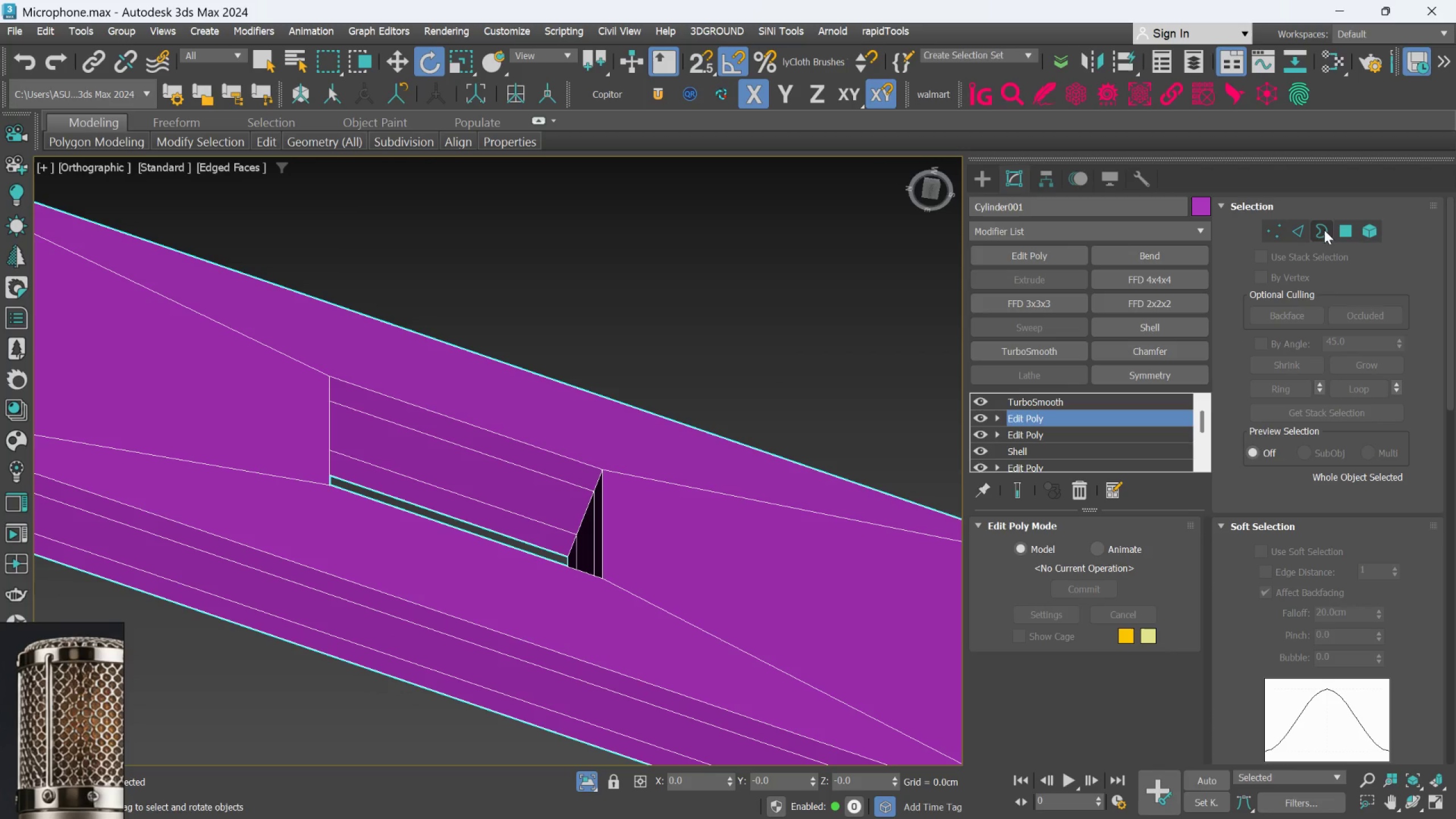 
left_click([1306, 231])
 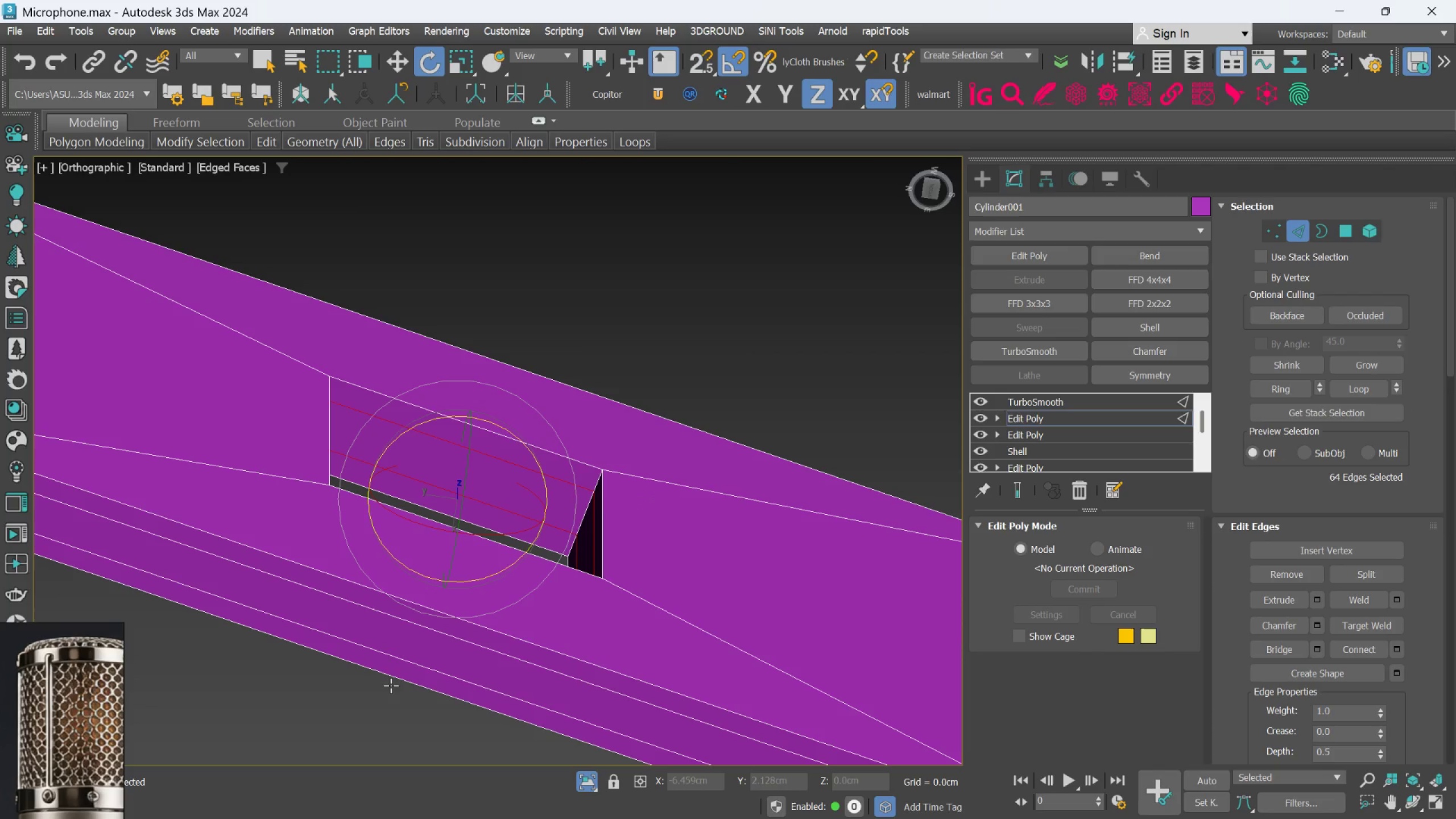 
left_click([454, 609])
 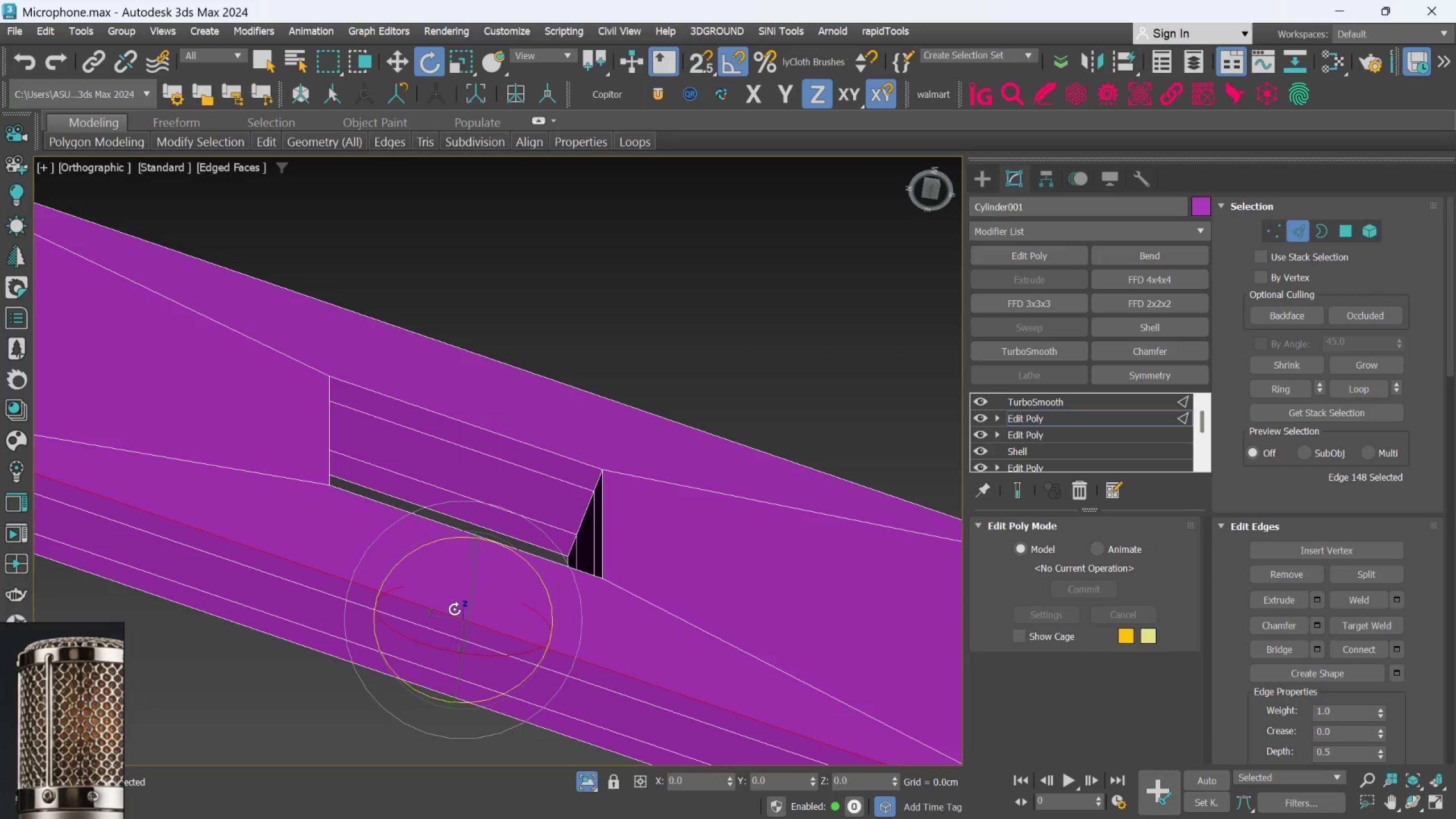 
hold_key(key=AltLeft, duration=0.43)
 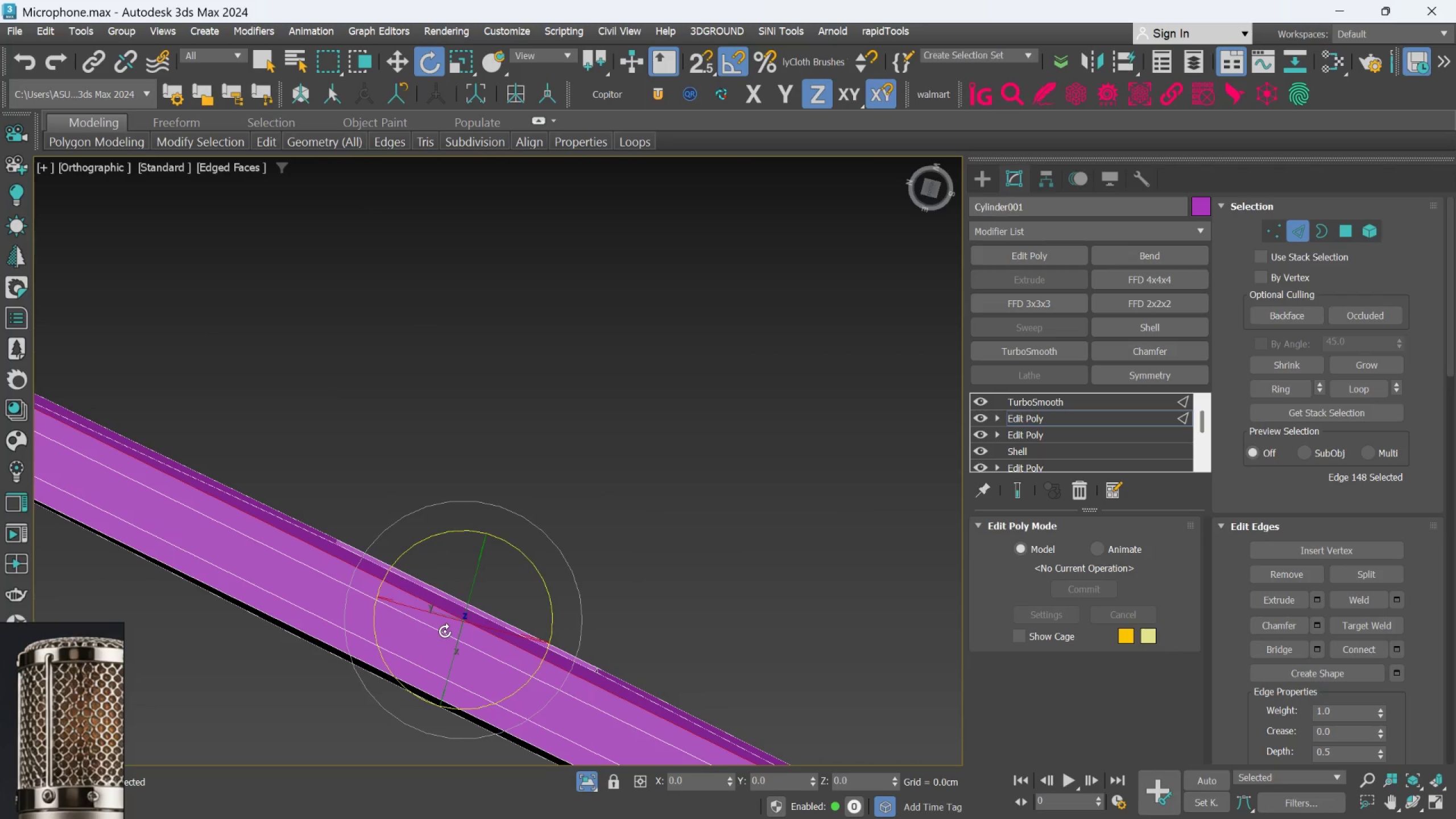 
hold_key(key=ControlLeft, duration=1.35)
left_click([445, 631])
 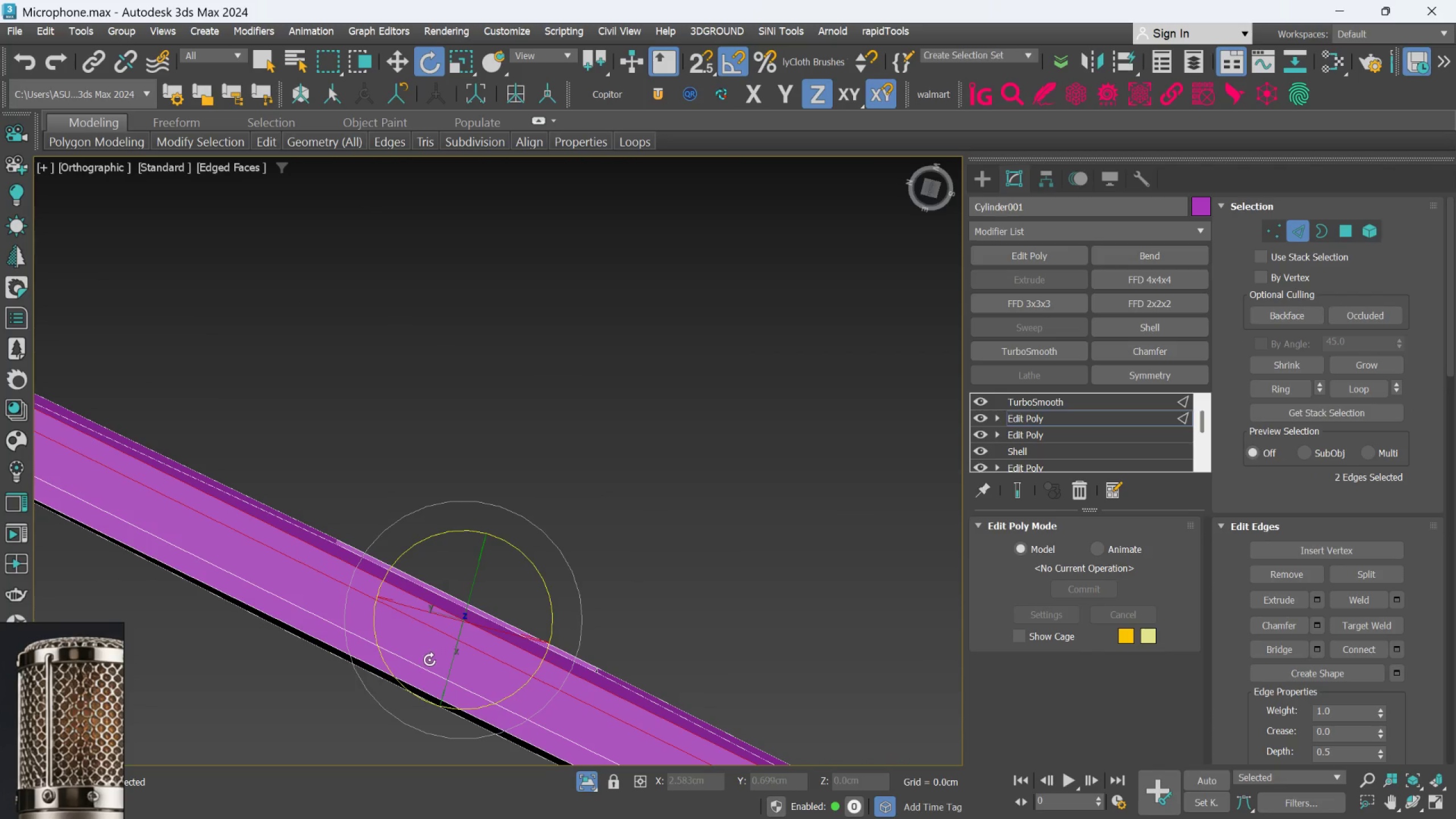 
left_click([428, 661])
 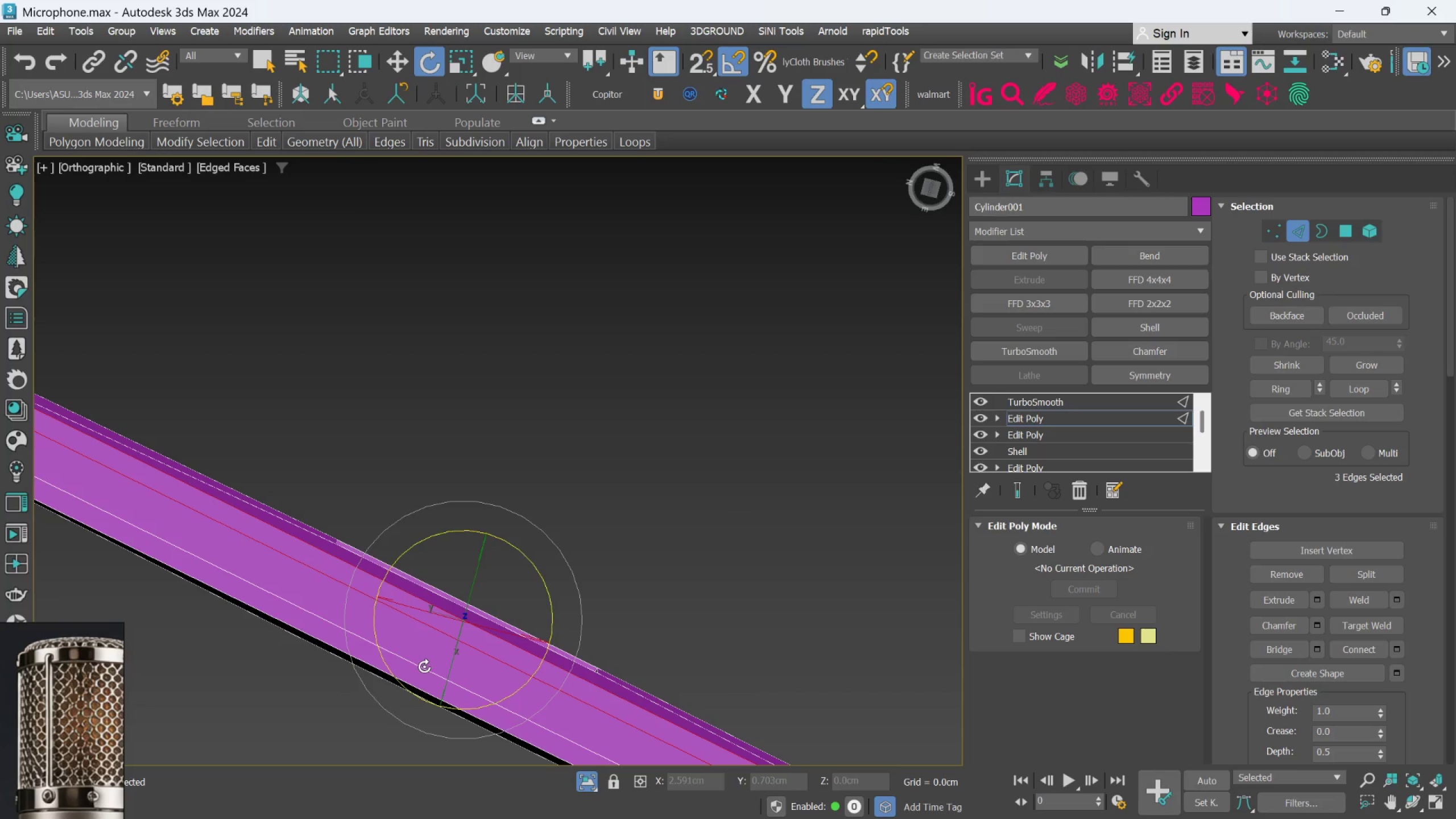 
key(Control+ControlLeft)
 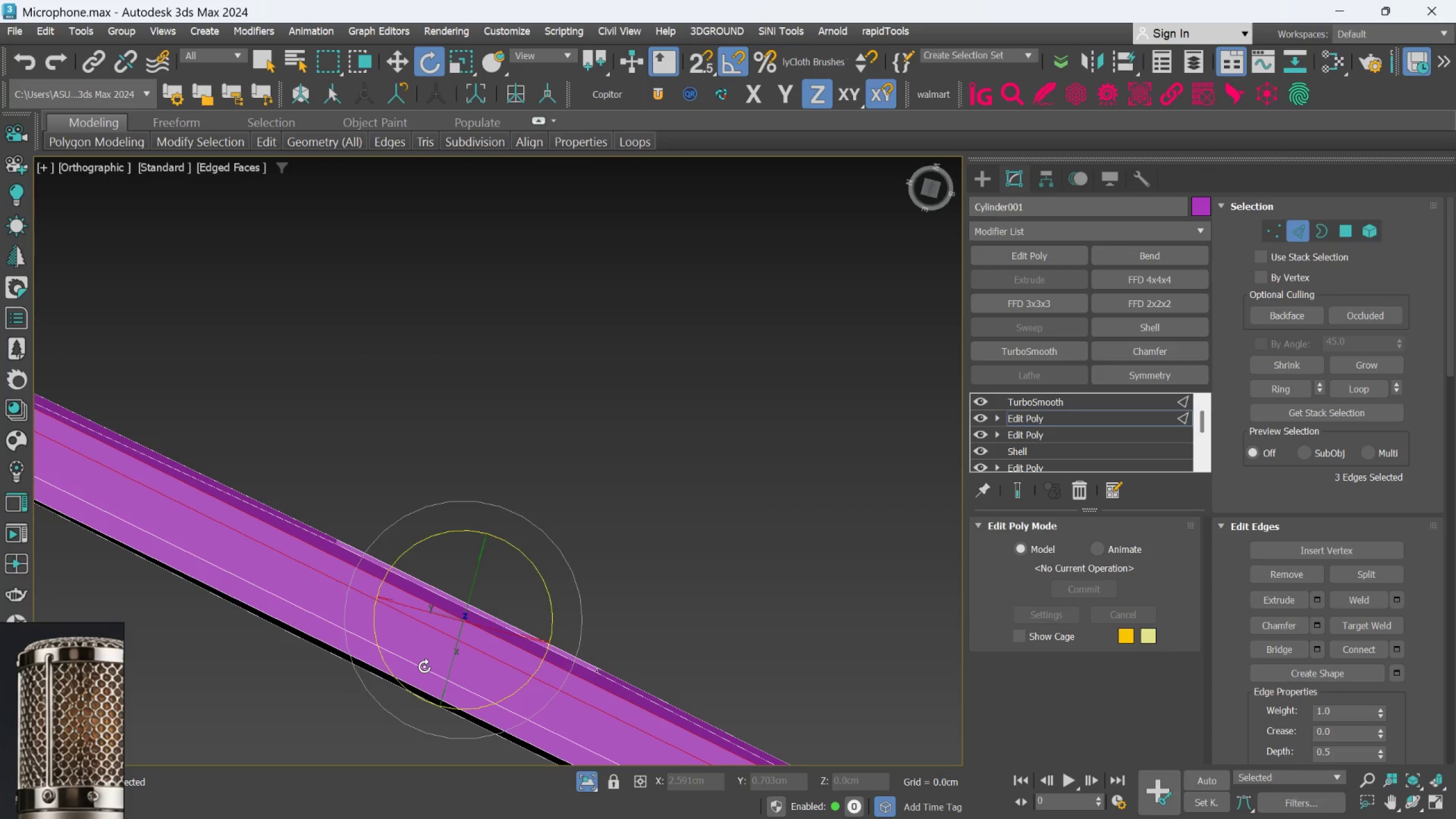 
key(Q)
 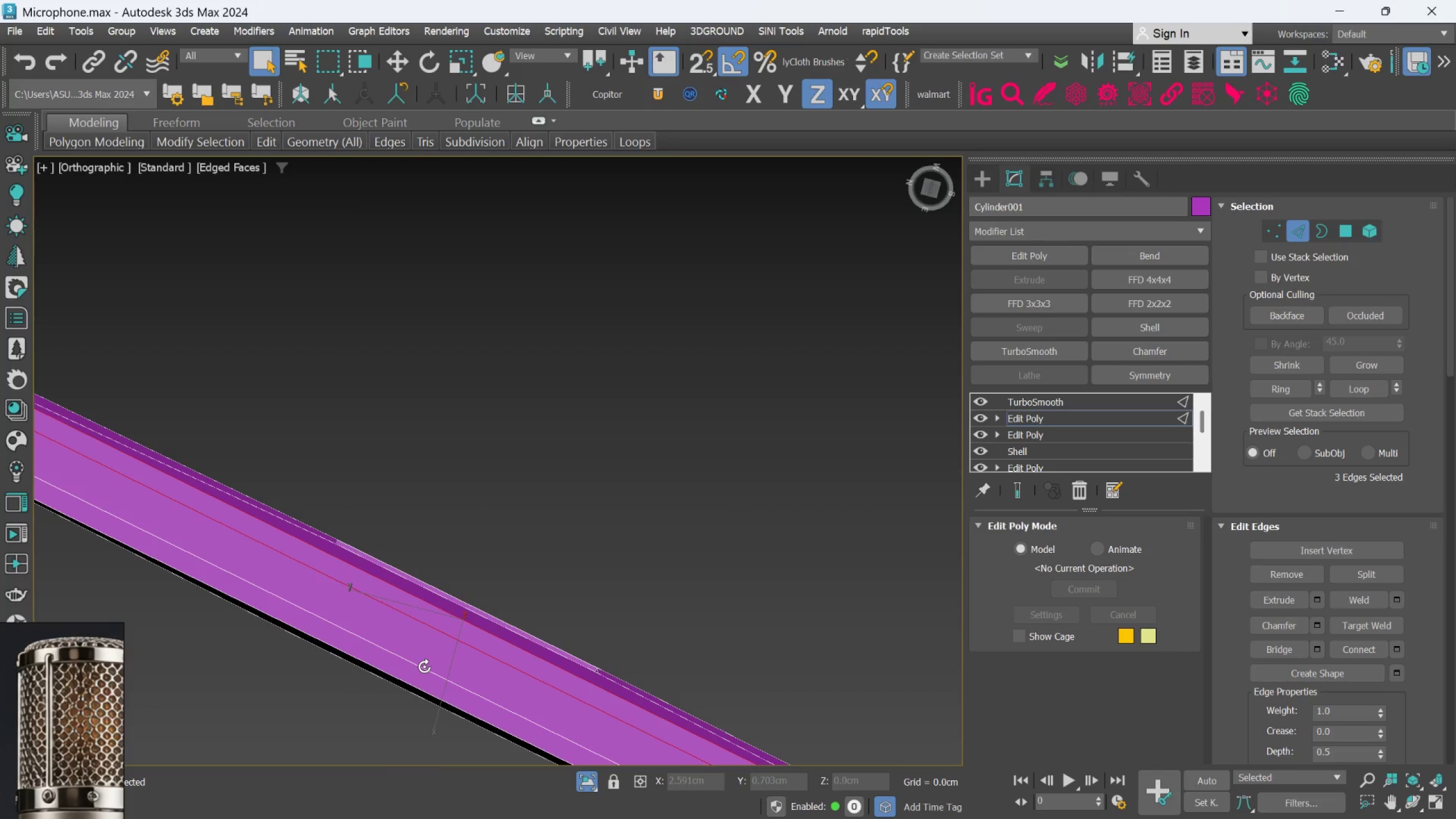 
key(Control+ControlLeft)
 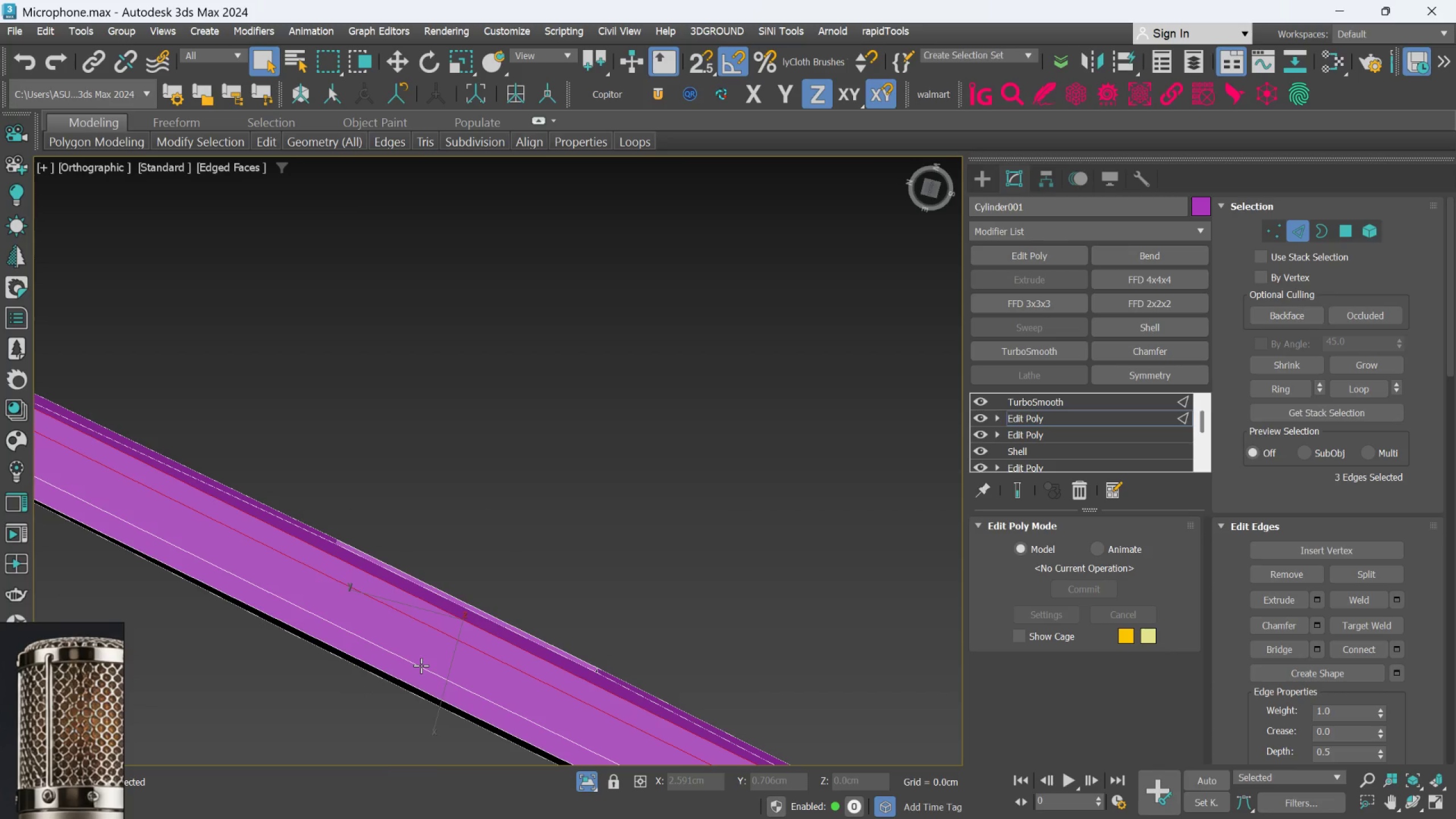 
hold_key(key=ControlLeft, duration=1.67)
left_click([417, 665])
 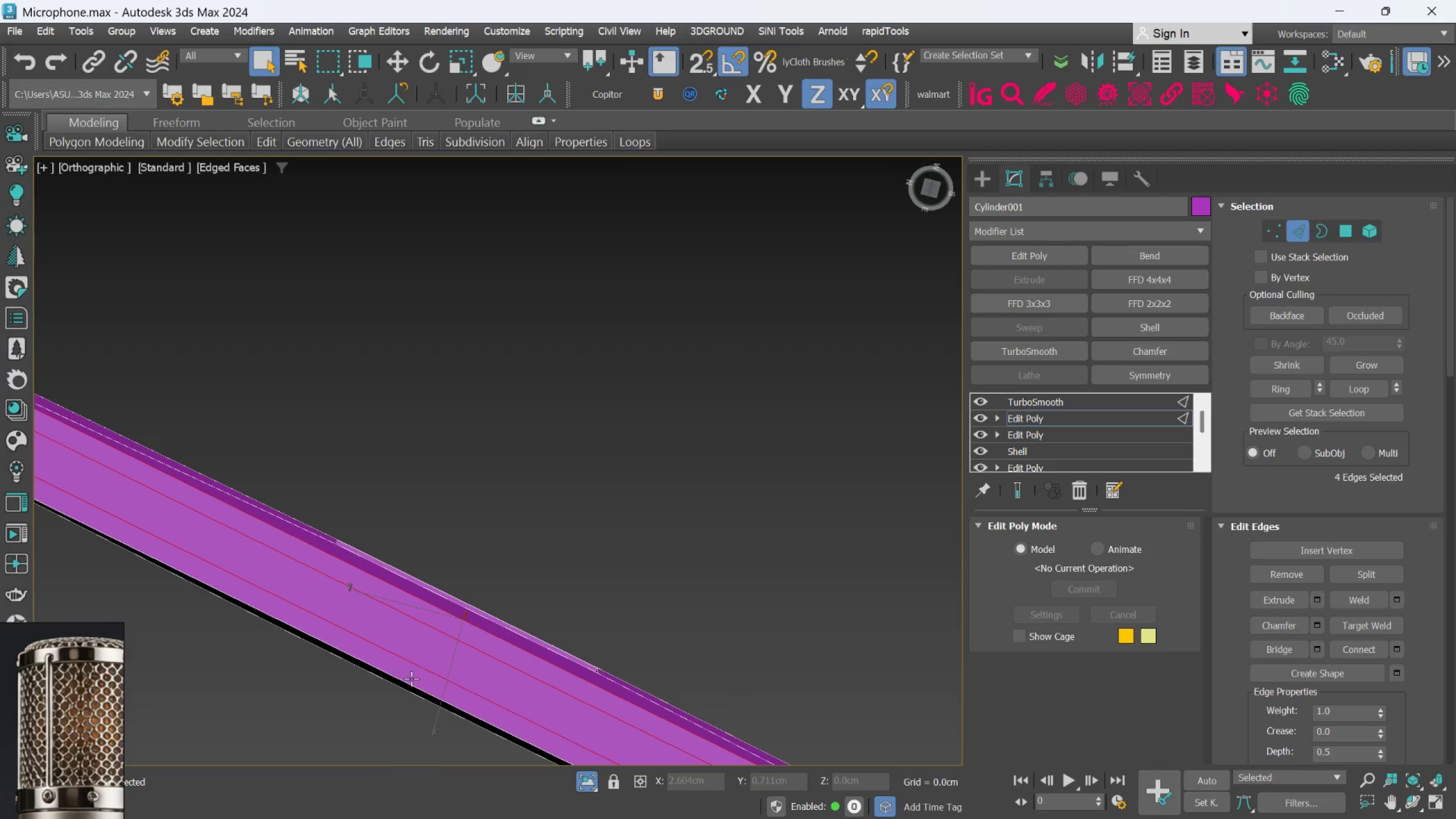 
left_click([406, 681])
 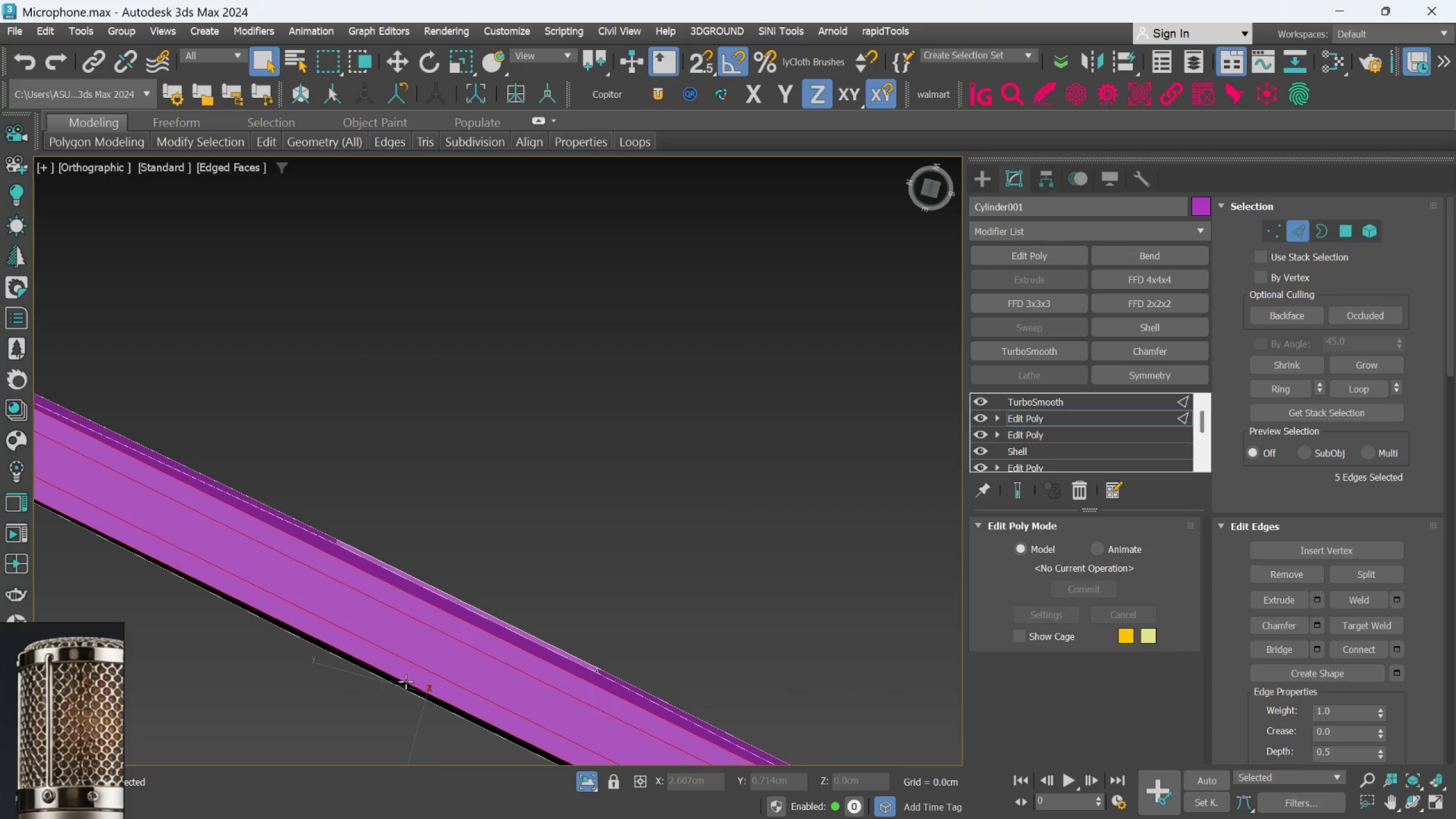 
hold_key(key=AltLeft, duration=0.65)
 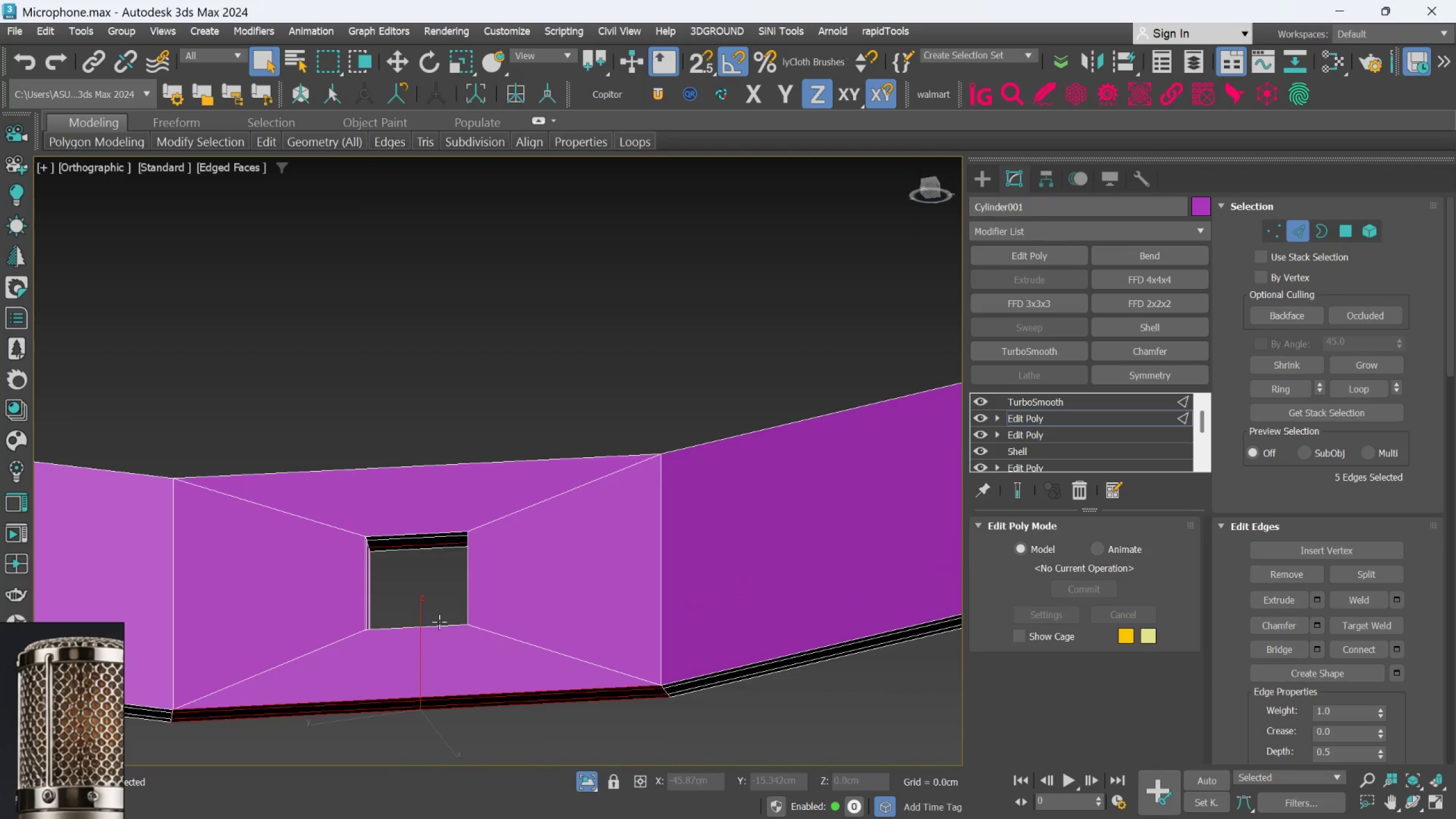 
scroll: coordinate [406, 679], scroll_direction: down, amount: 3.0
 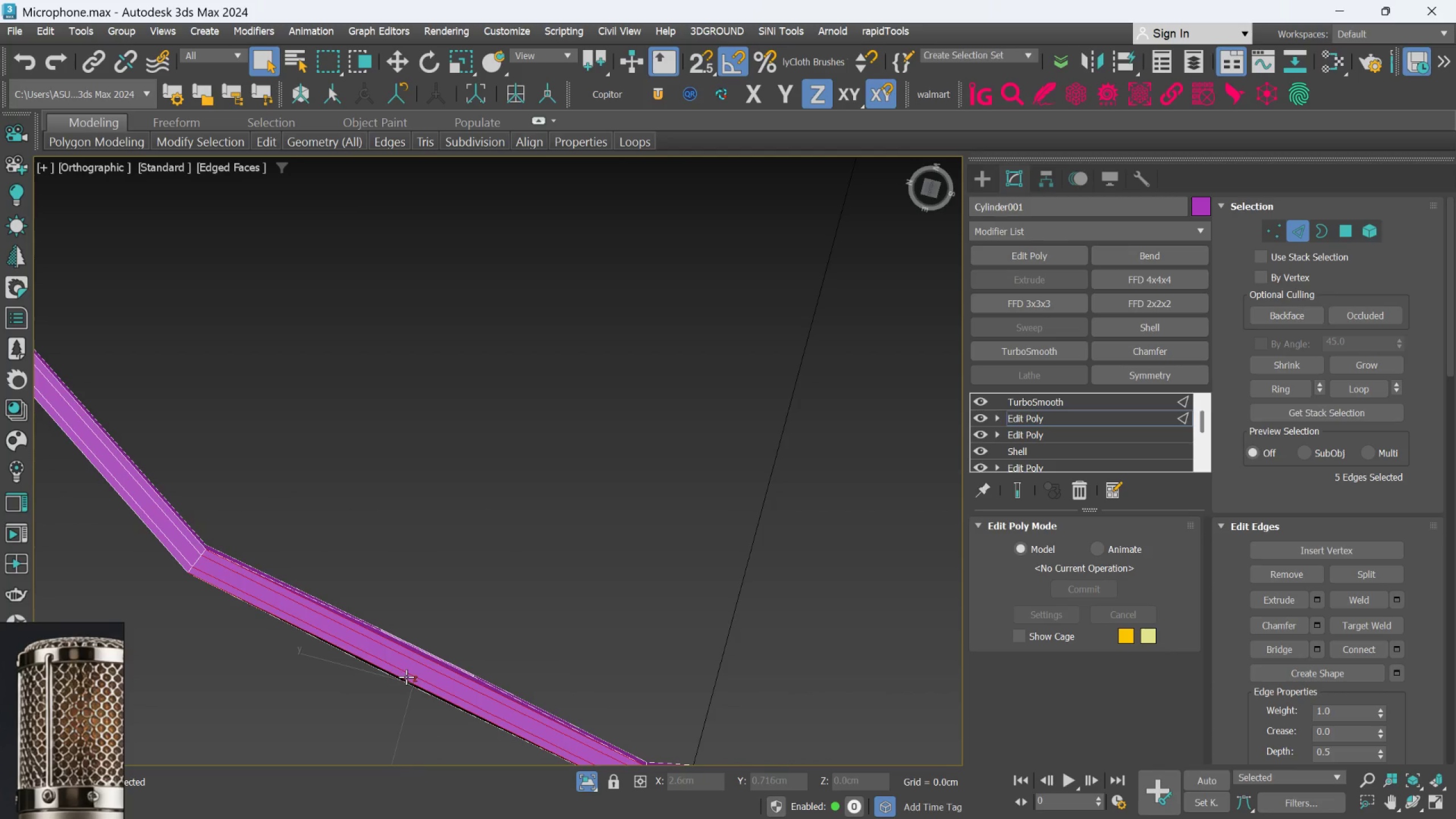 
hold_key(key=AltLeft, duration=0.68)
 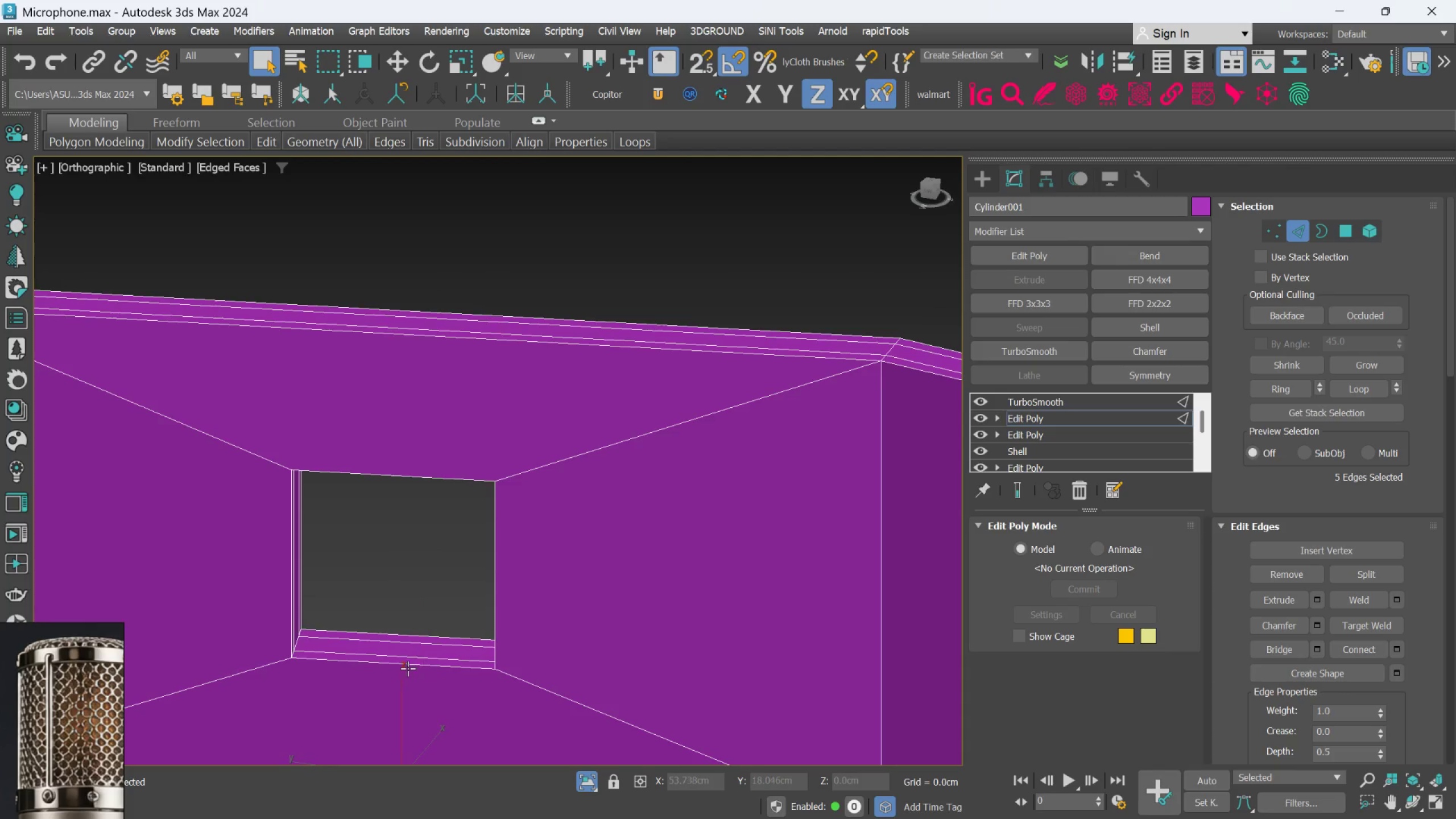 
scroll: coordinate [439, 622], scroll_direction: up, amount: 2.0
 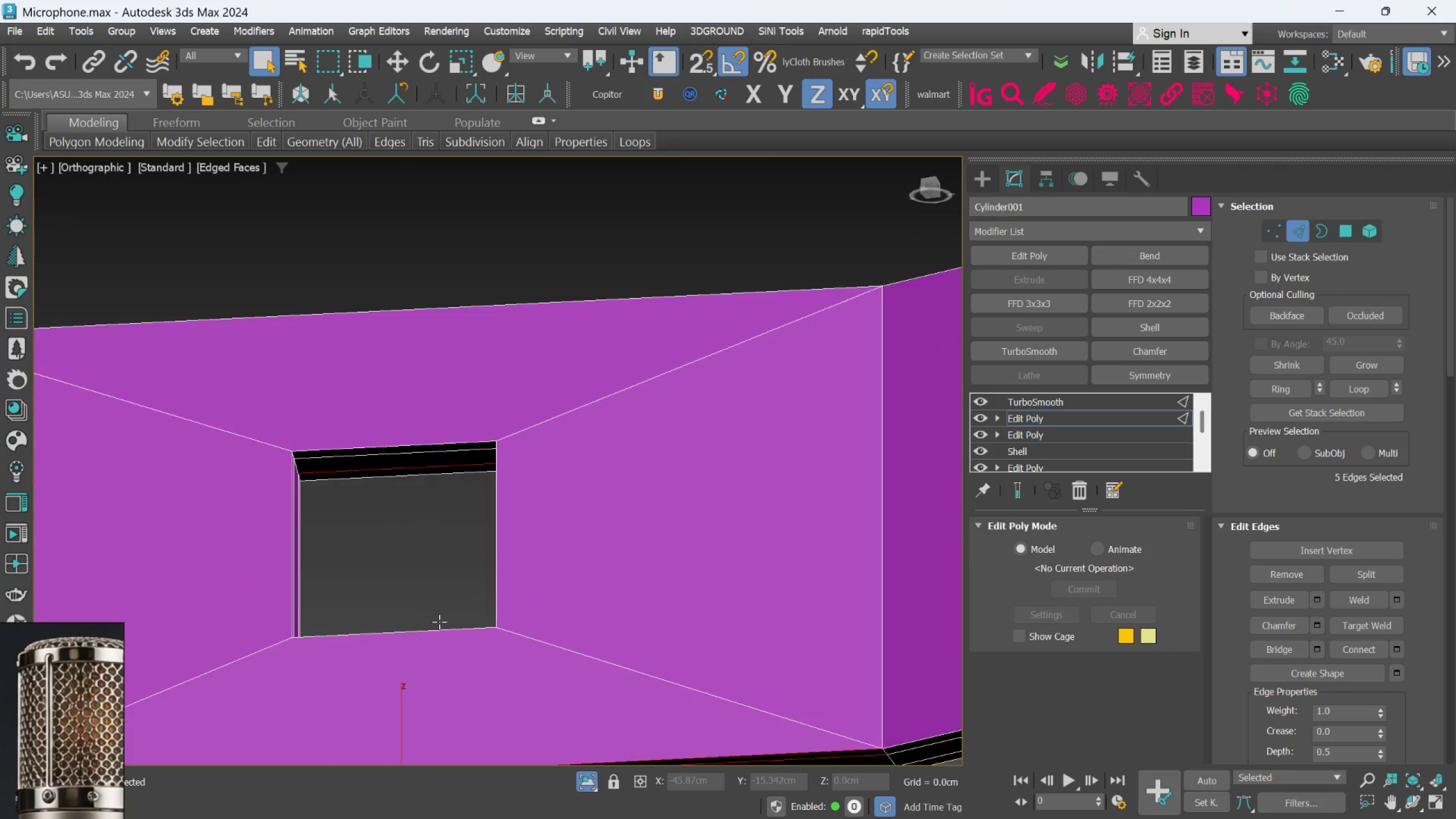 
hold_key(key=ControlLeft, duration=2.34)
 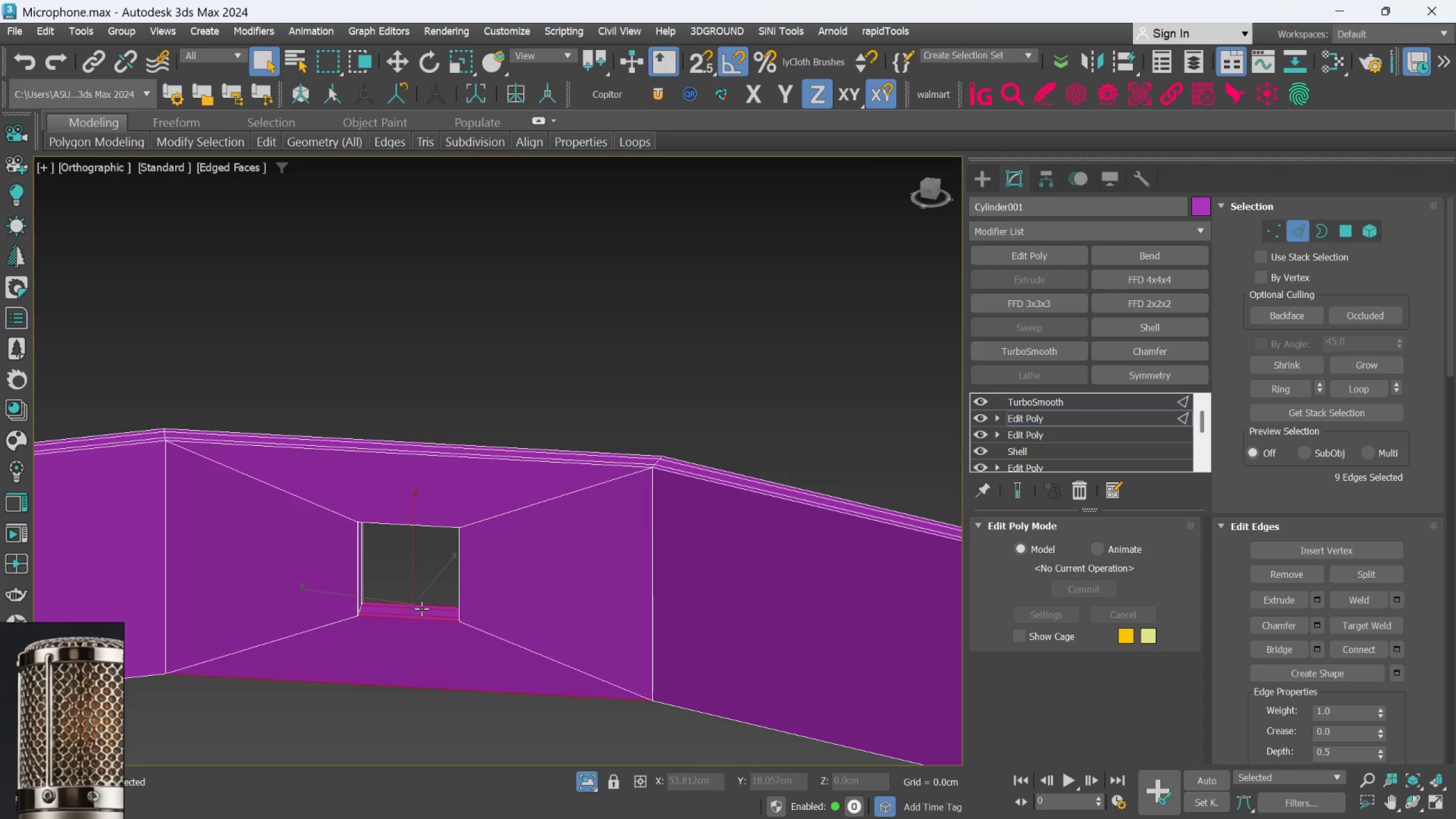 
scroll: coordinate [407, 668], scroll_direction: up, amount: 2.0
 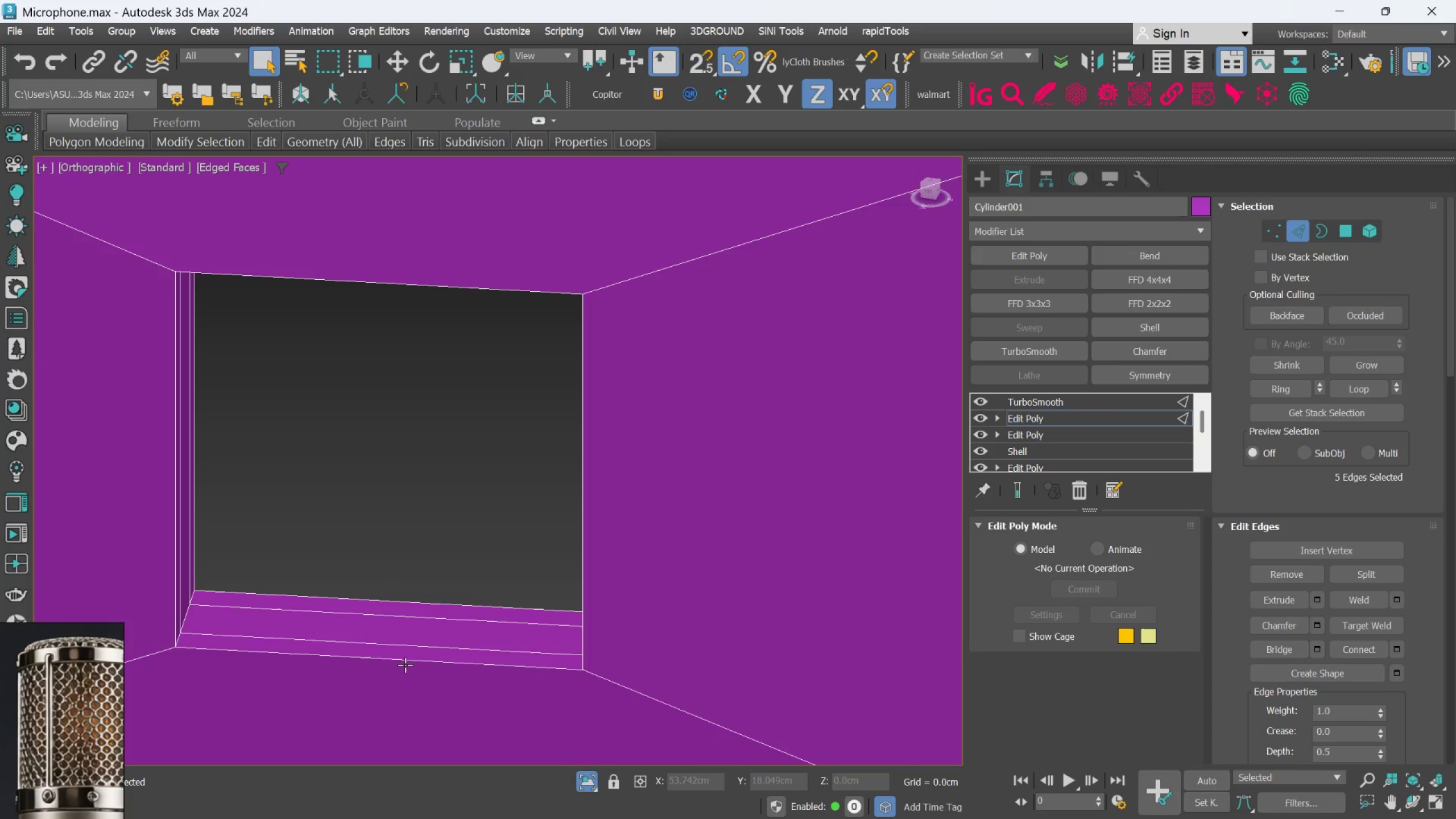 
left_click([404, 658])
 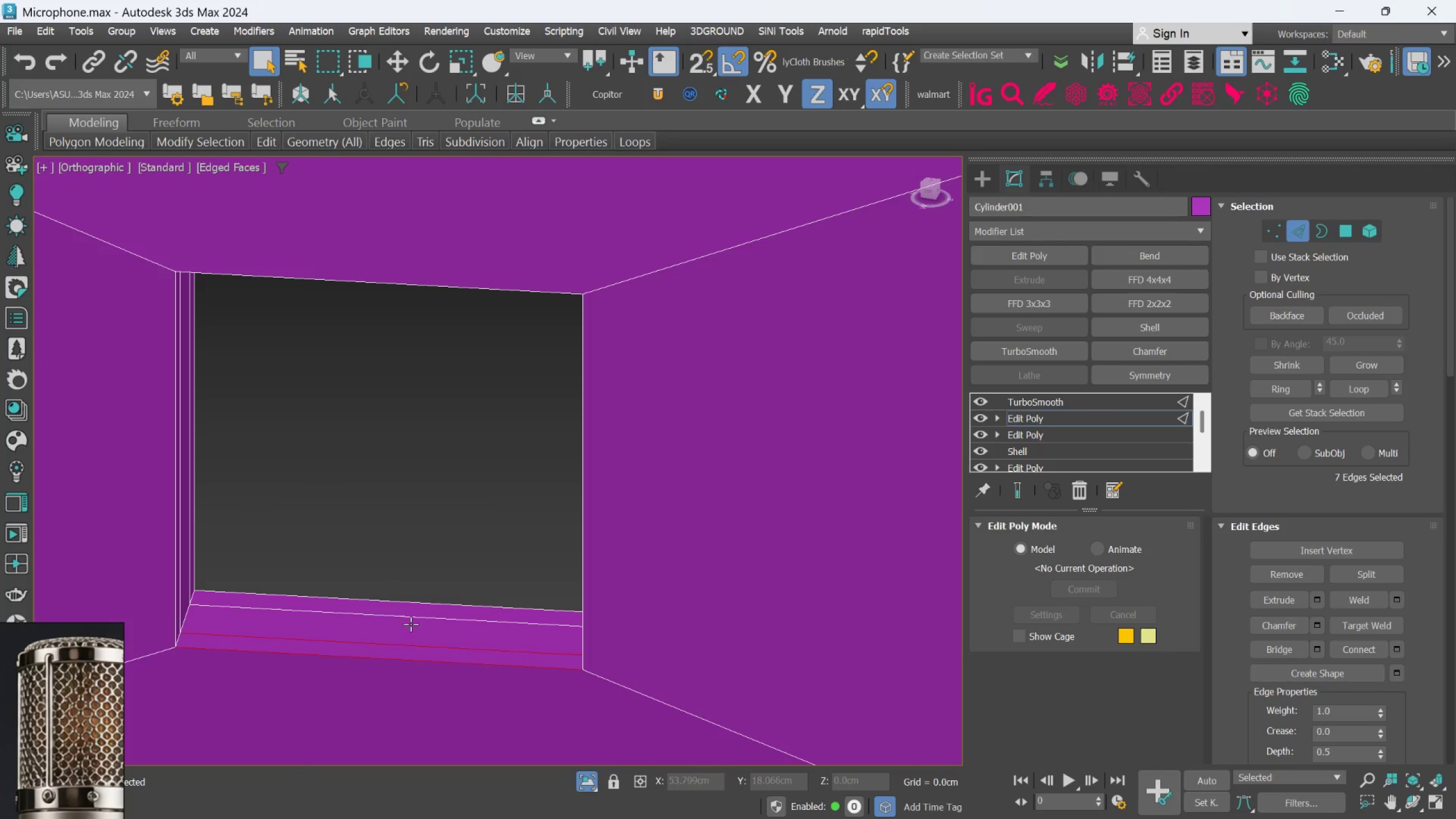 
left_click([412, 618])
 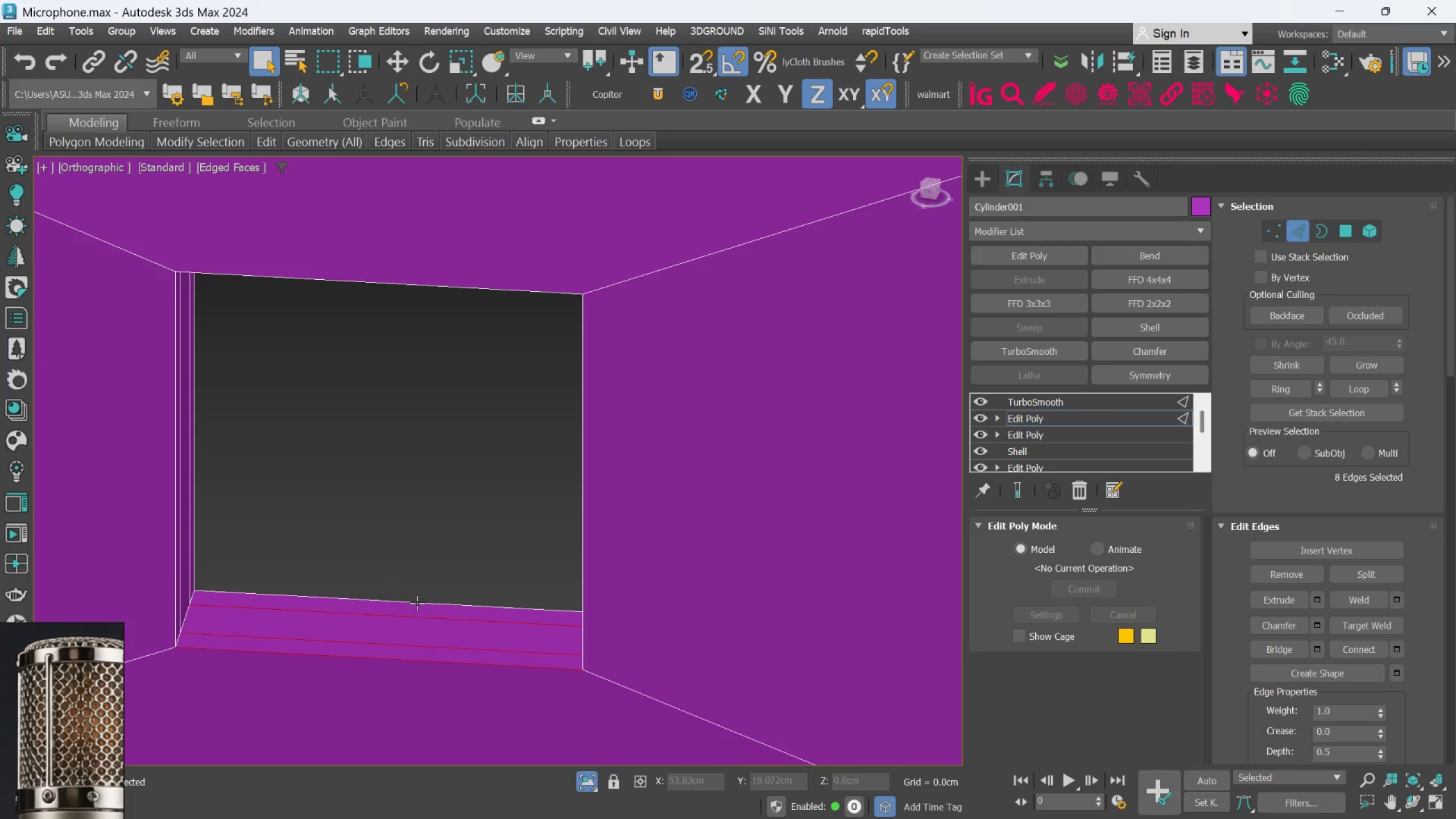 
double_click([417, 600])
 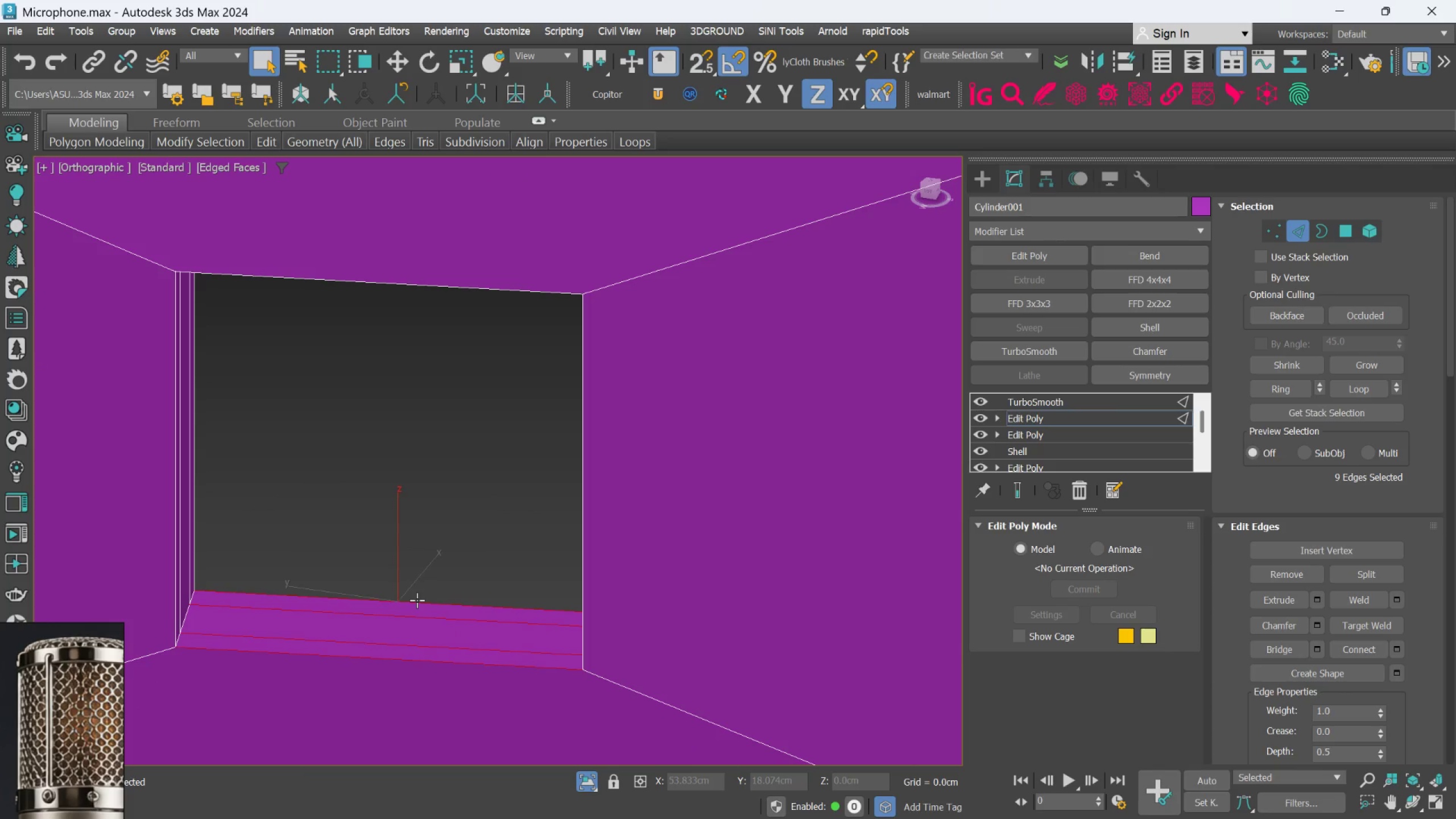 
hold_key(key=AltLeft, duration=1.18)
 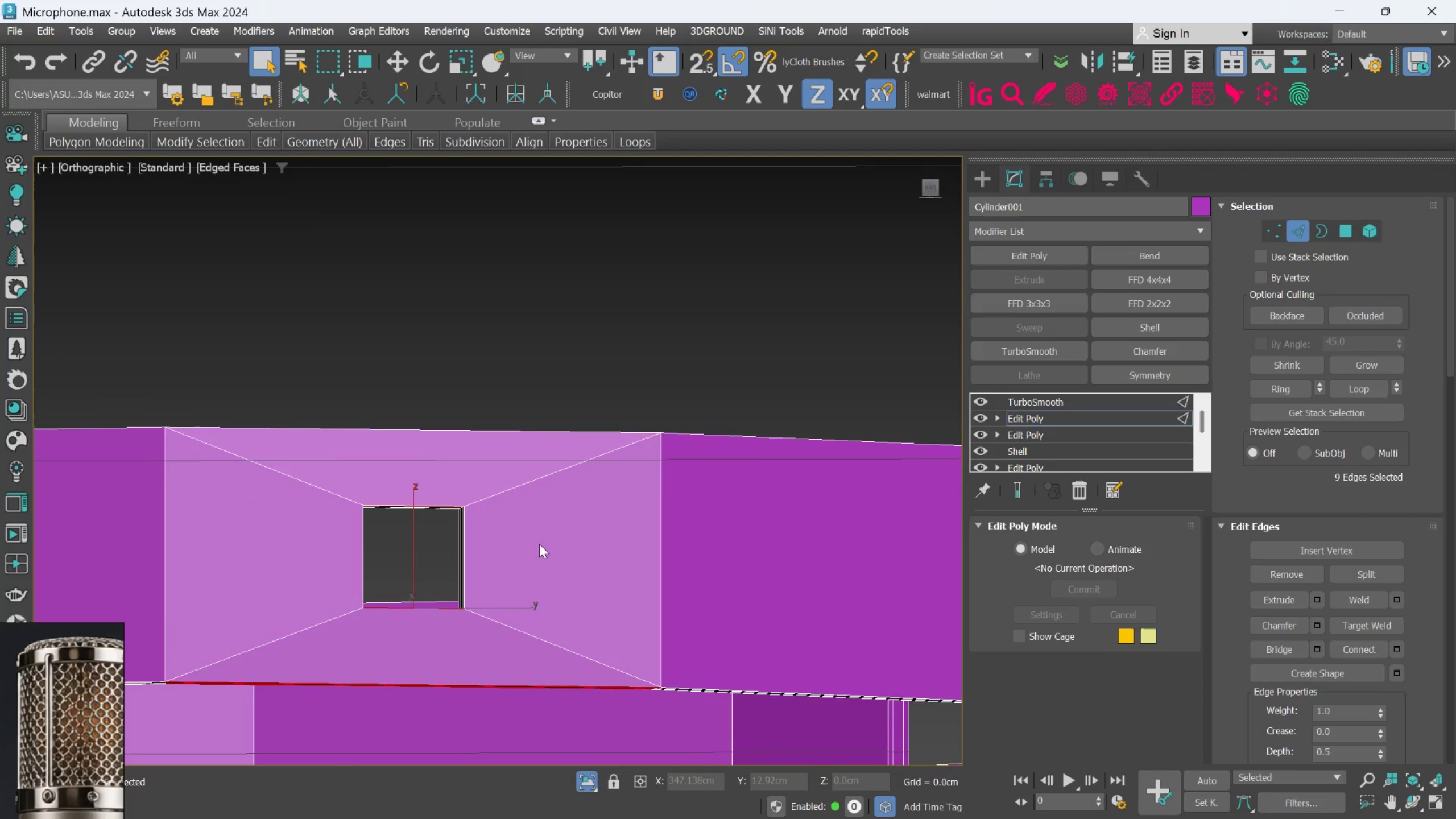 
scroll: coordinate [419, 607], scroll_direction: down, amount: 4.0
 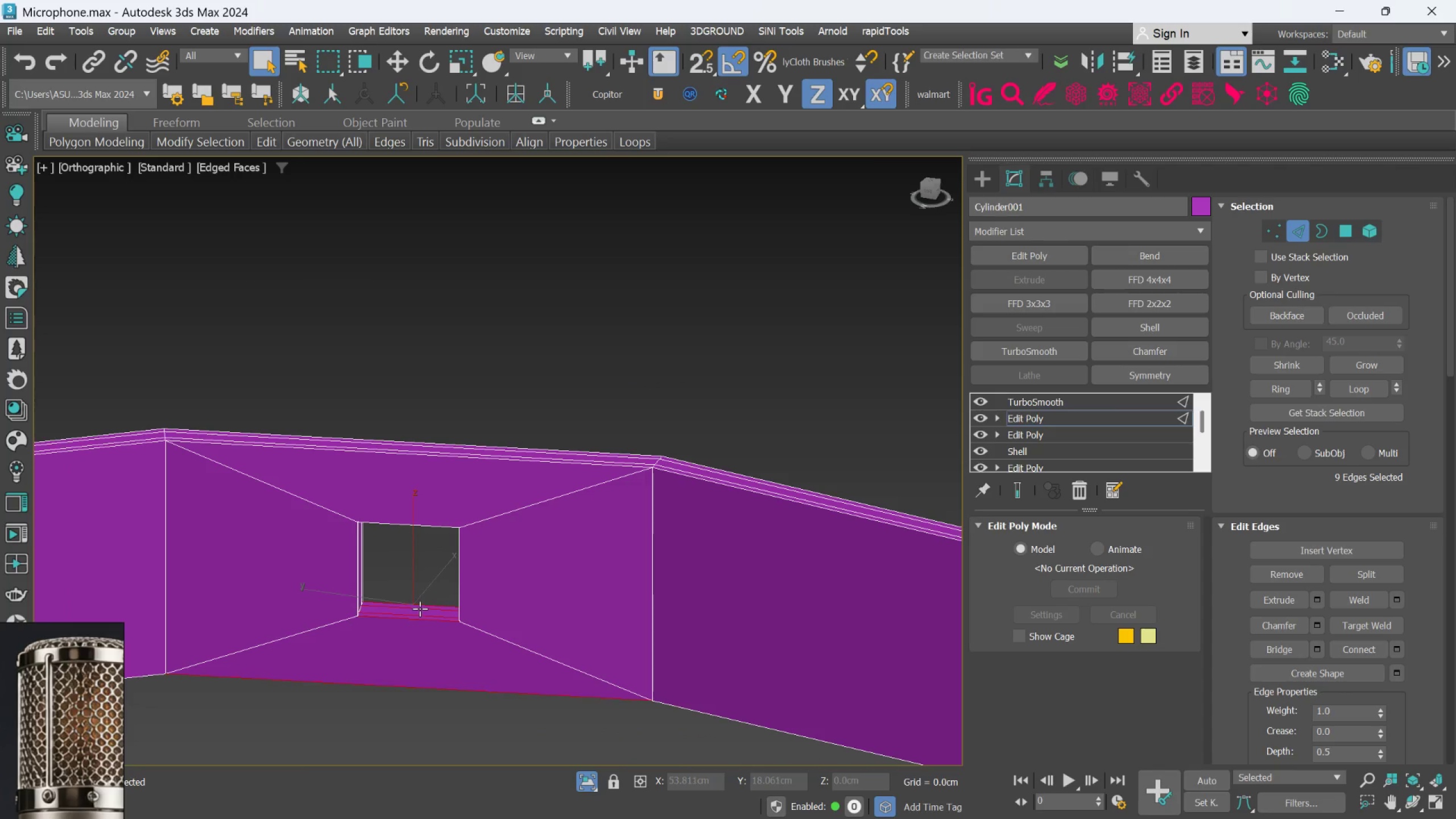 
hold_key(key=AltLeft, duration=0.45)
 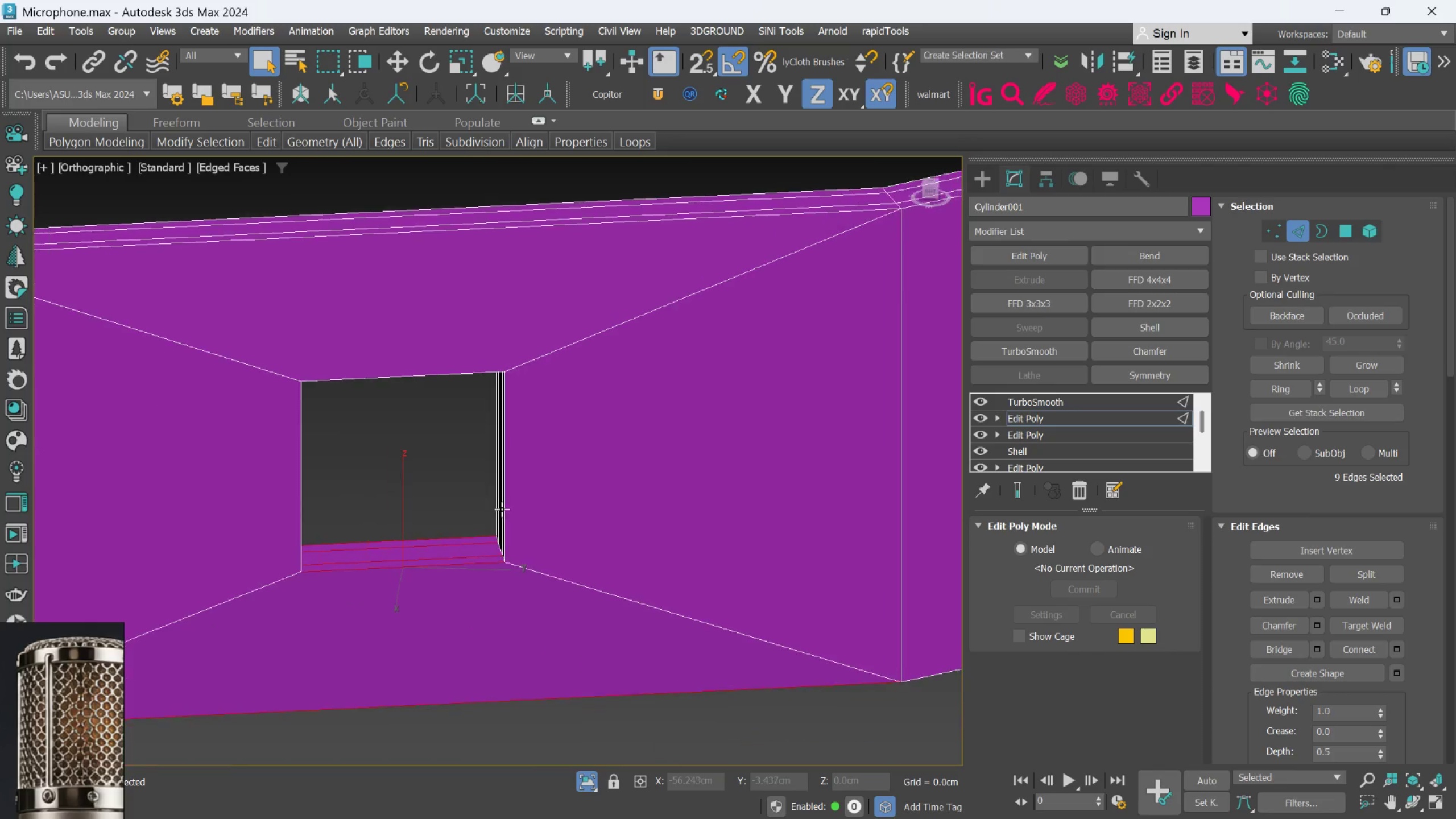 
scroll: coordinate [503, 542], scroll_direction: up, amount: 2.0
 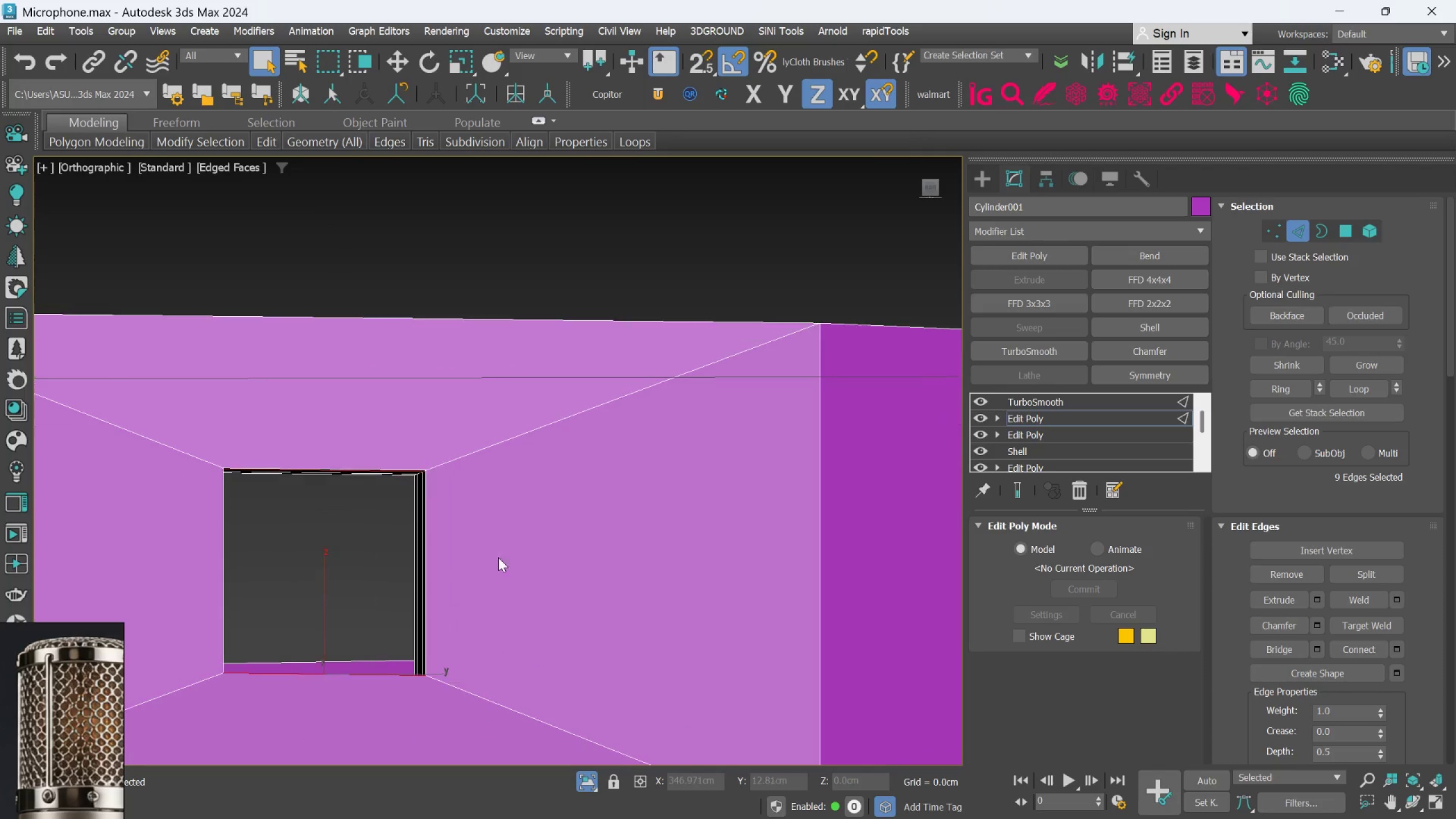 
hold_key(key=AltLeft, duration=0.37)
 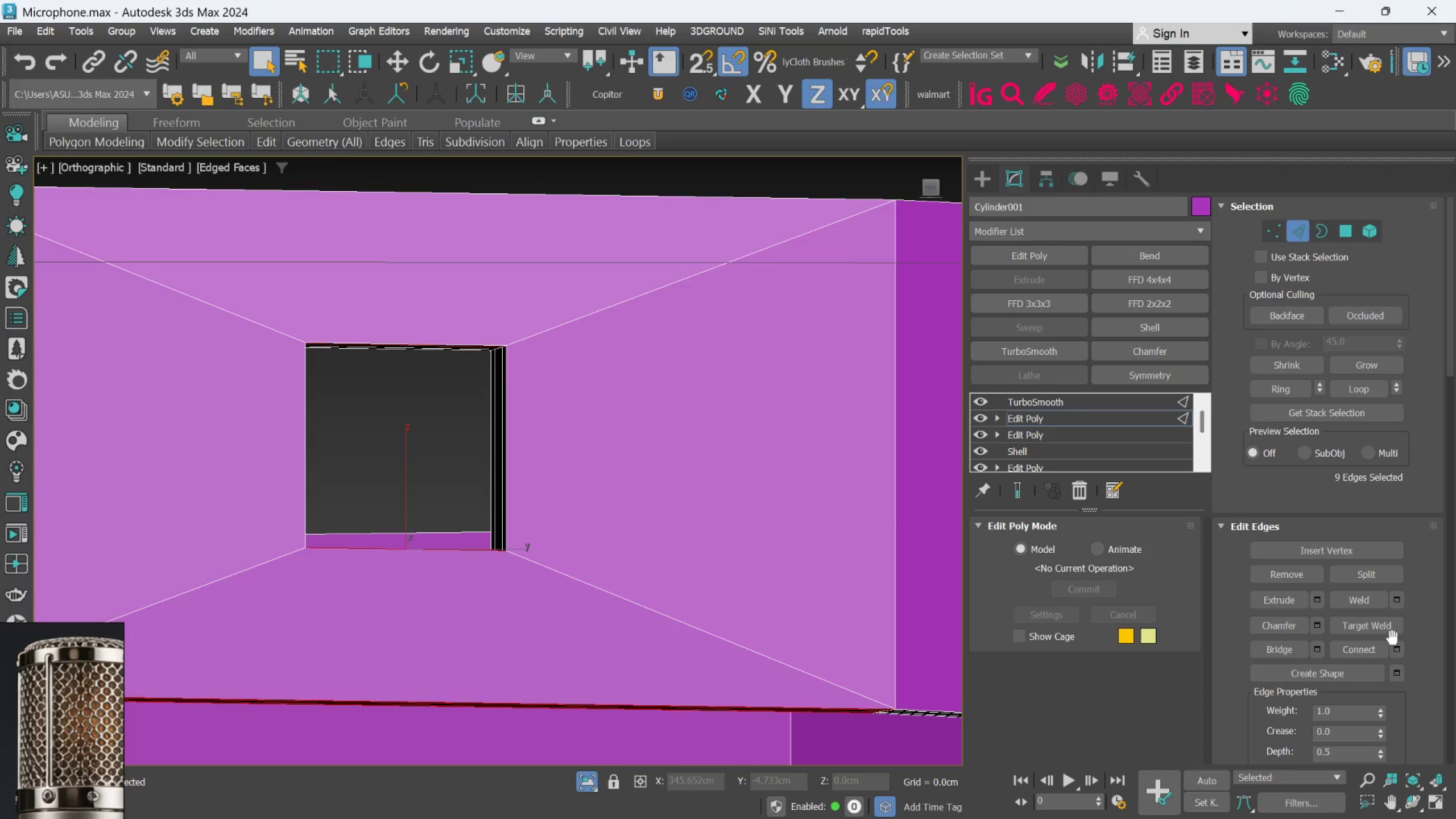 
left_click([1399, 644])
 